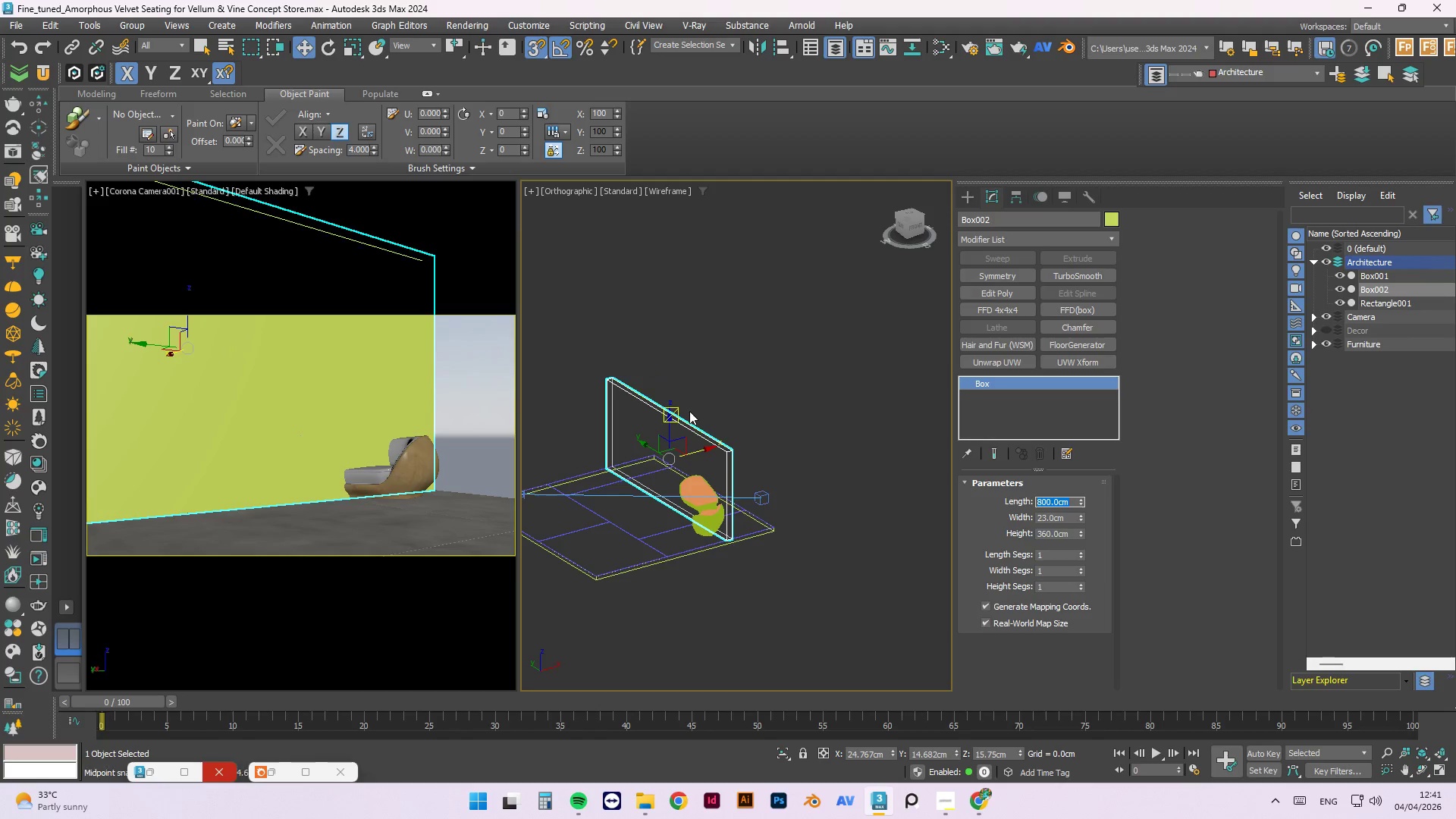 
left_click([709, 373])
 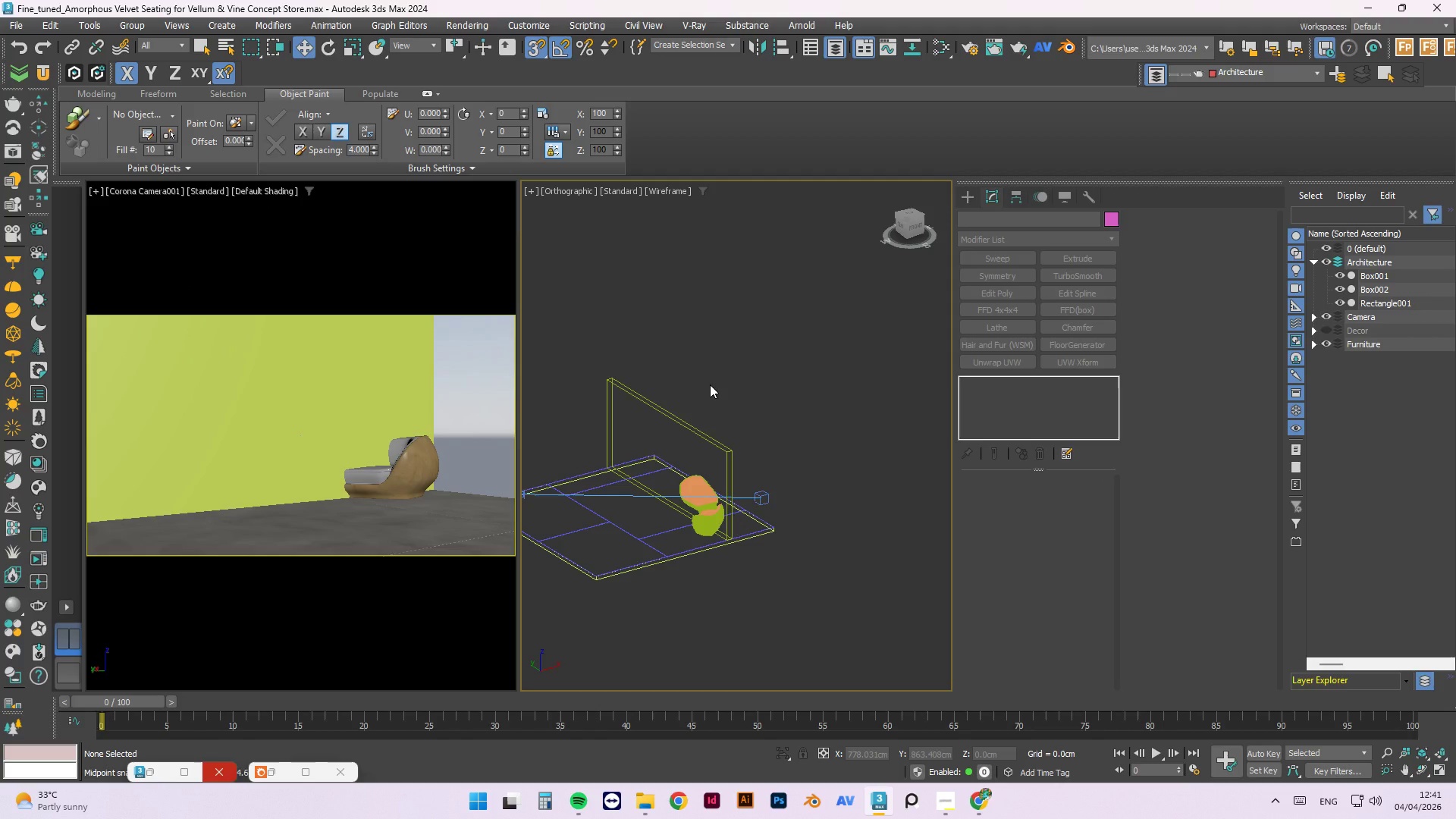 
key(T)
 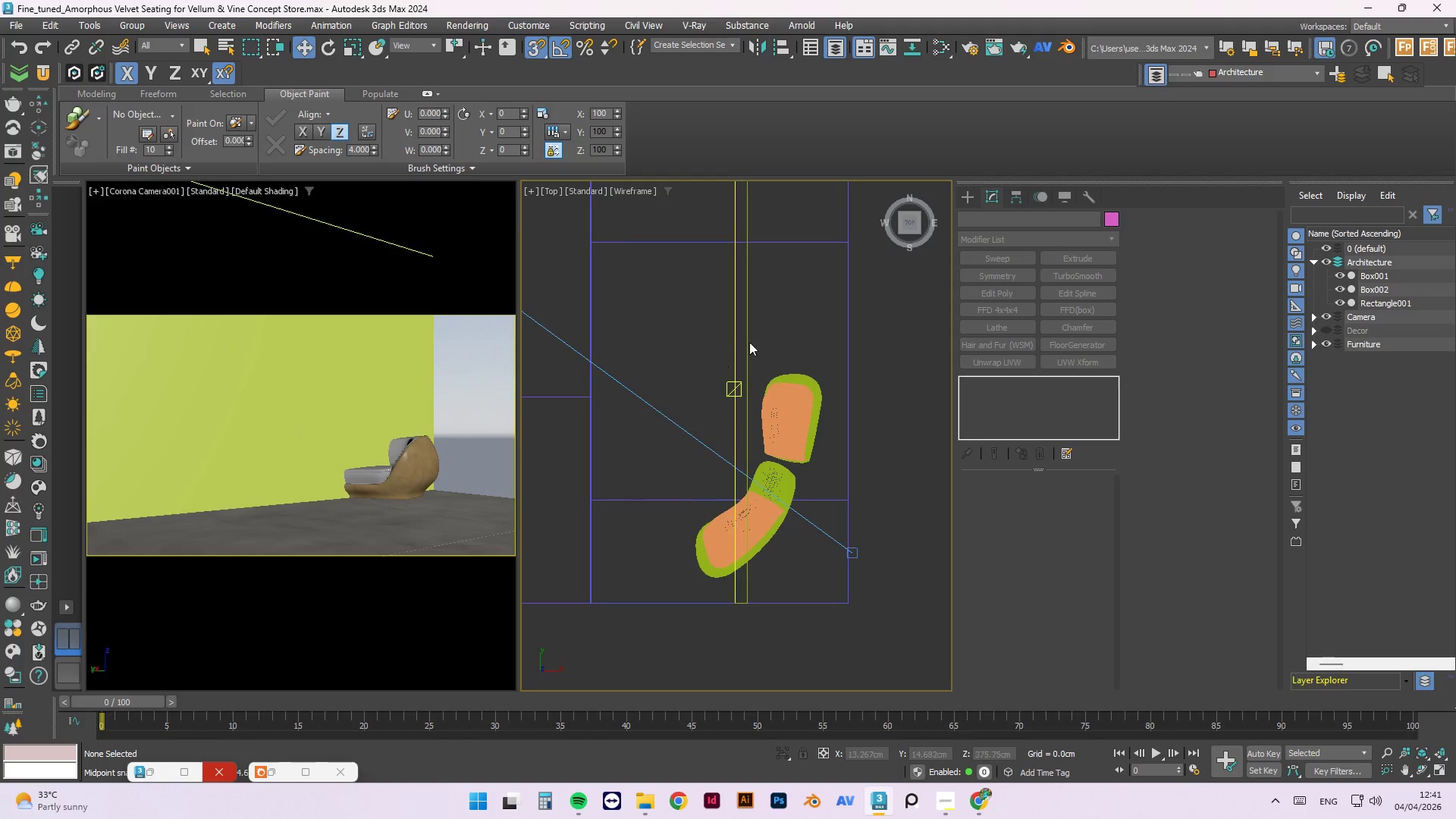 
scroll: coordinate [943, 483], scroll_direction: down, amount: 1.0
 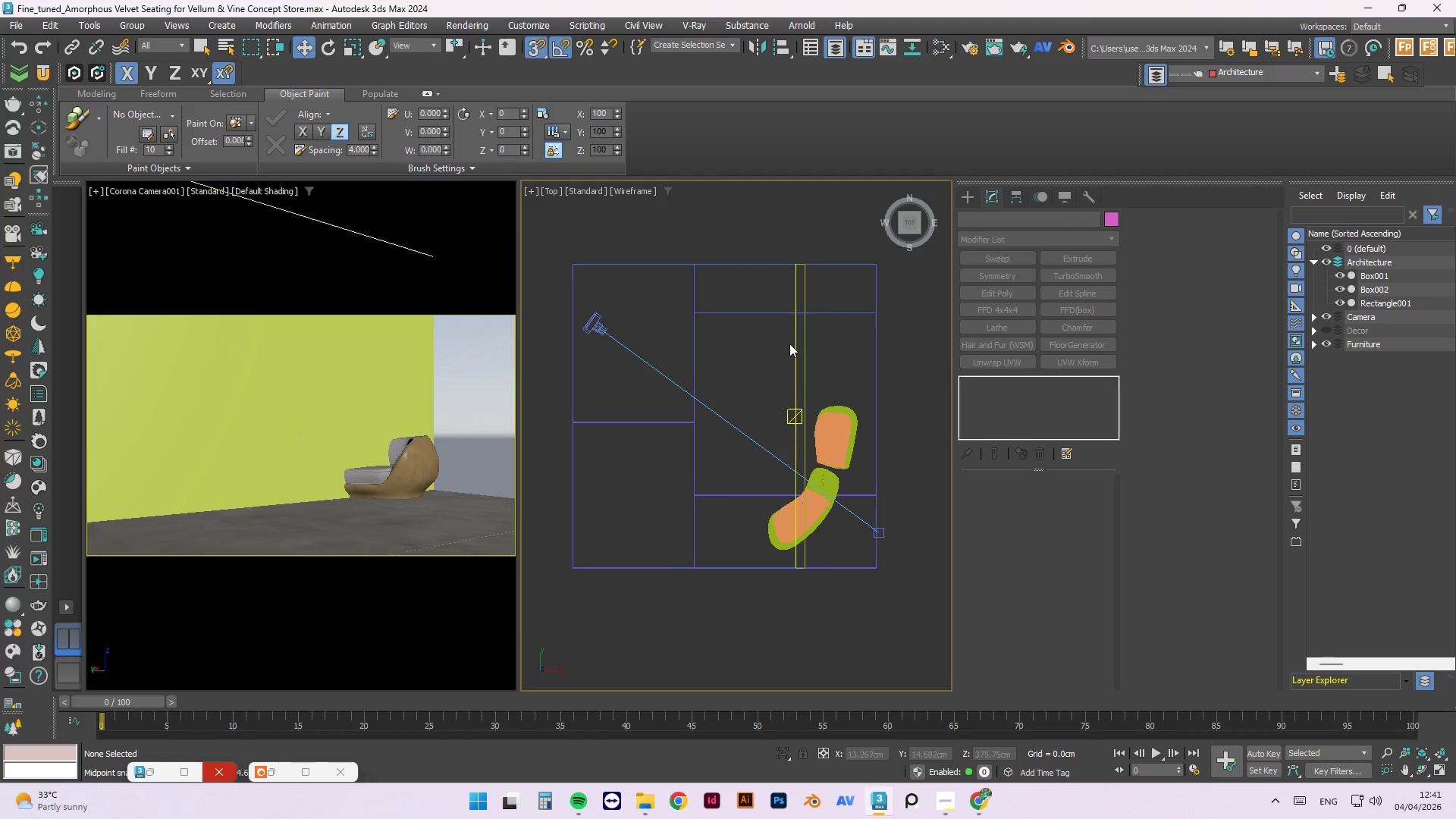 
left_click([793, 344])
 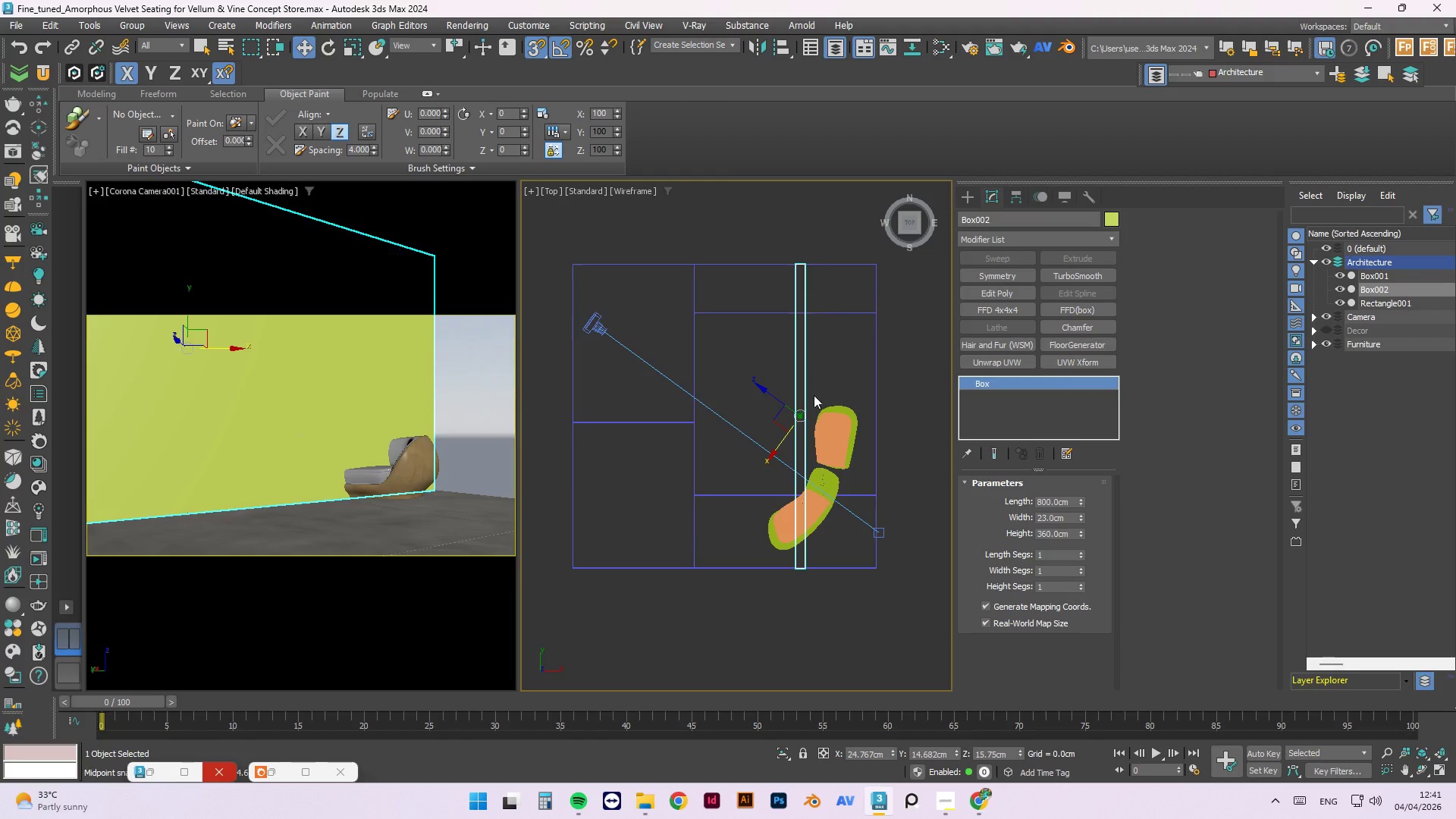 
scroll: coordinate [809, 401], scroll_direction: up, amount: 3.0
 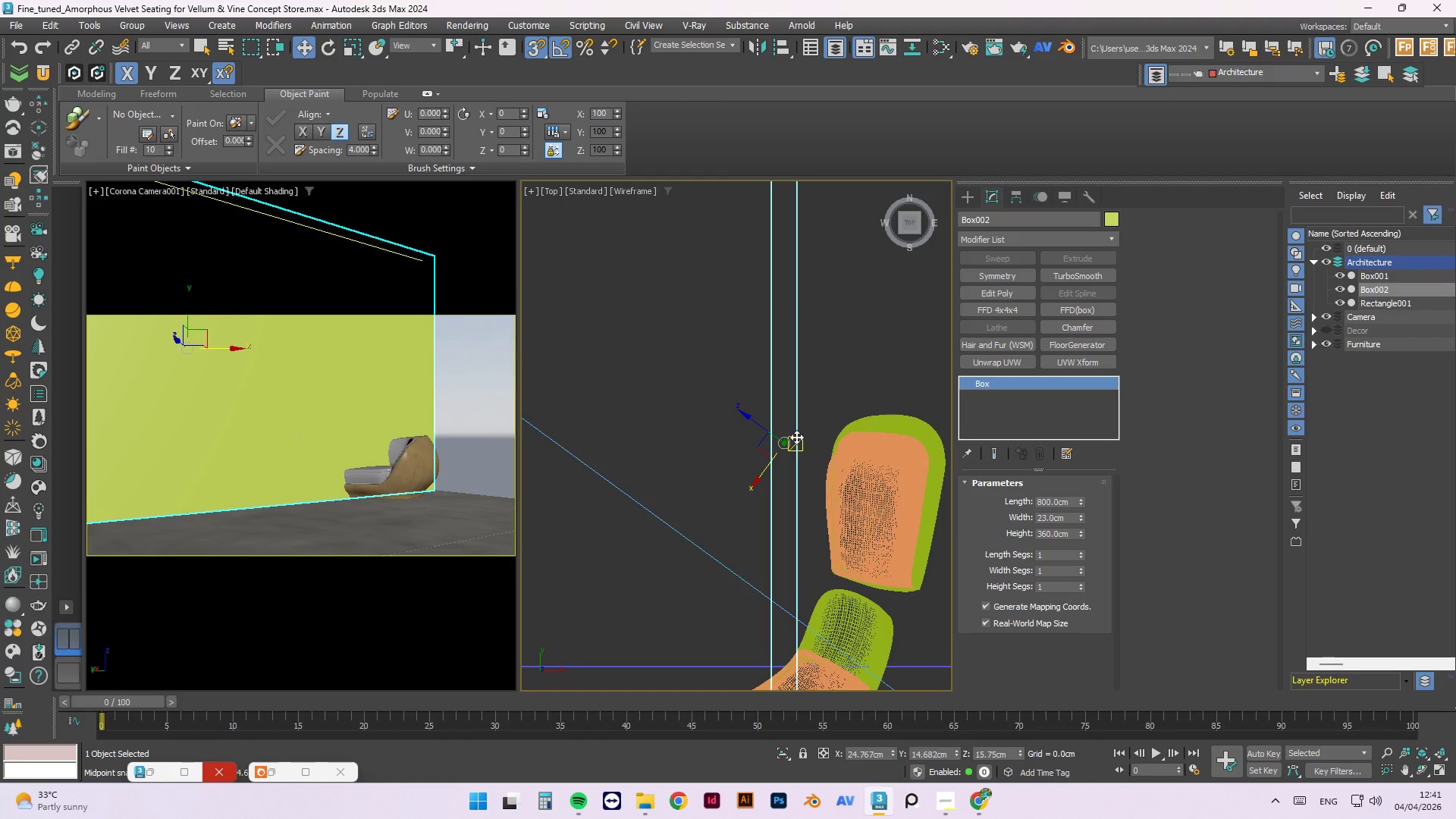 
left_click_drag(start_coordinate=[796, 443], to_coordinate=[788, 441])
 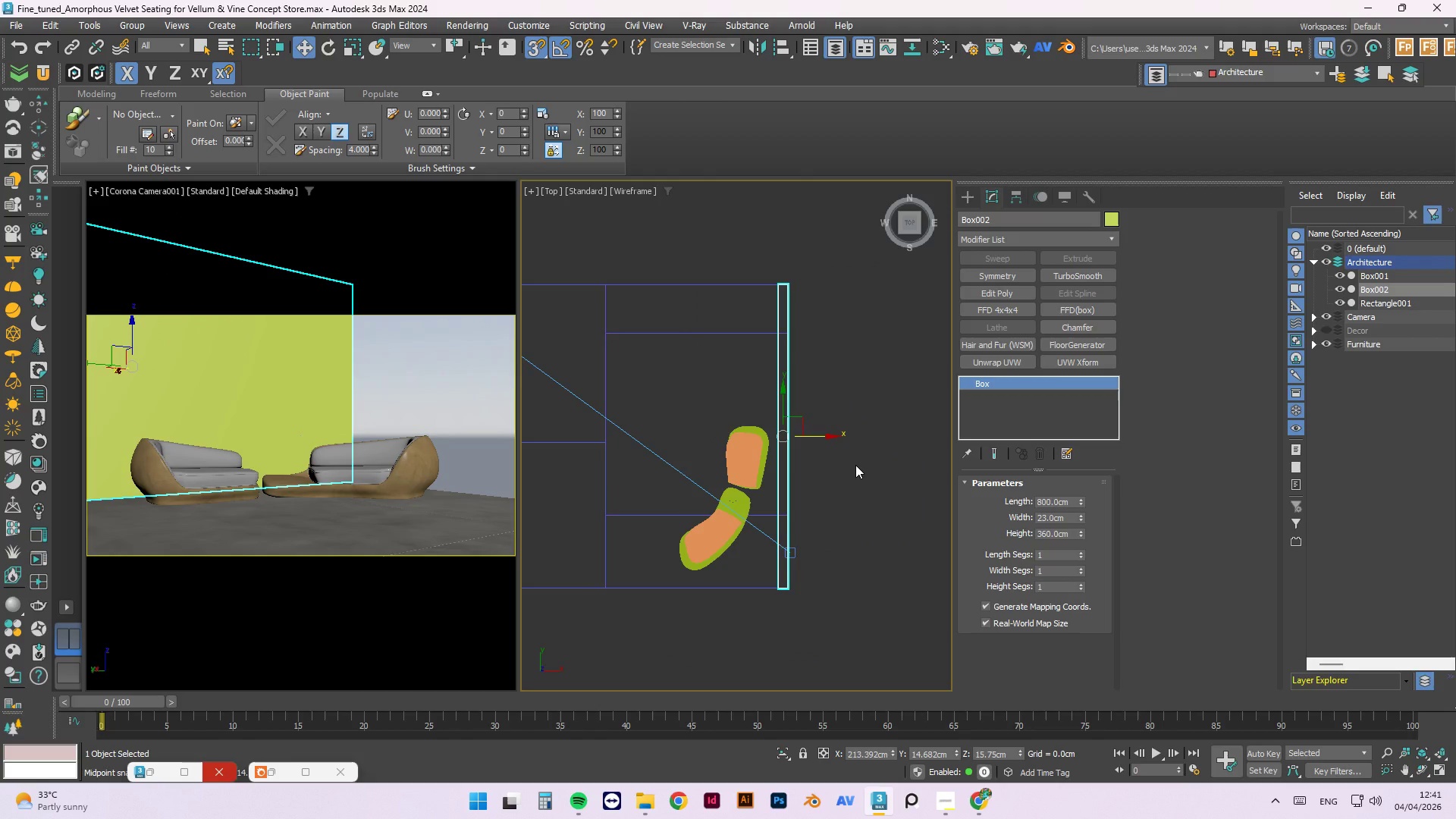 
scroll: coordinate [828, 438], scroll_direction: down, amount: 4.0
 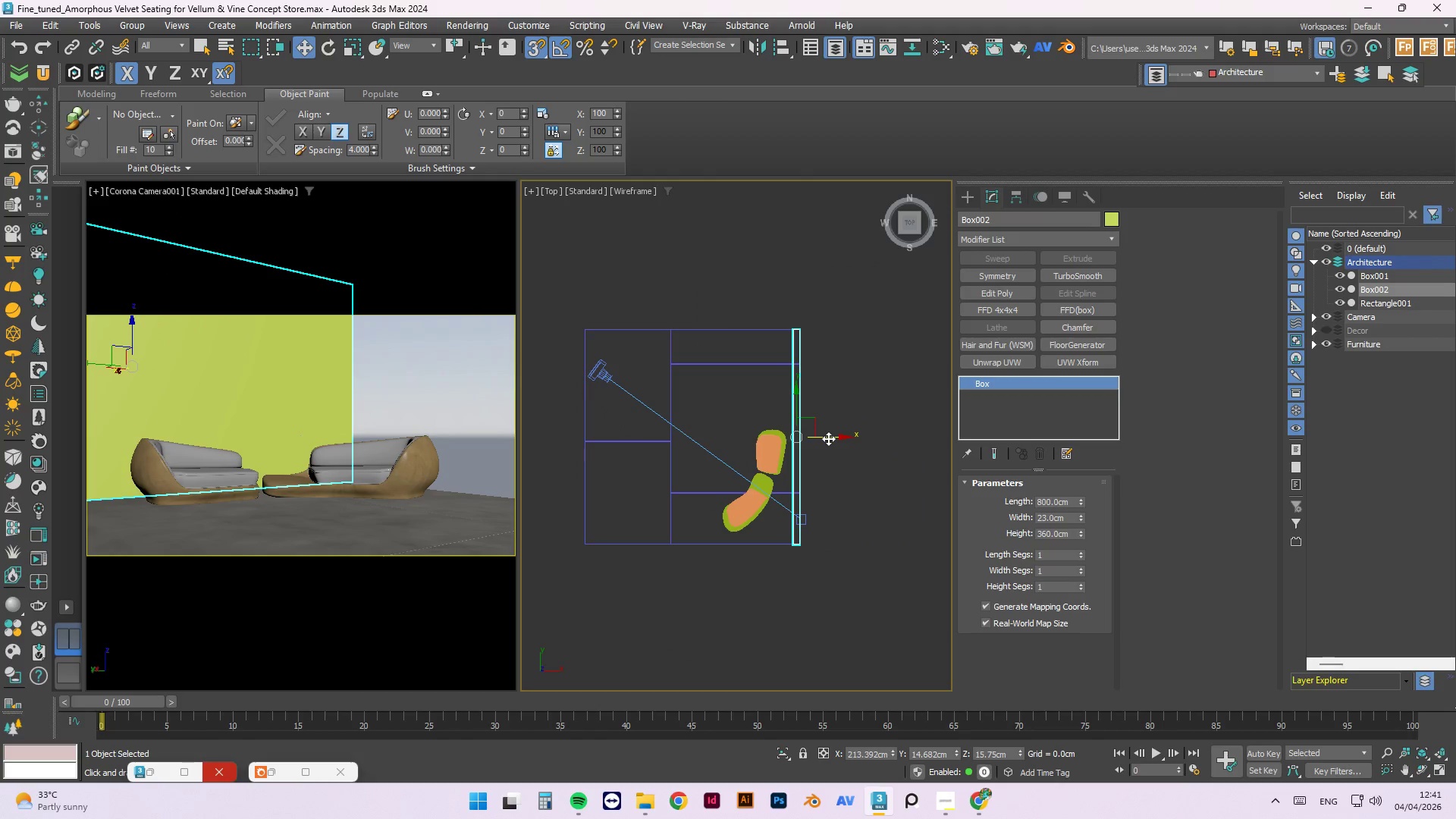 
hold_key(key=ShiftLeft, duration=1.49)
left_click_drag(start_coordinate=[828, 438], to_coordinate=[638, 439])
 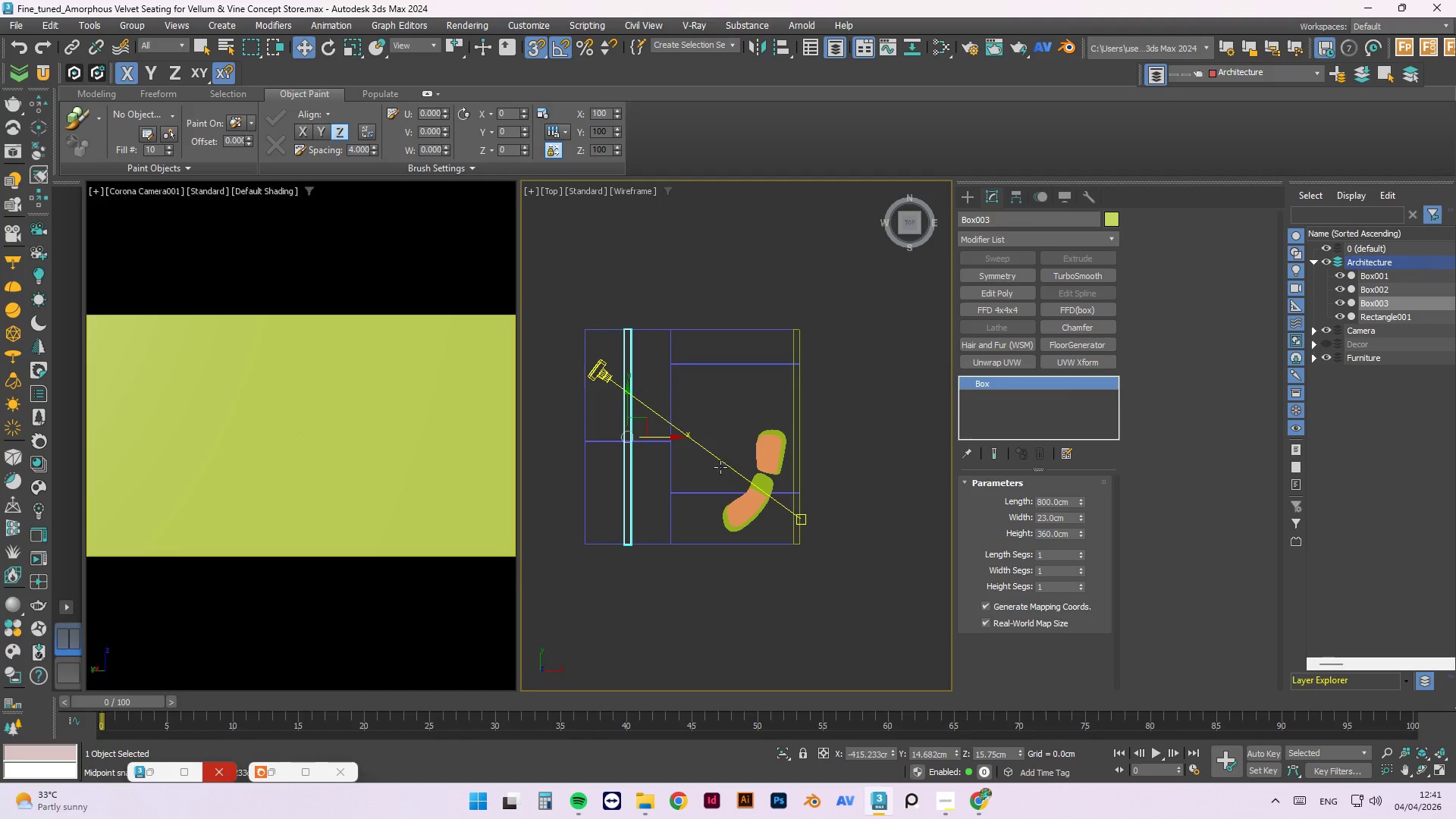 
scroll: coordinate [632, 517], scroll_direction: up, amount: 3.0
 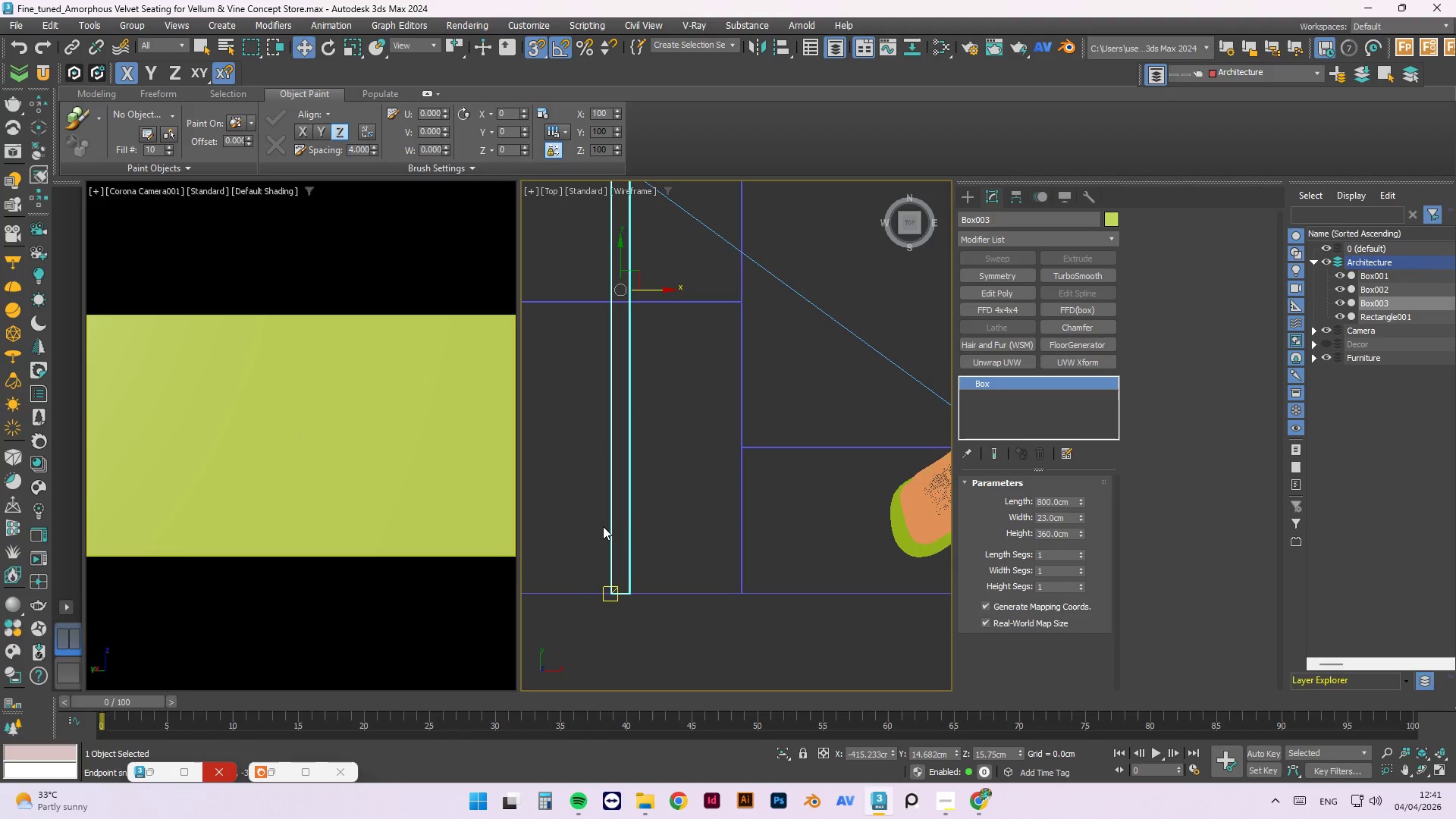 
left_click([602, 525])
 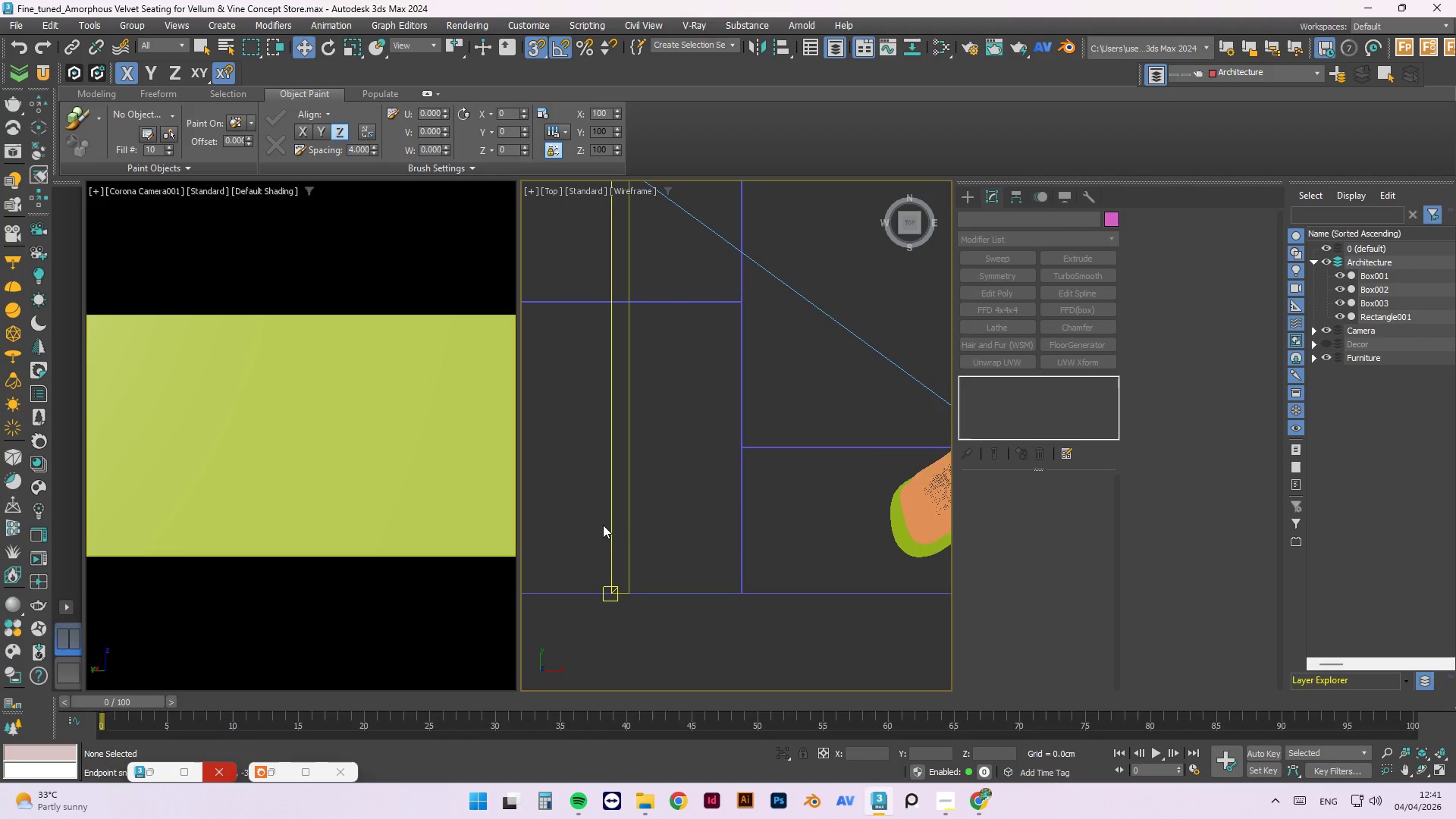 
left_click([609, 519])
 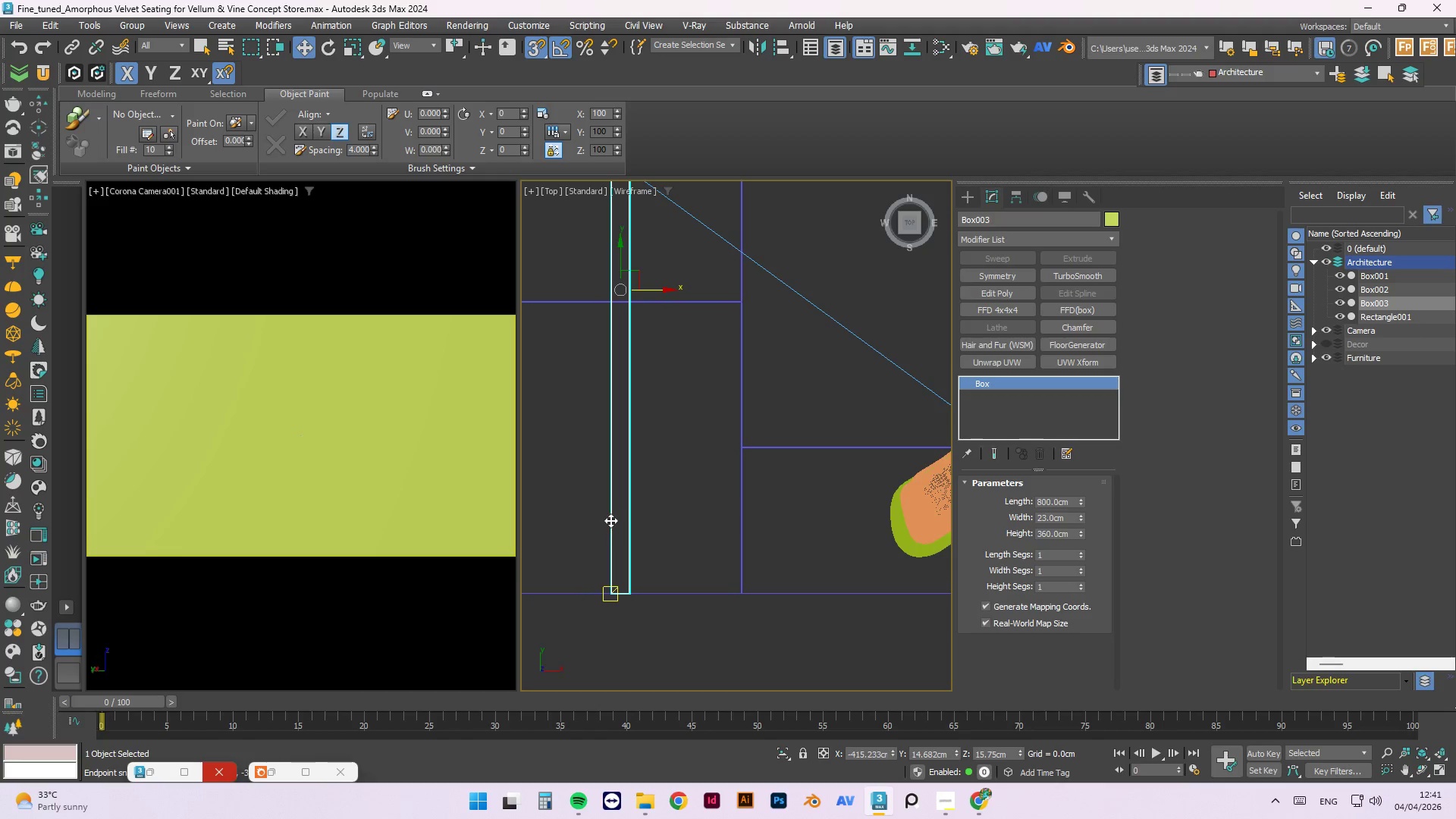 
scroll: coordinate [623, 507], scroll_direction: down, amount: 2.0
 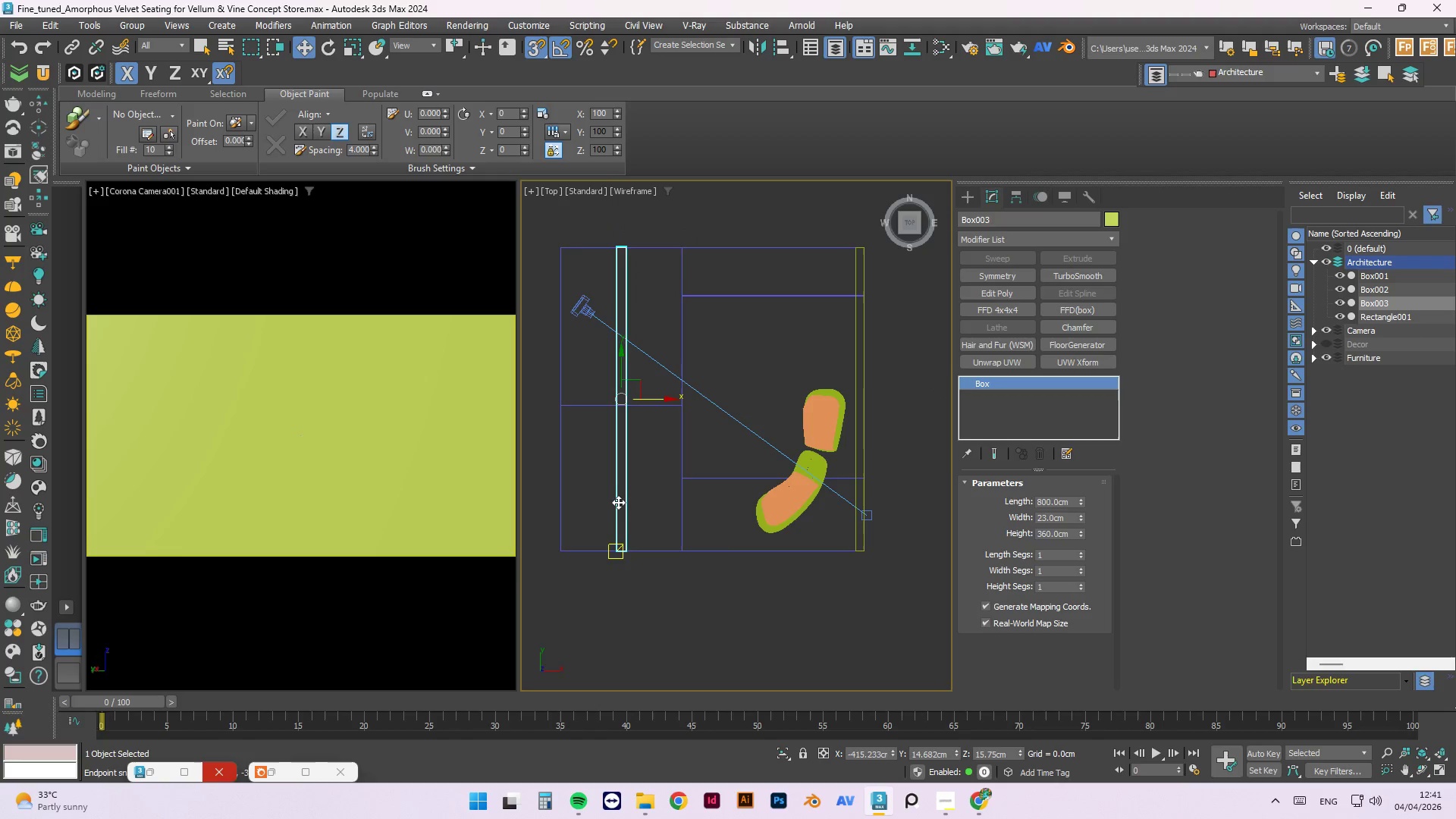 
left_click_drag(start_coordinate=[618, 502], to_coordinate=[623, 538])
 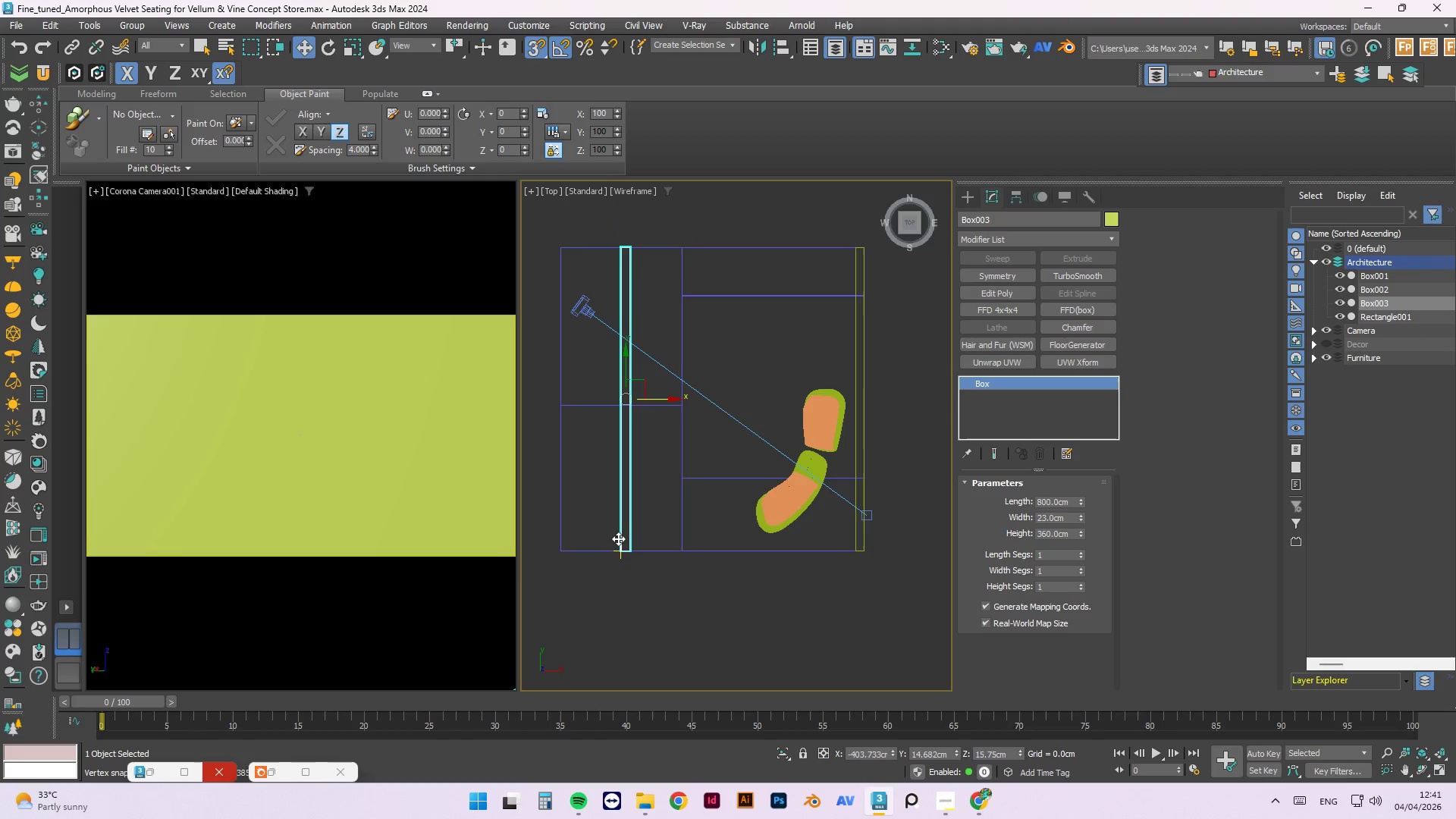 
left_click_drag(start_coordinate=[620, 535], to_coordinate=[560, 543])
 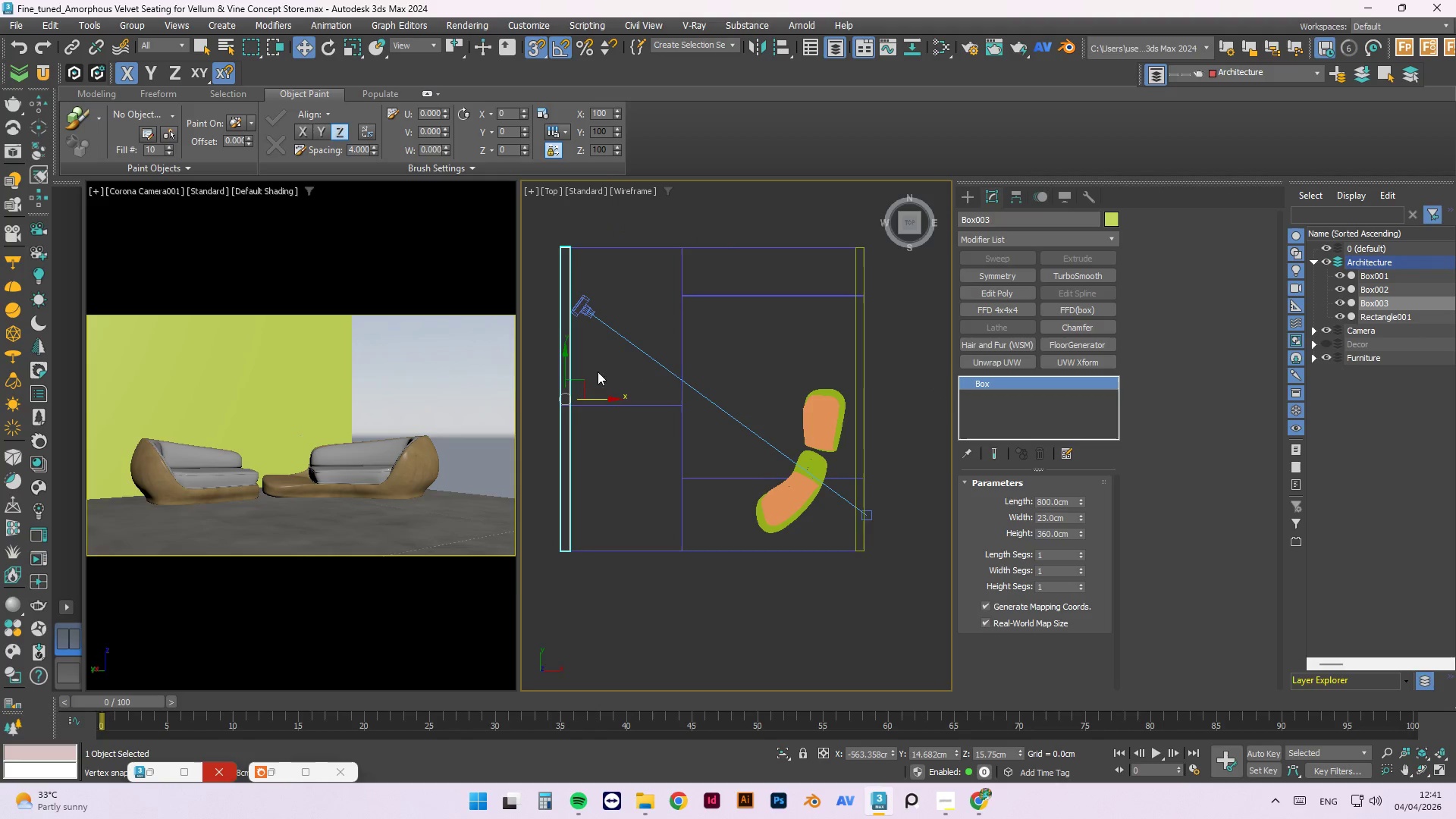 
hold_key(key=ShiftLeft, duration=1.3)
left_click_drag(start_coordinate=[598, 402], to_coordinate=[726, 389])
 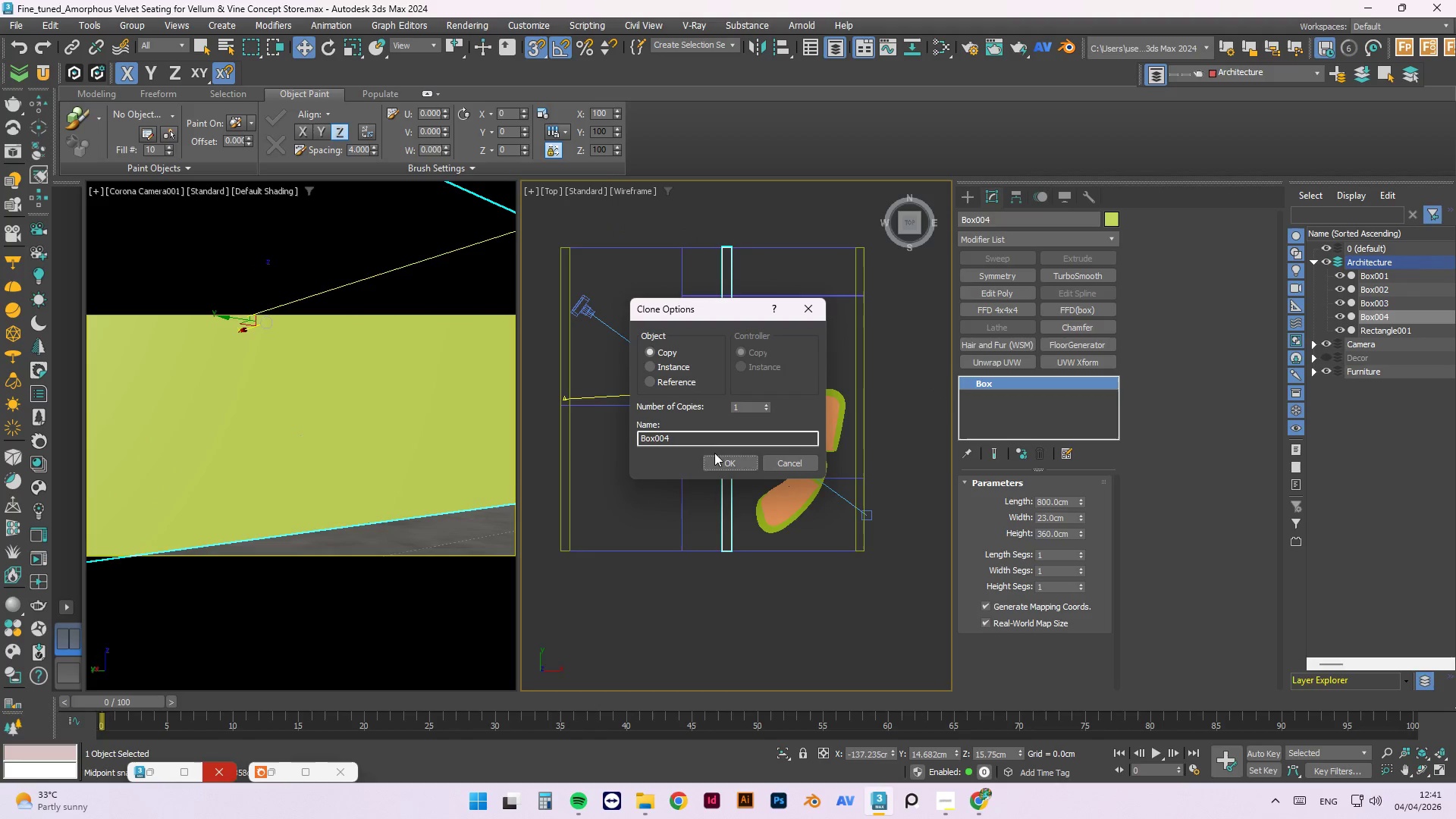 
left_click([717, 459])
 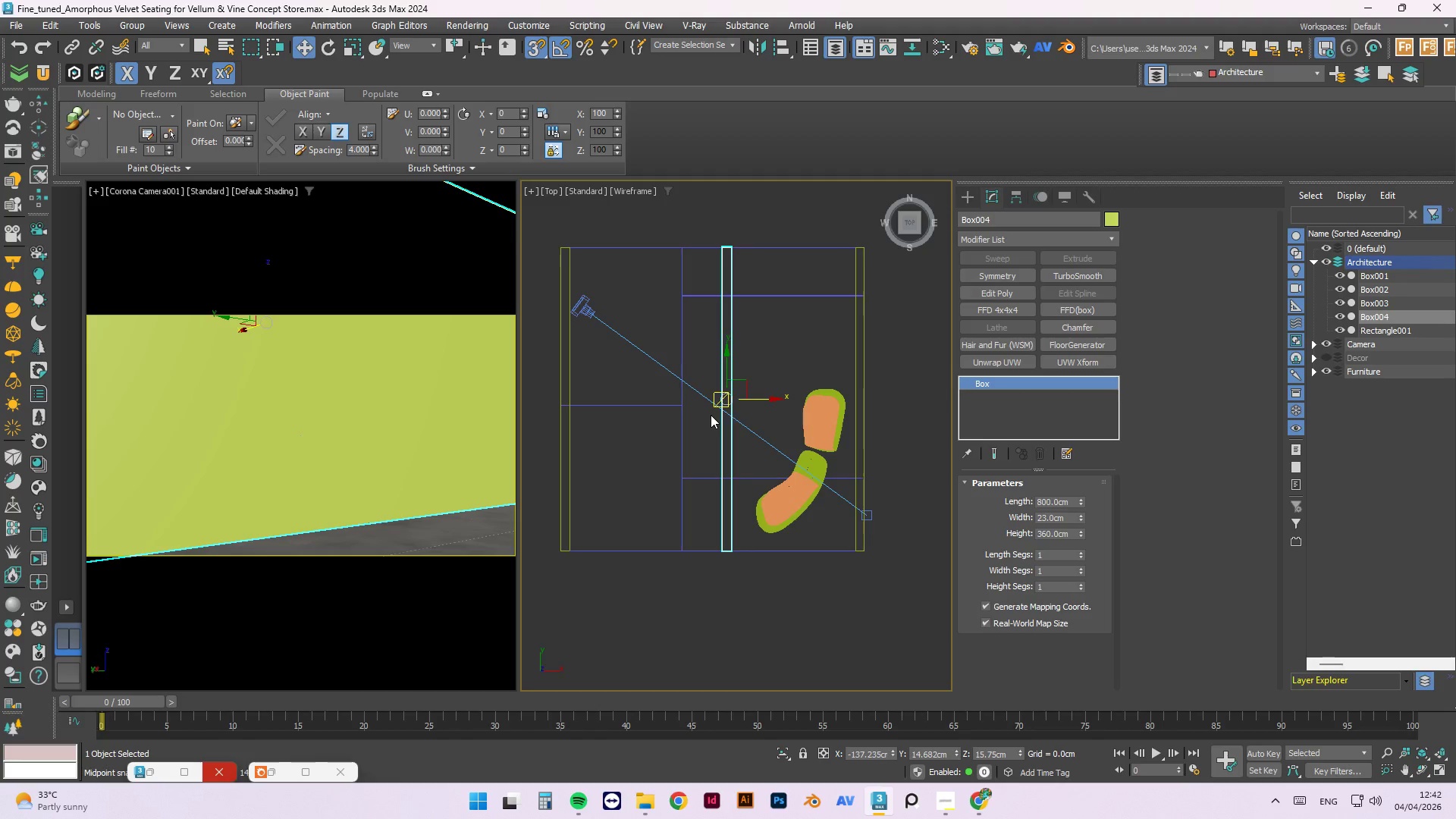 
key(E)
 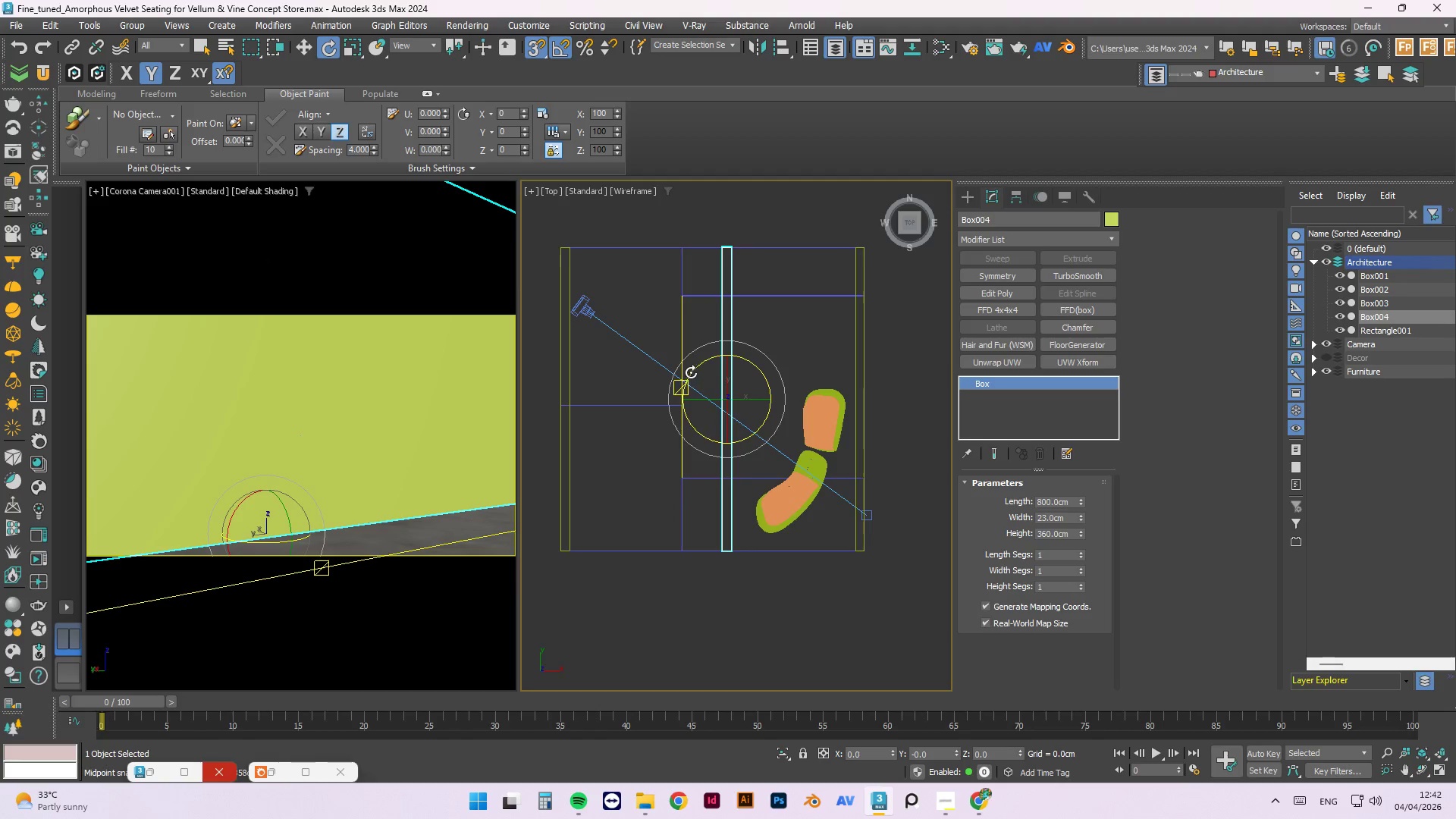 
left_click_drag(start_coordinate=[691, 370], to_coordinate=[652, 427])
 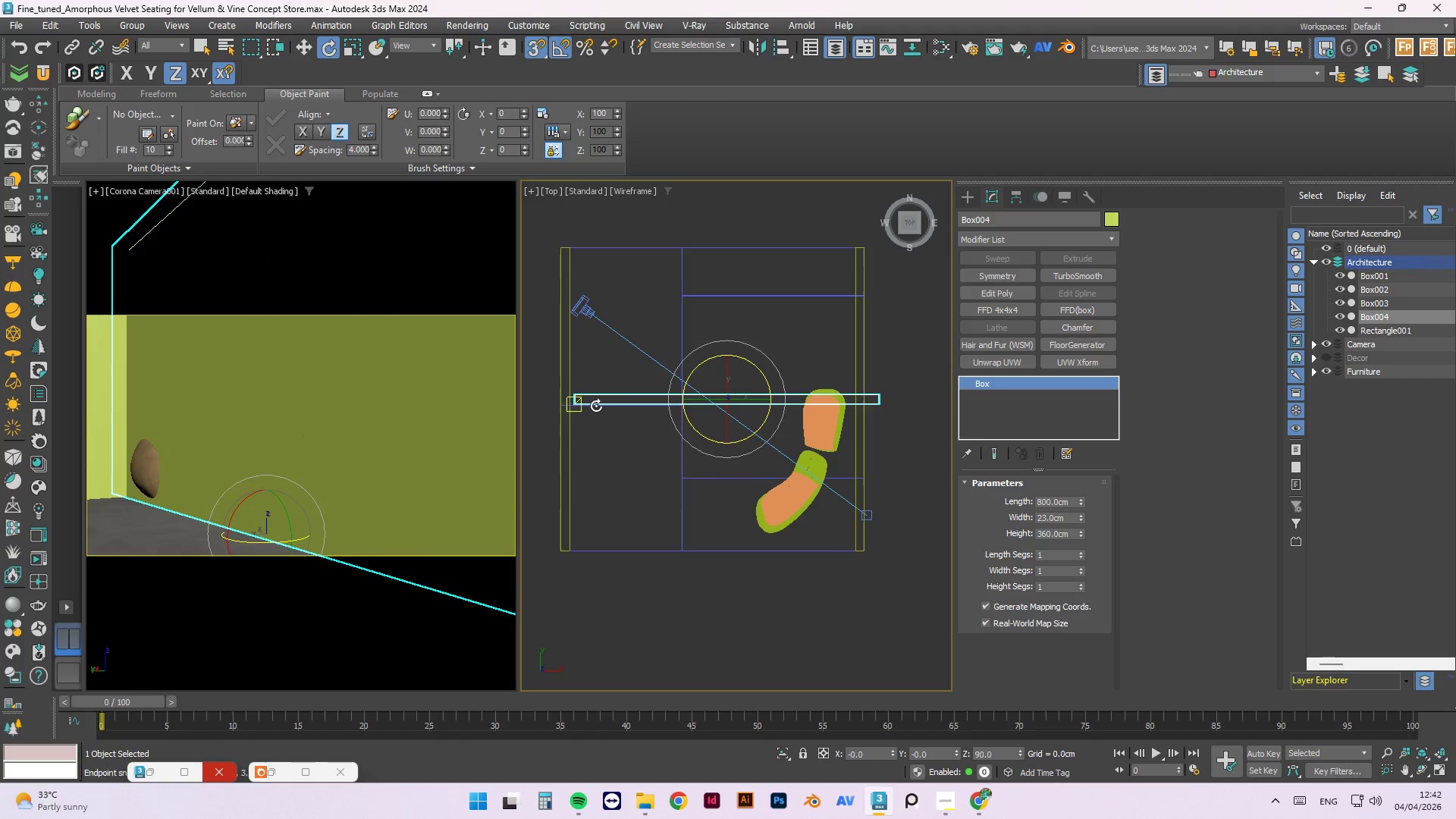 
key(W)
 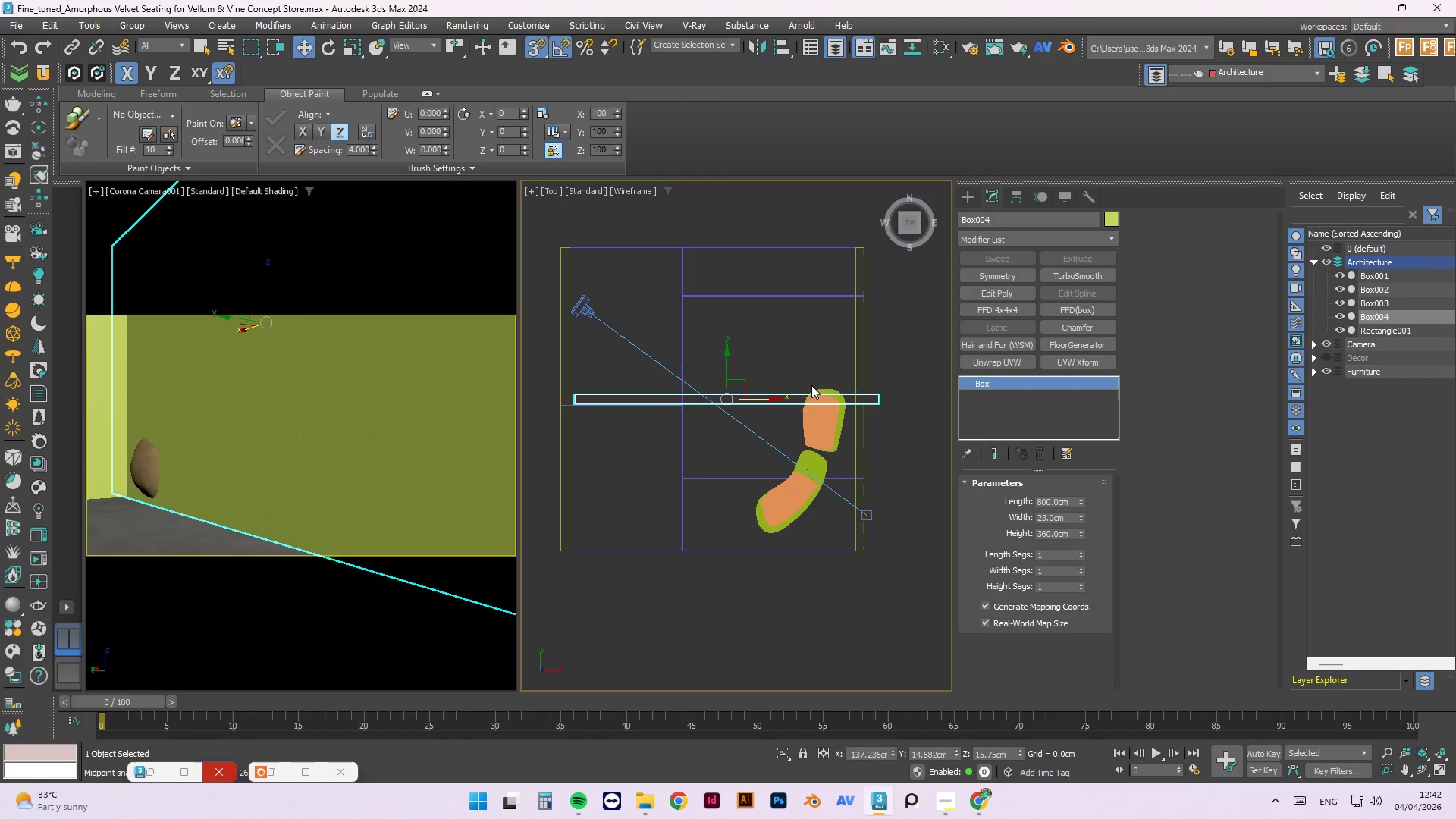 
scroll: coordinate [803, 391], scroll_direction: up, amount: 2.0
 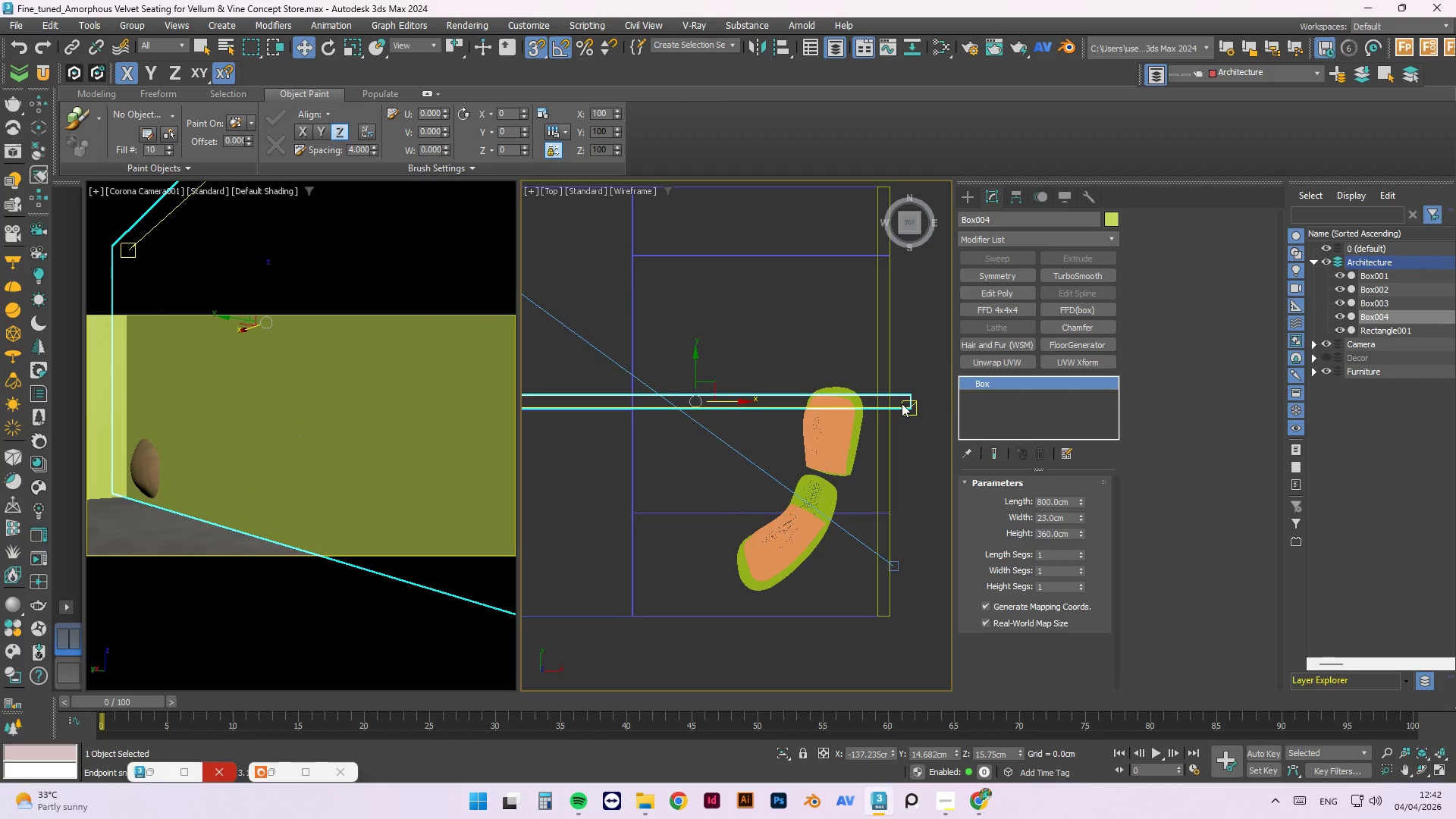 
left_click_drag(start_coordinate=[909, 408], to_coordinate=[928, 516])
 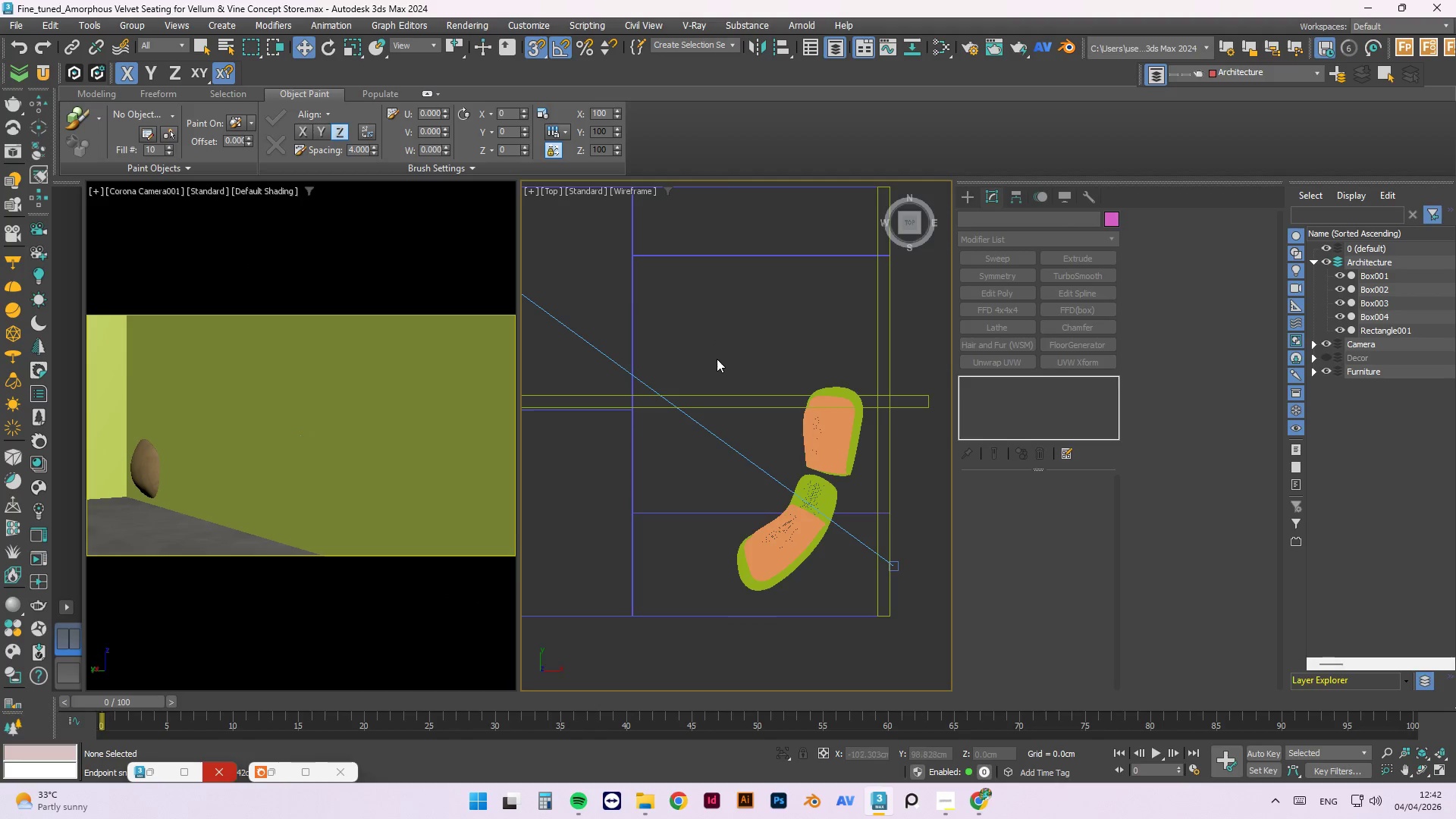 
left_click([736, 396])
 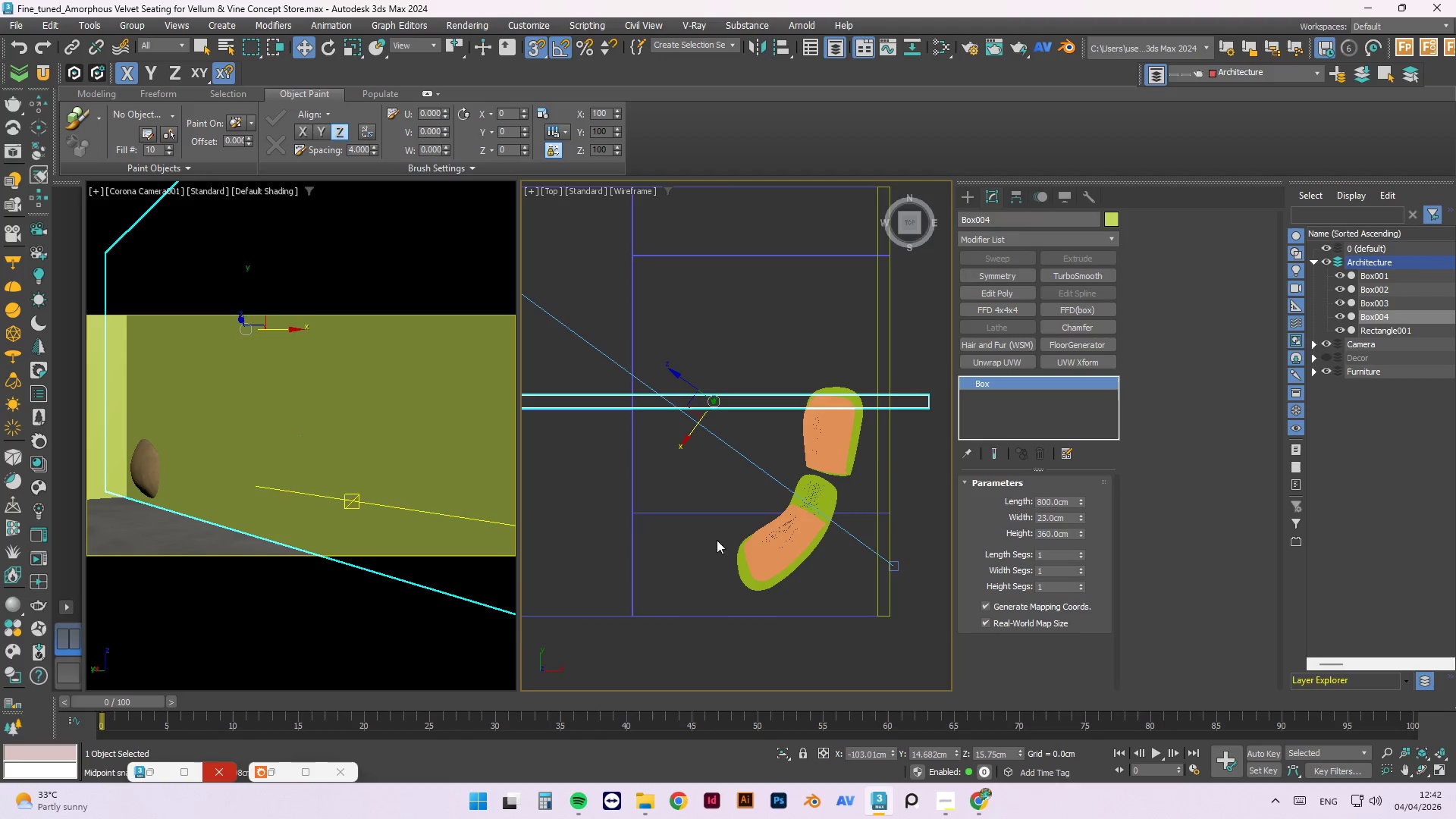 
left_click([918, 467])
 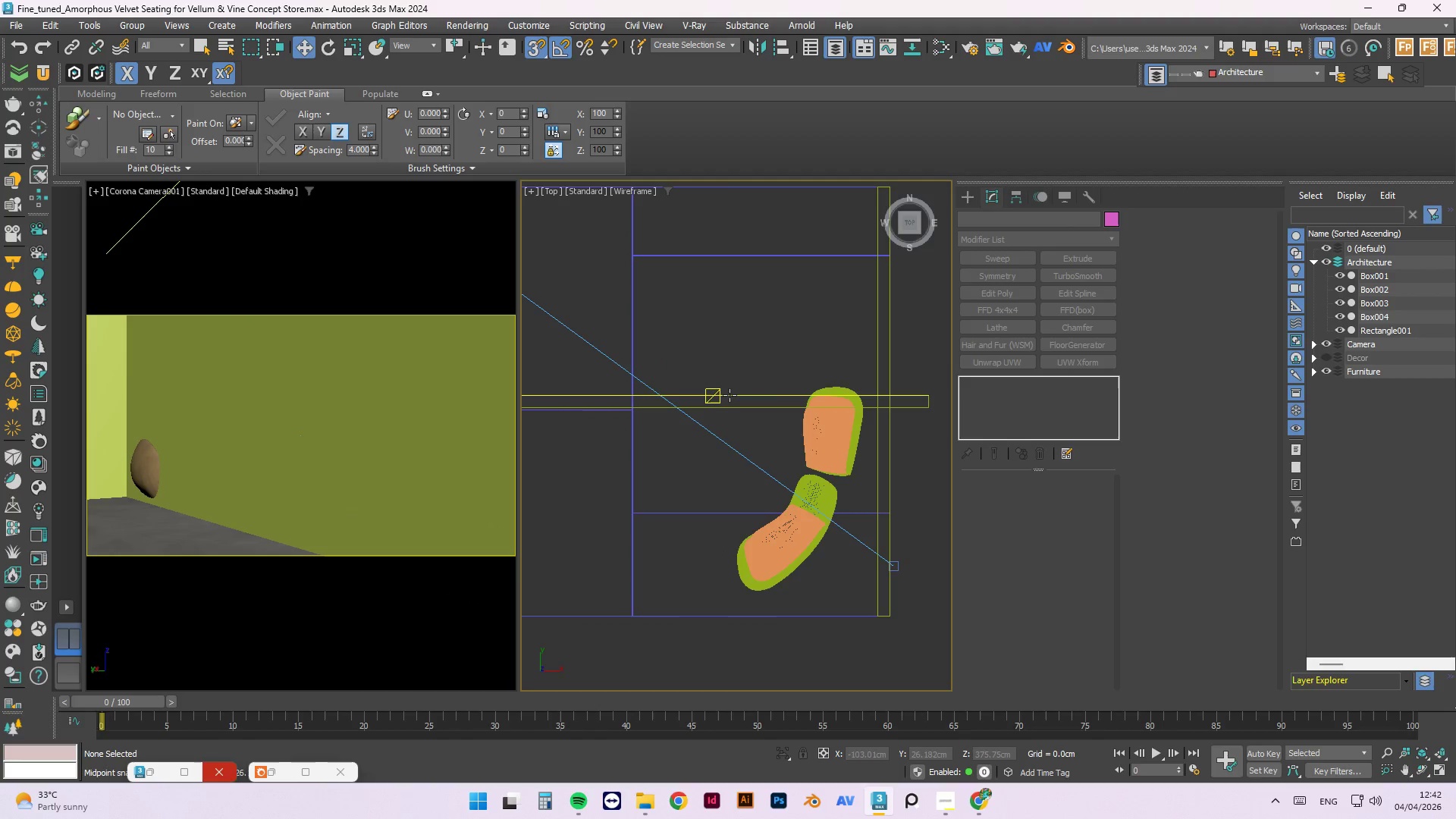 
left_click([730, 391])
 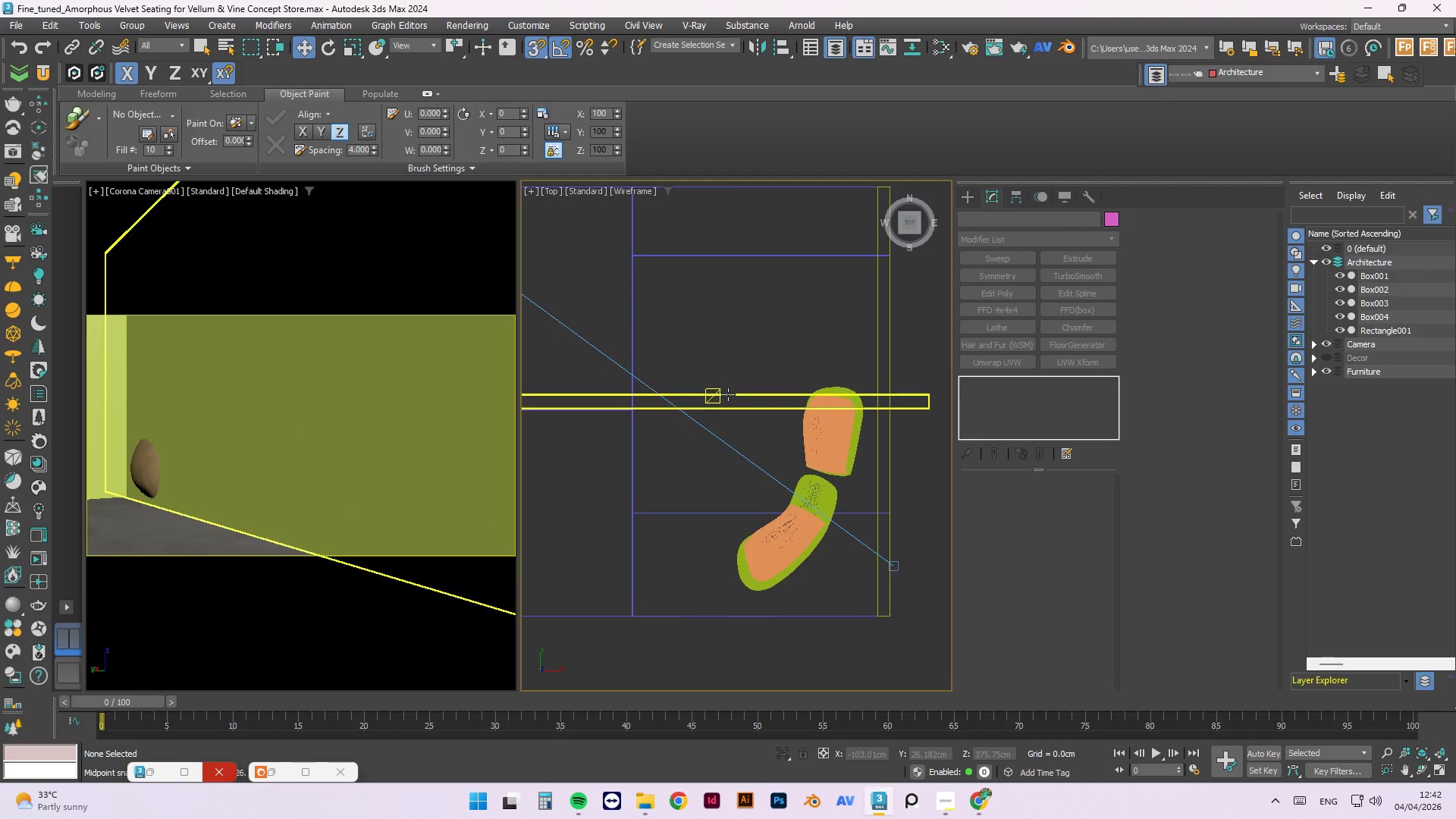 
left_click([728, 394])
 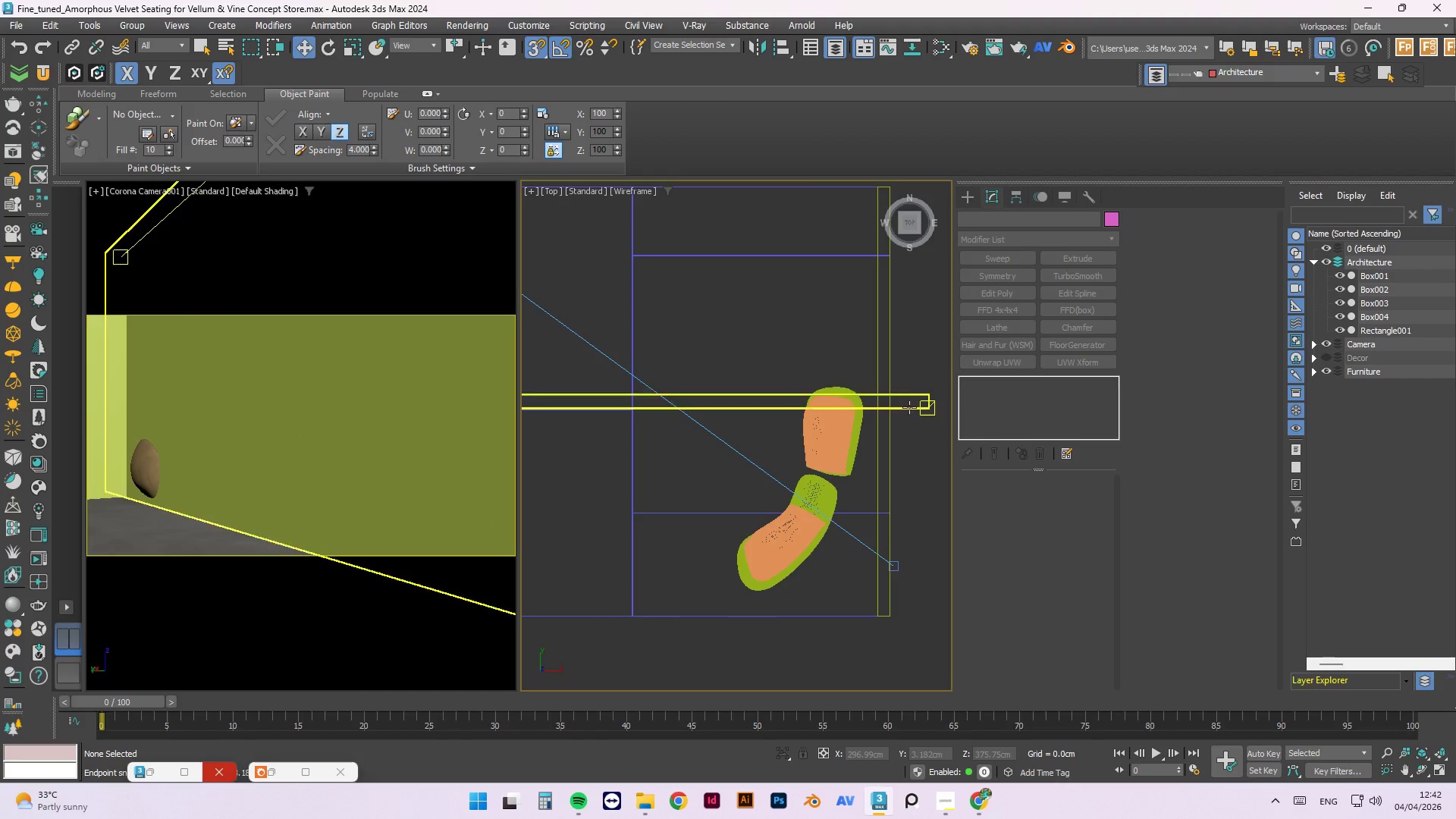 
left_click([905, 406])
 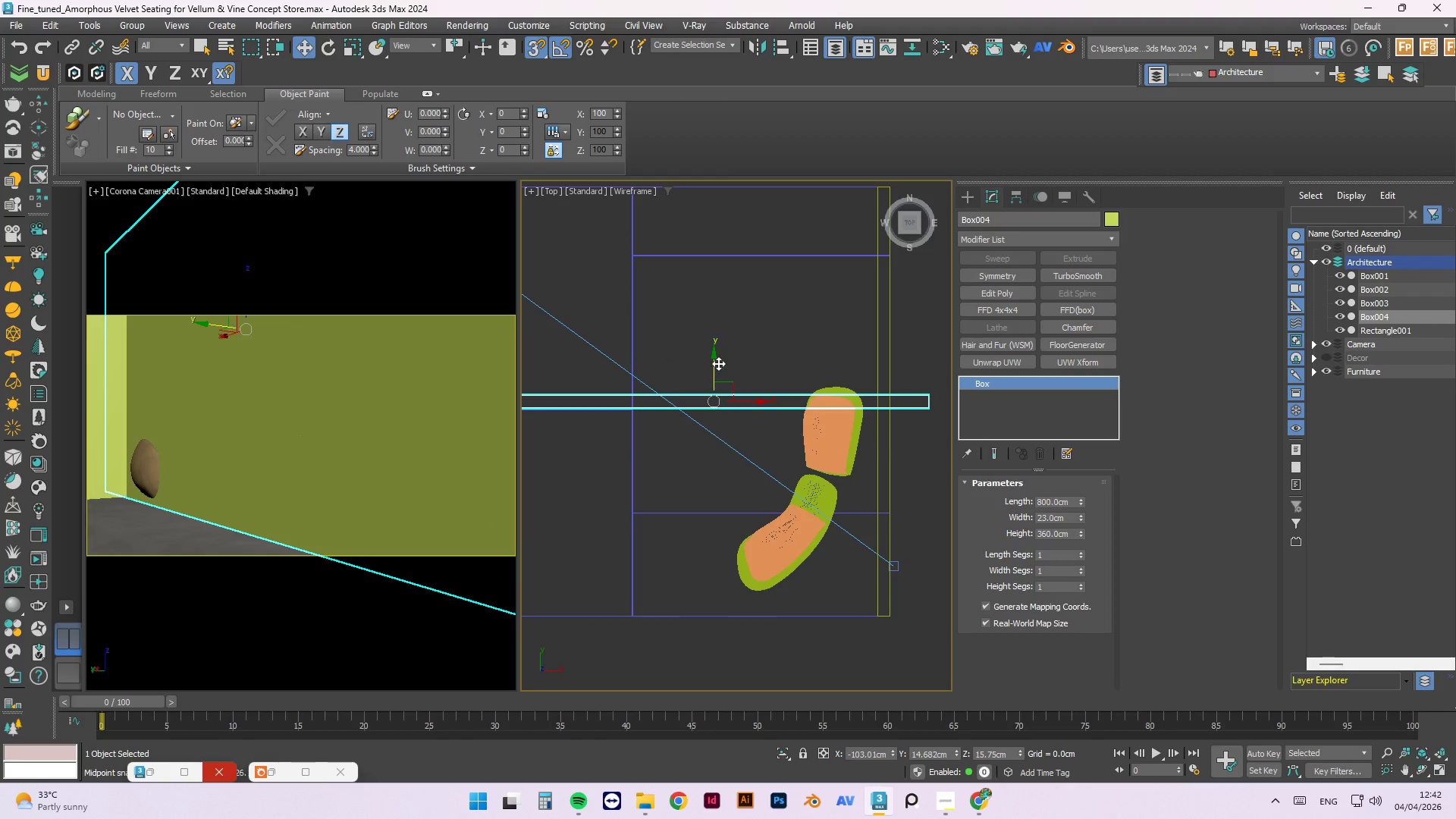 
left_click([716, 361])
 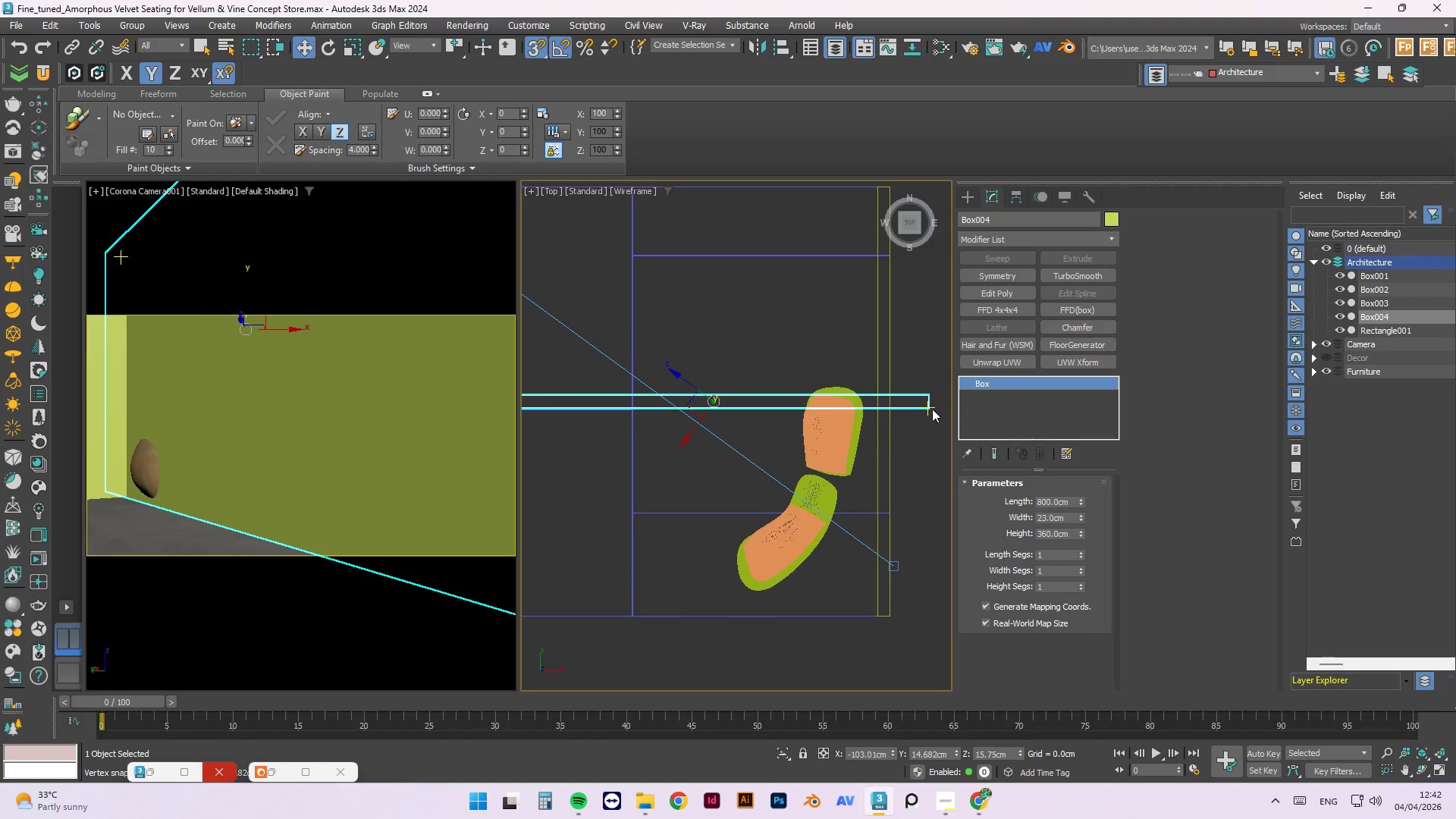 
left_click_drag(start_coordinate=[928, 407], to_coordinate=[894, 616])
 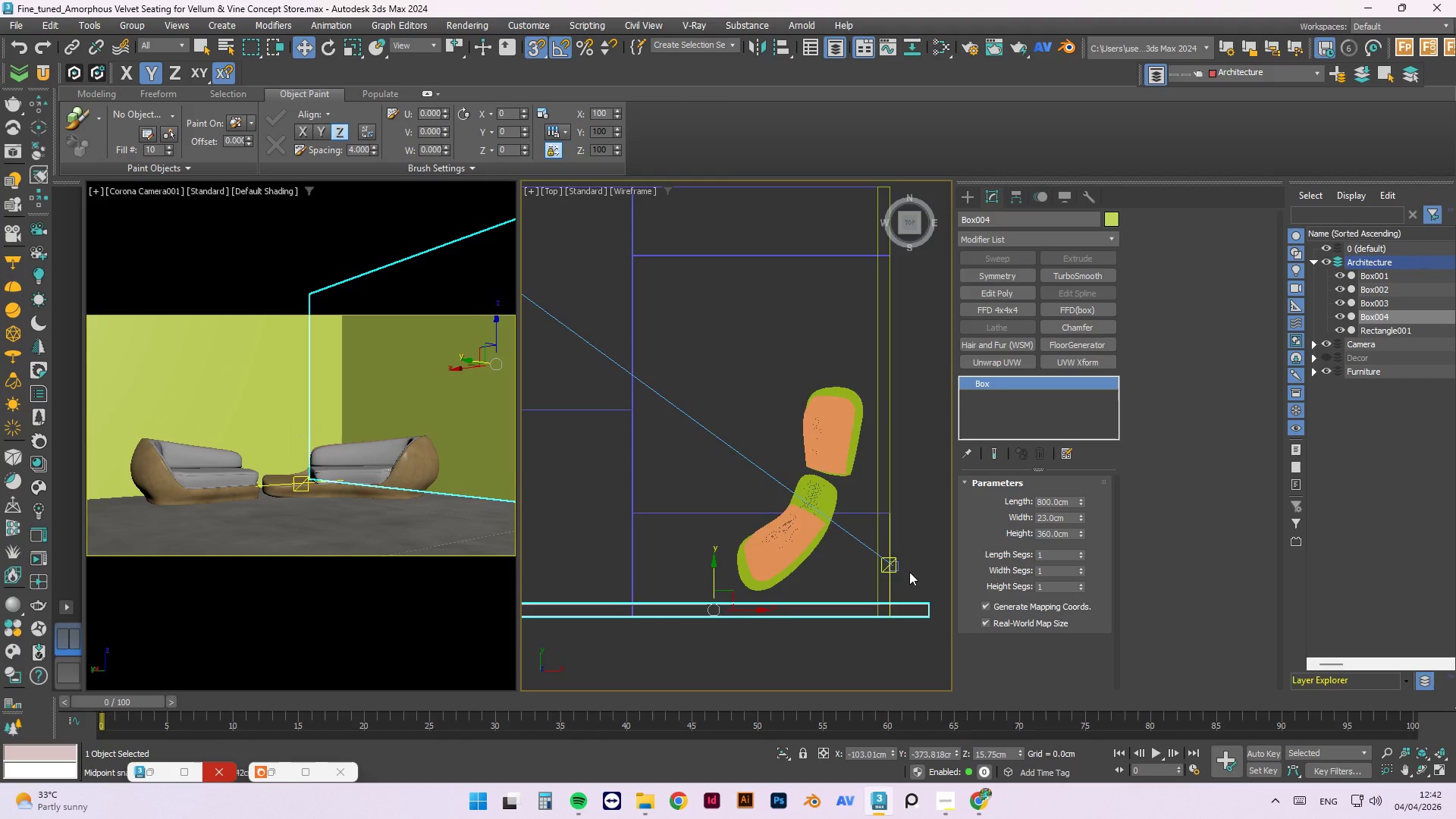 
scroll: coordinate [913, 563], scroll_direction: down, amount: 2.0
 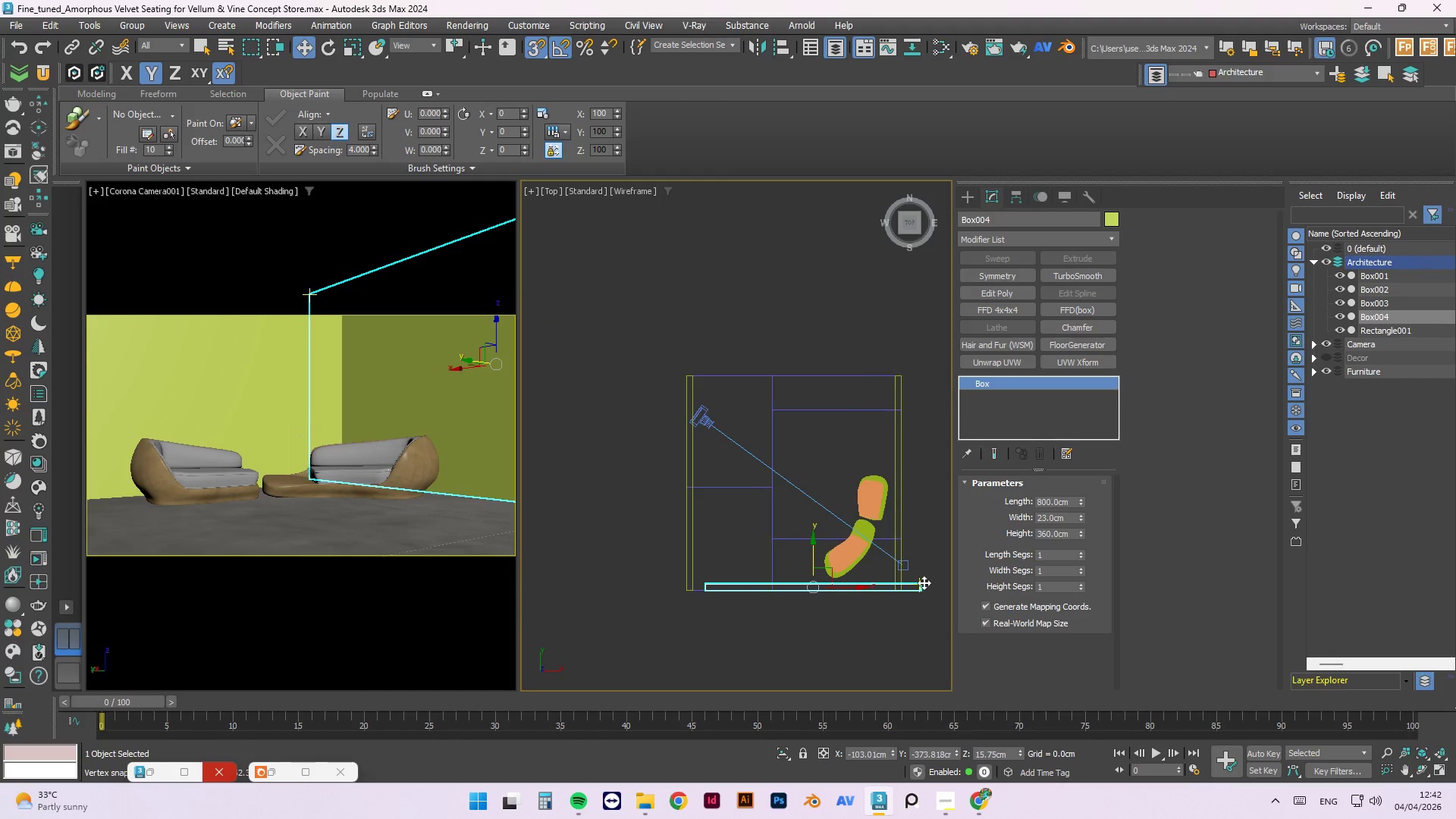 
scroll: coordinate [924, 585], scroll_direction: up, amount: 3.0
 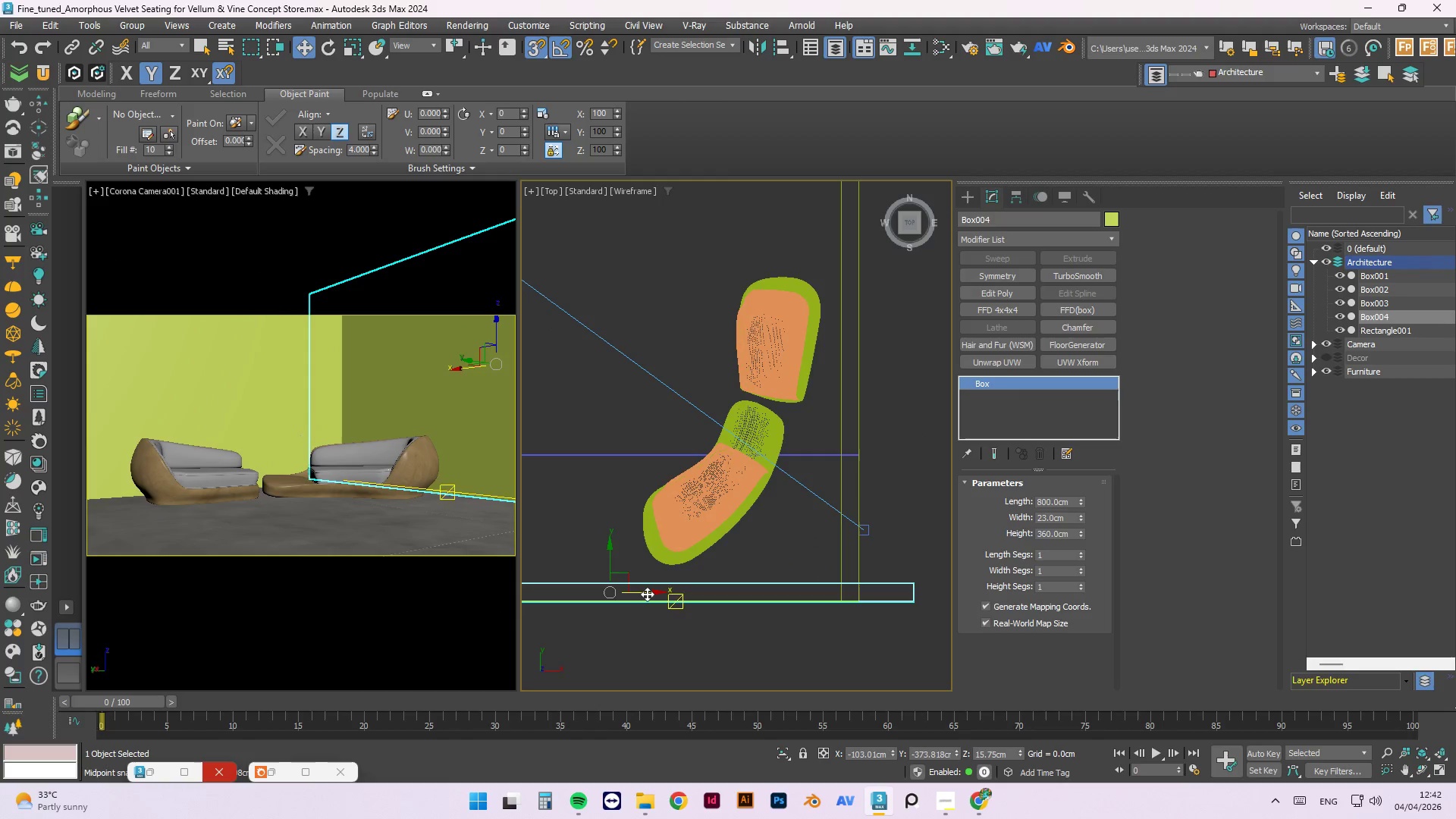 
left_click([647, 594])
 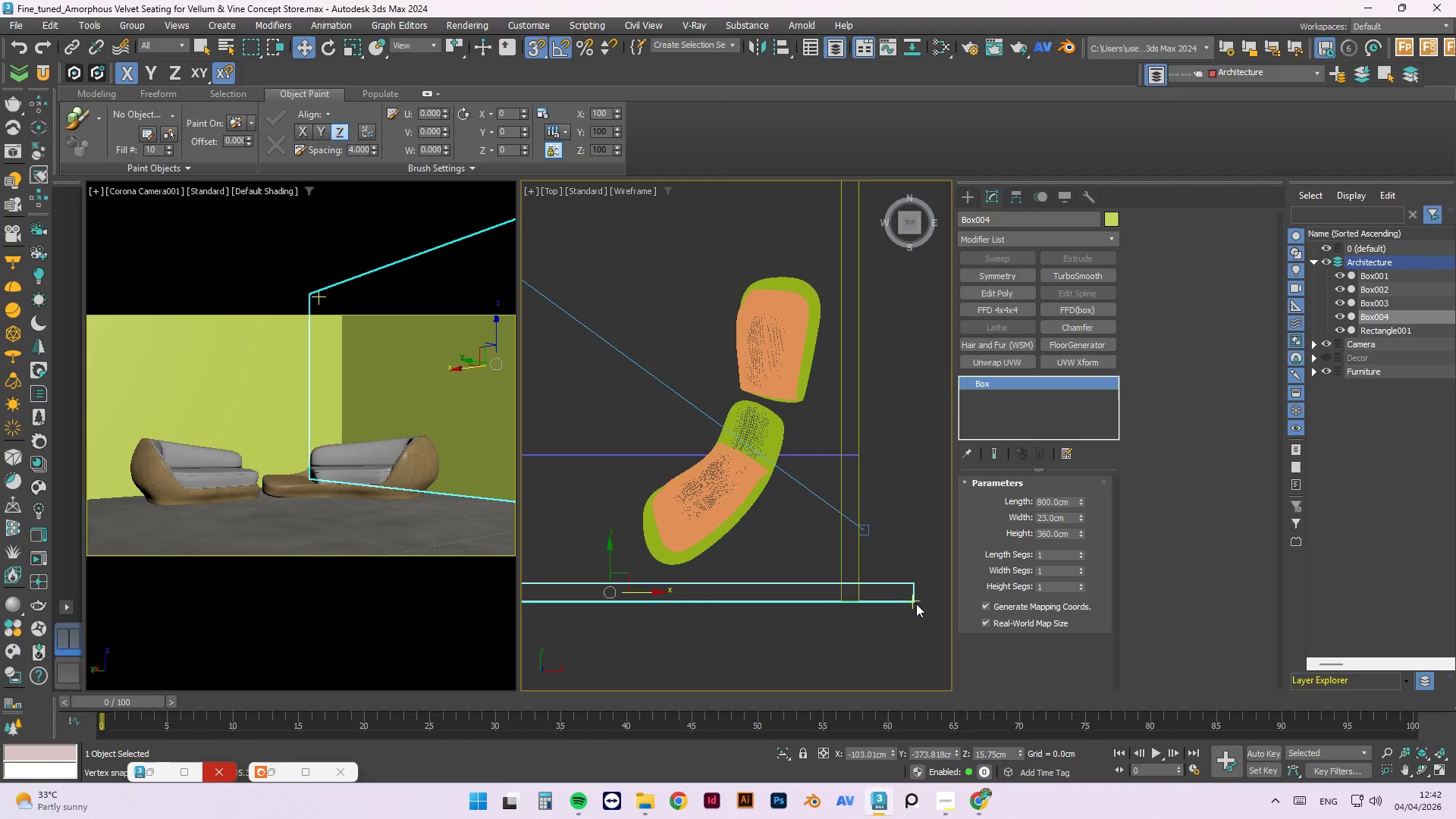 
left_click([908, 586])
 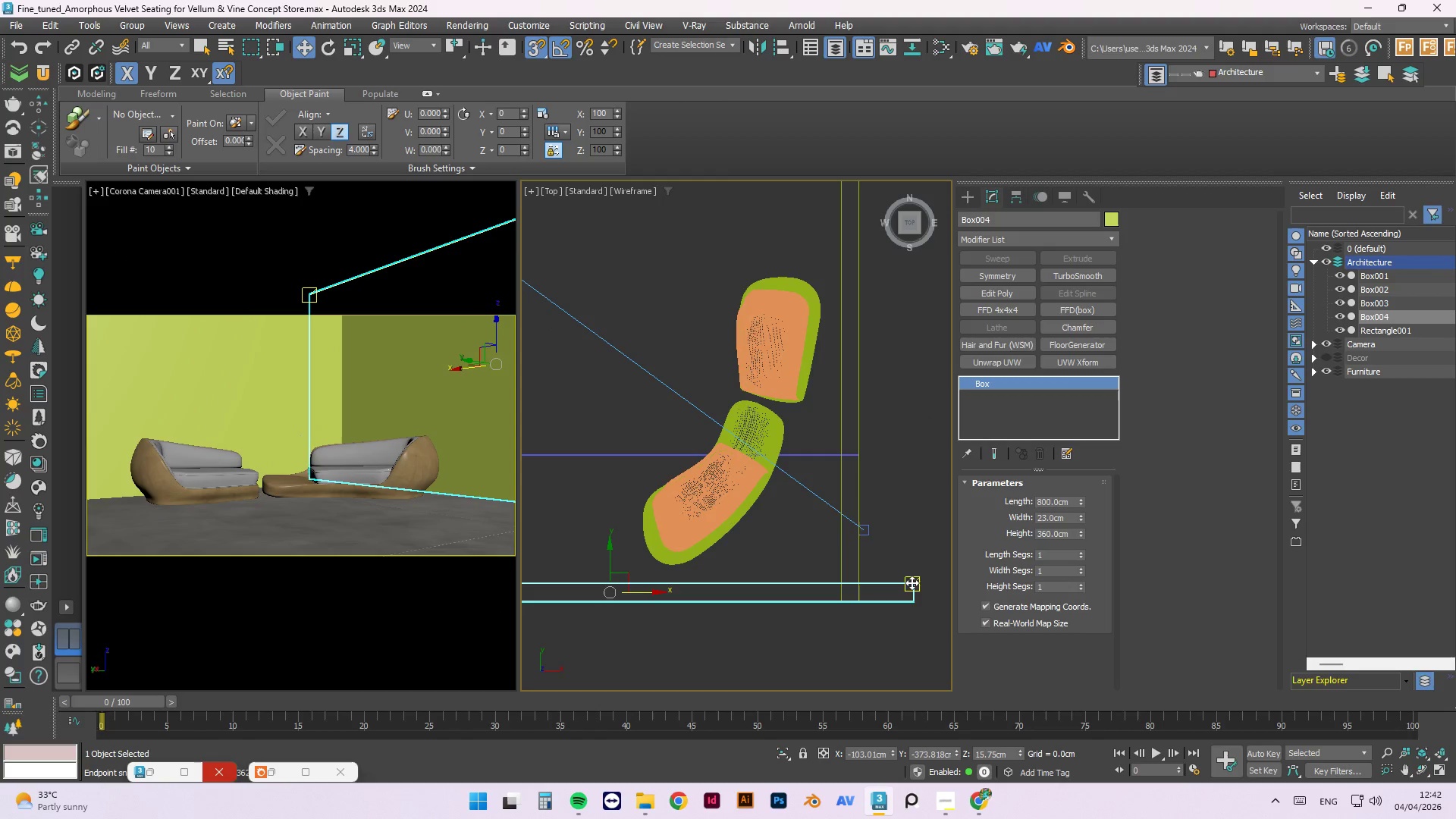 
left_click_drag(start_coordinate=[912, 582], to_coordinate=[841, 603])
 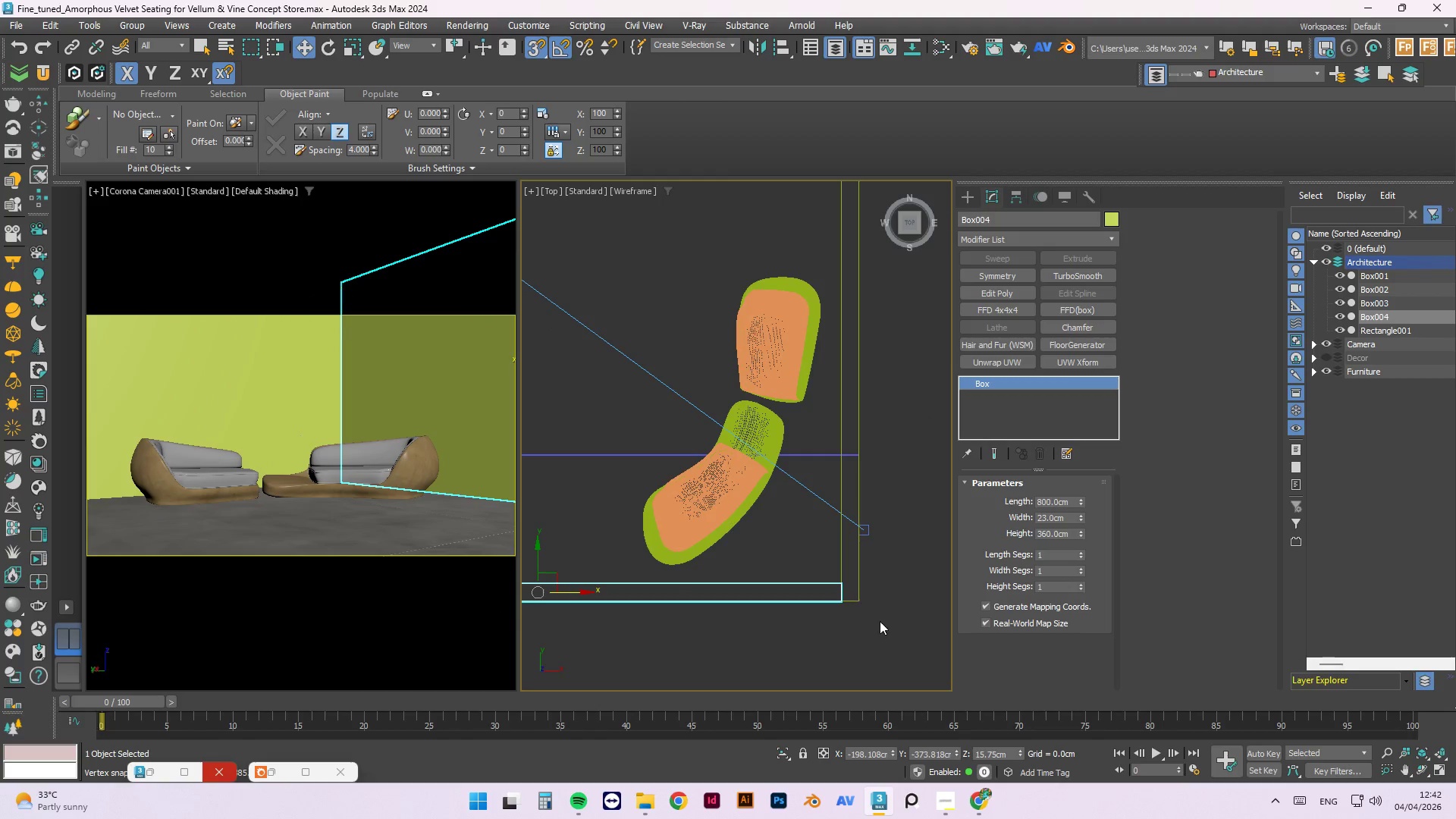 
scroll: coordinate [894, 611], scroll_direction: down, amount: 3.0
 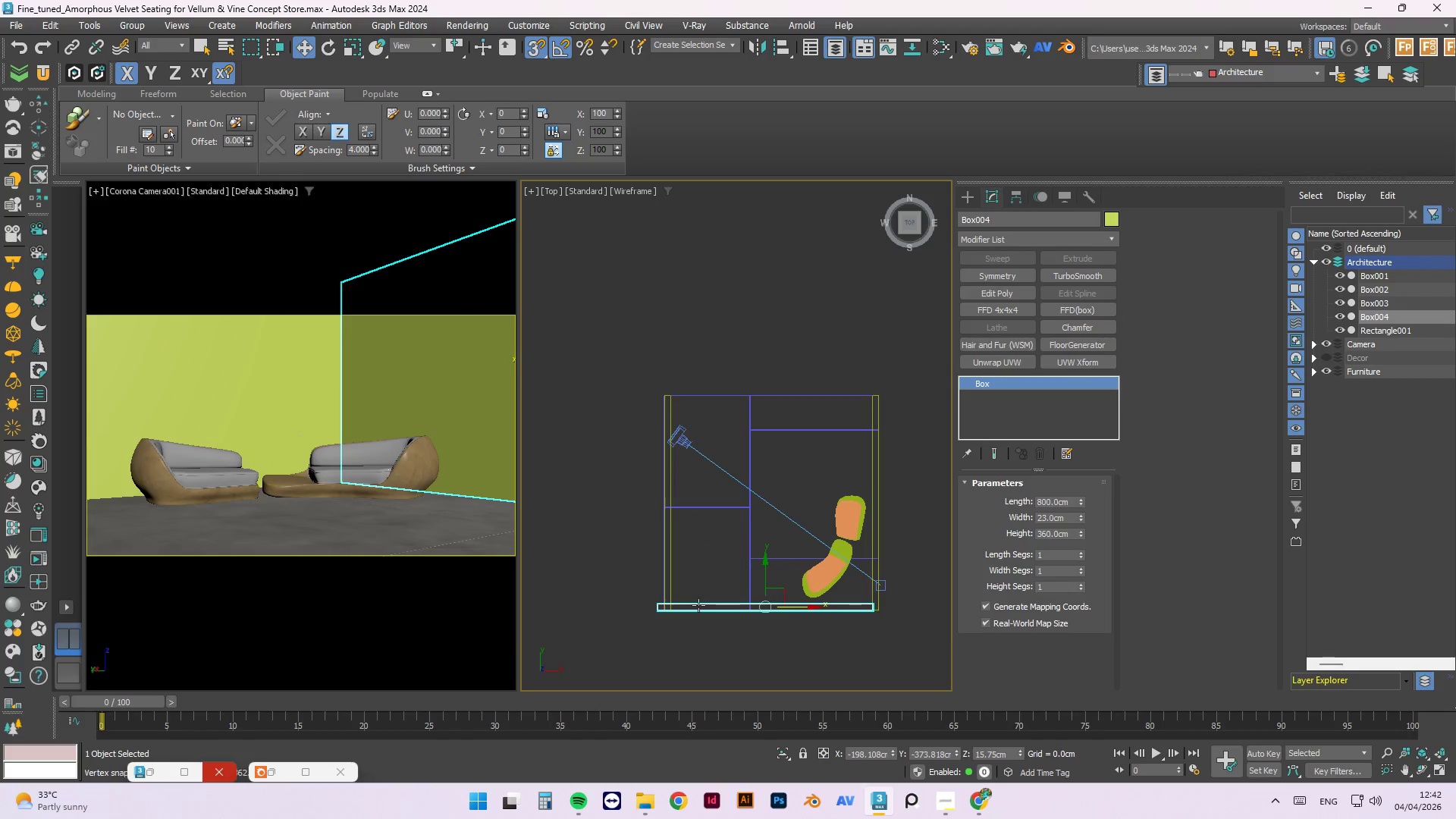 
scroll: coordinate [703, 593], scroll_direction: up, amount: 4.0
 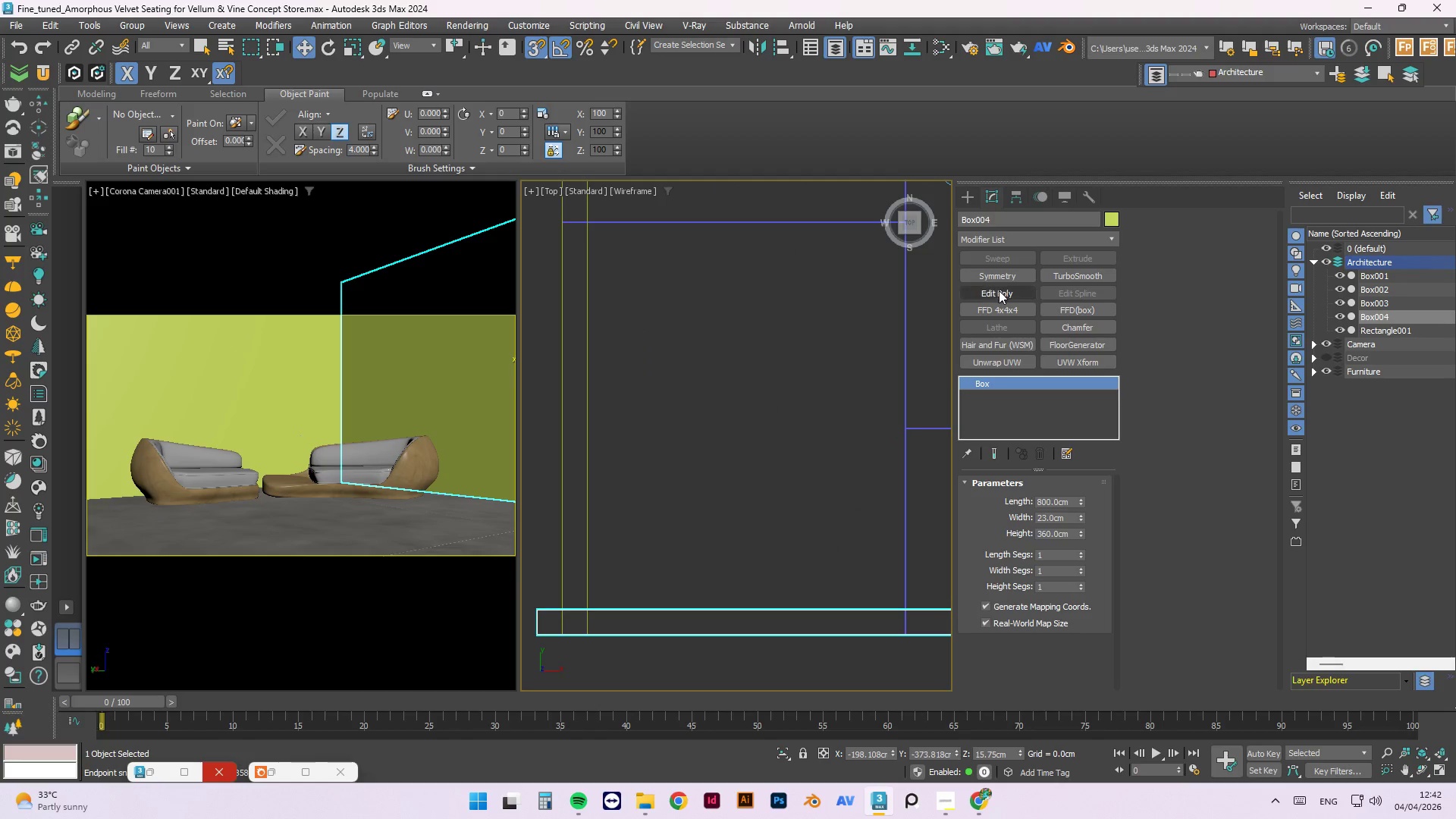 
left_click([999, 290])
 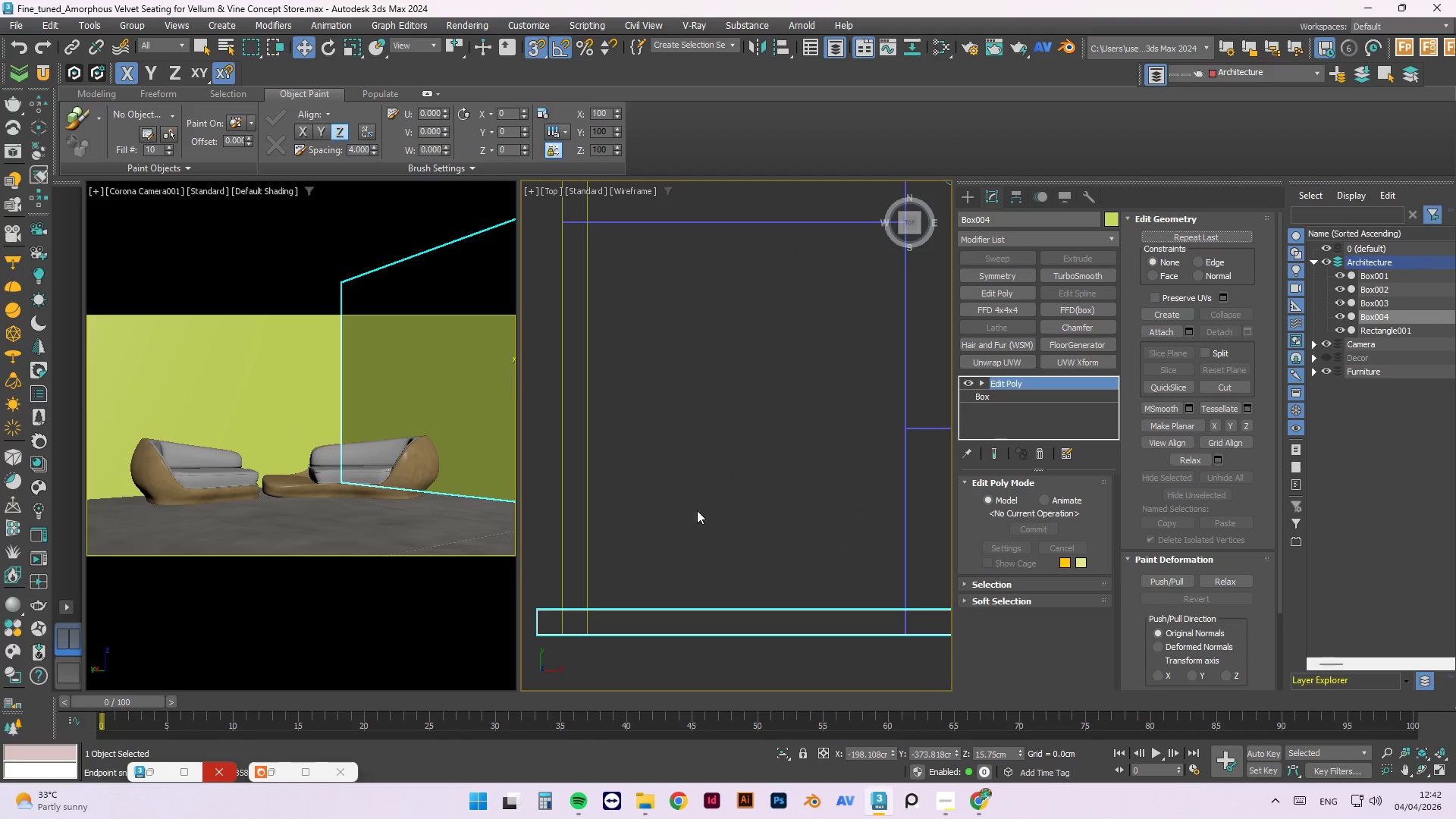 
scroll: coordinate [774, 500], scroll_direction: down, amount: 1.0
 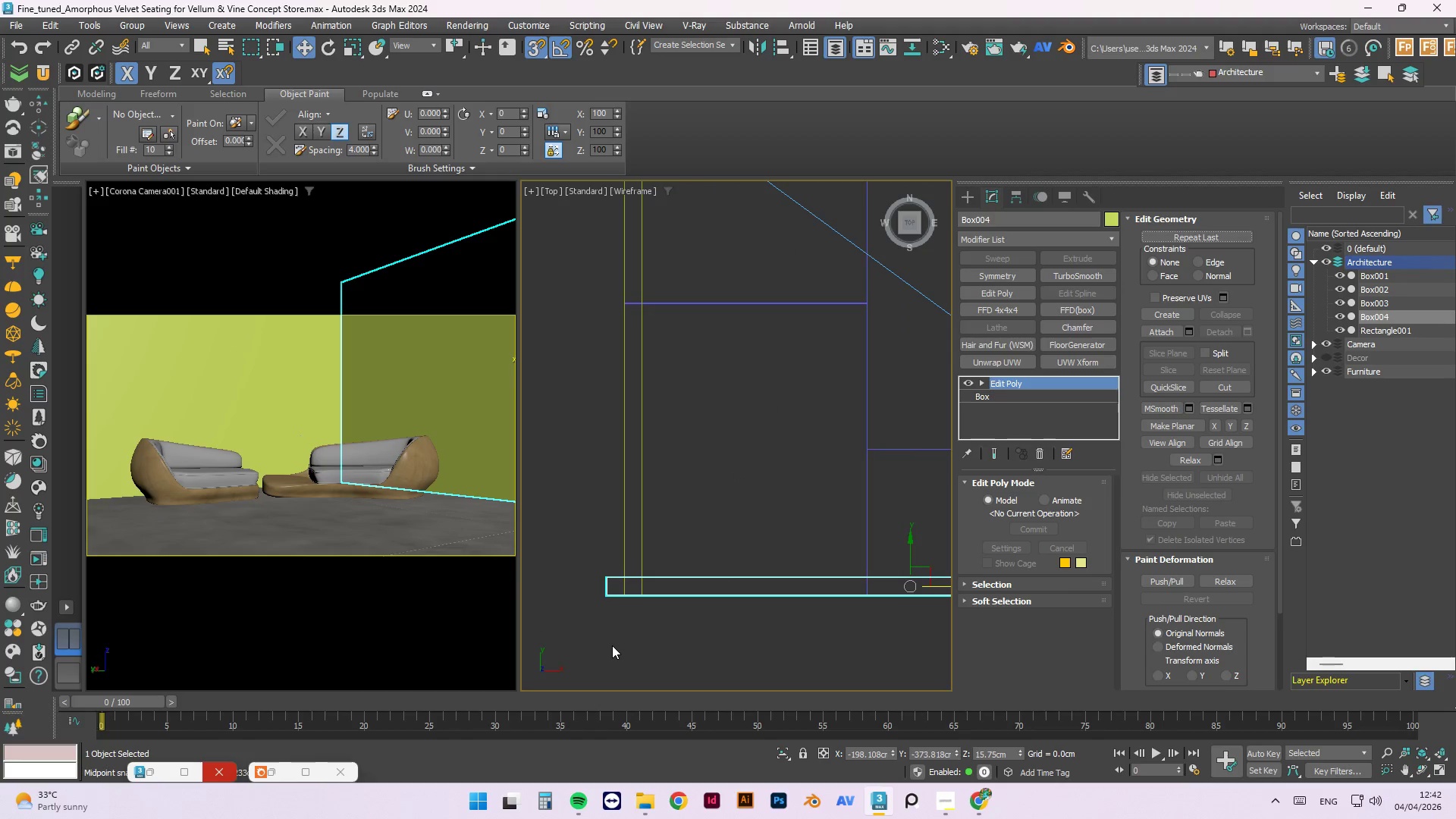 
key(1)
 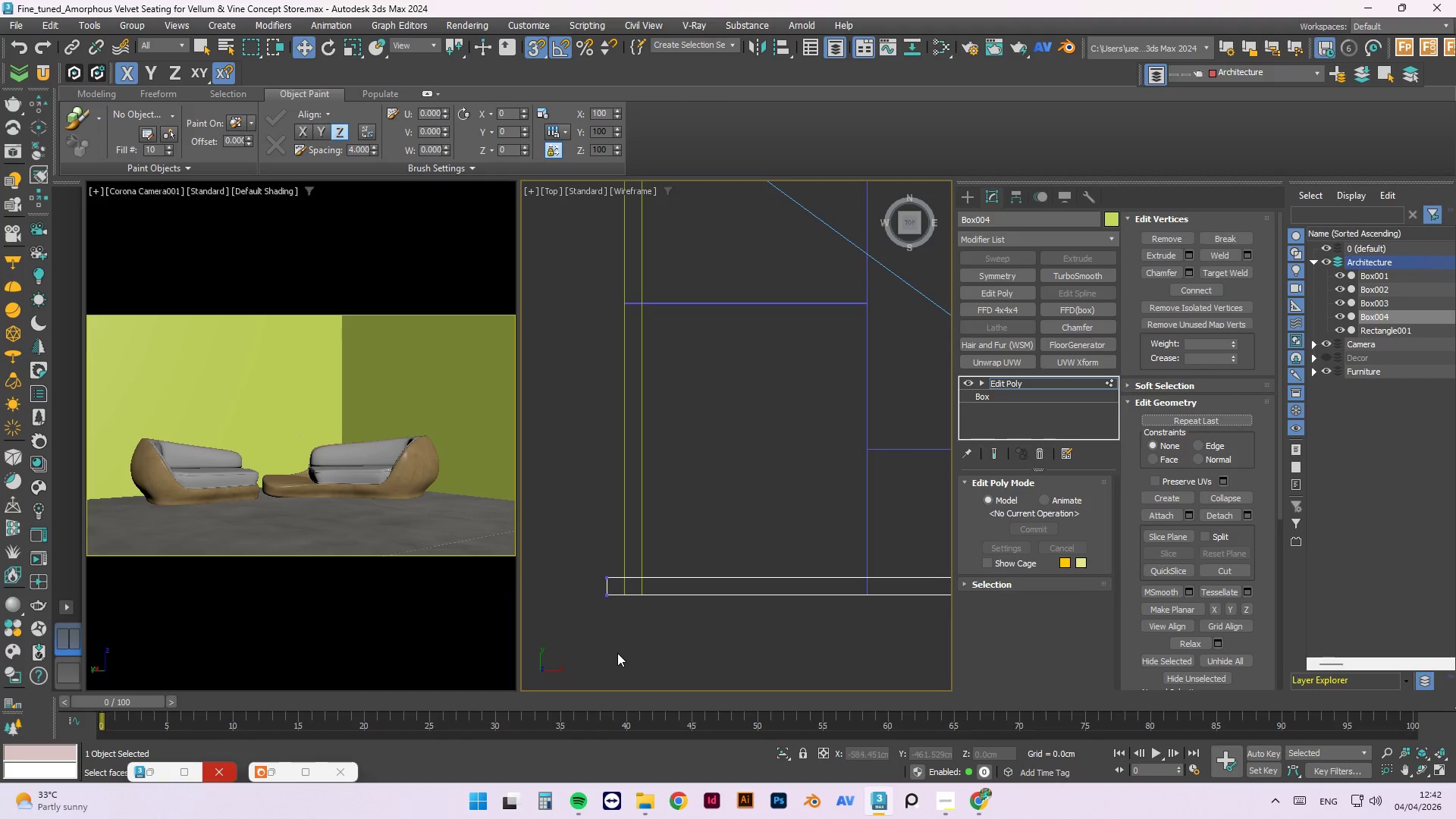 
left_click_drag(start_coordinate=[617, 653], to_coordinate=[563, 505])
 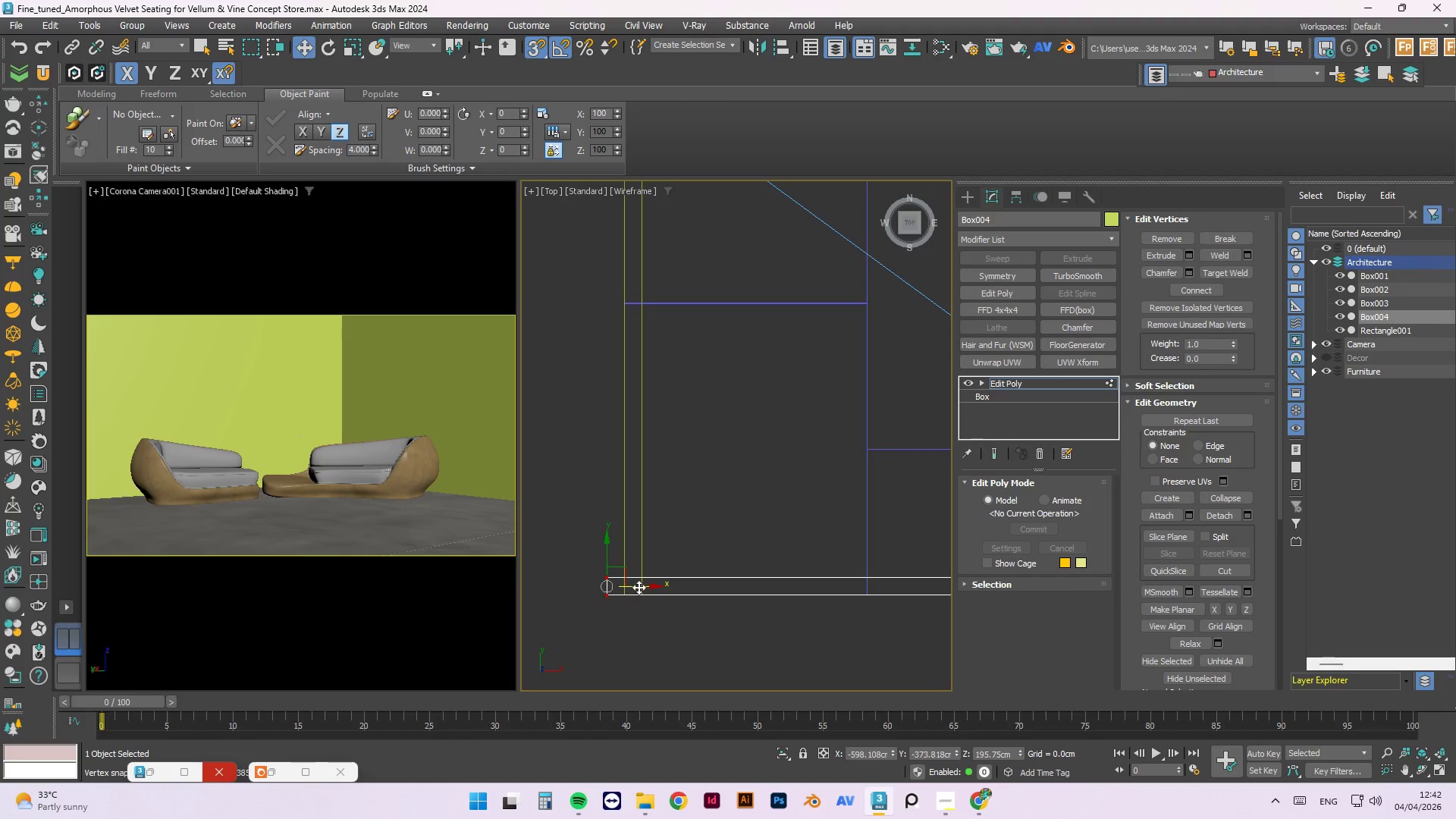 
left_click_drag(start_coordinate=[639, 587], to_coordinate=[641, 290])
 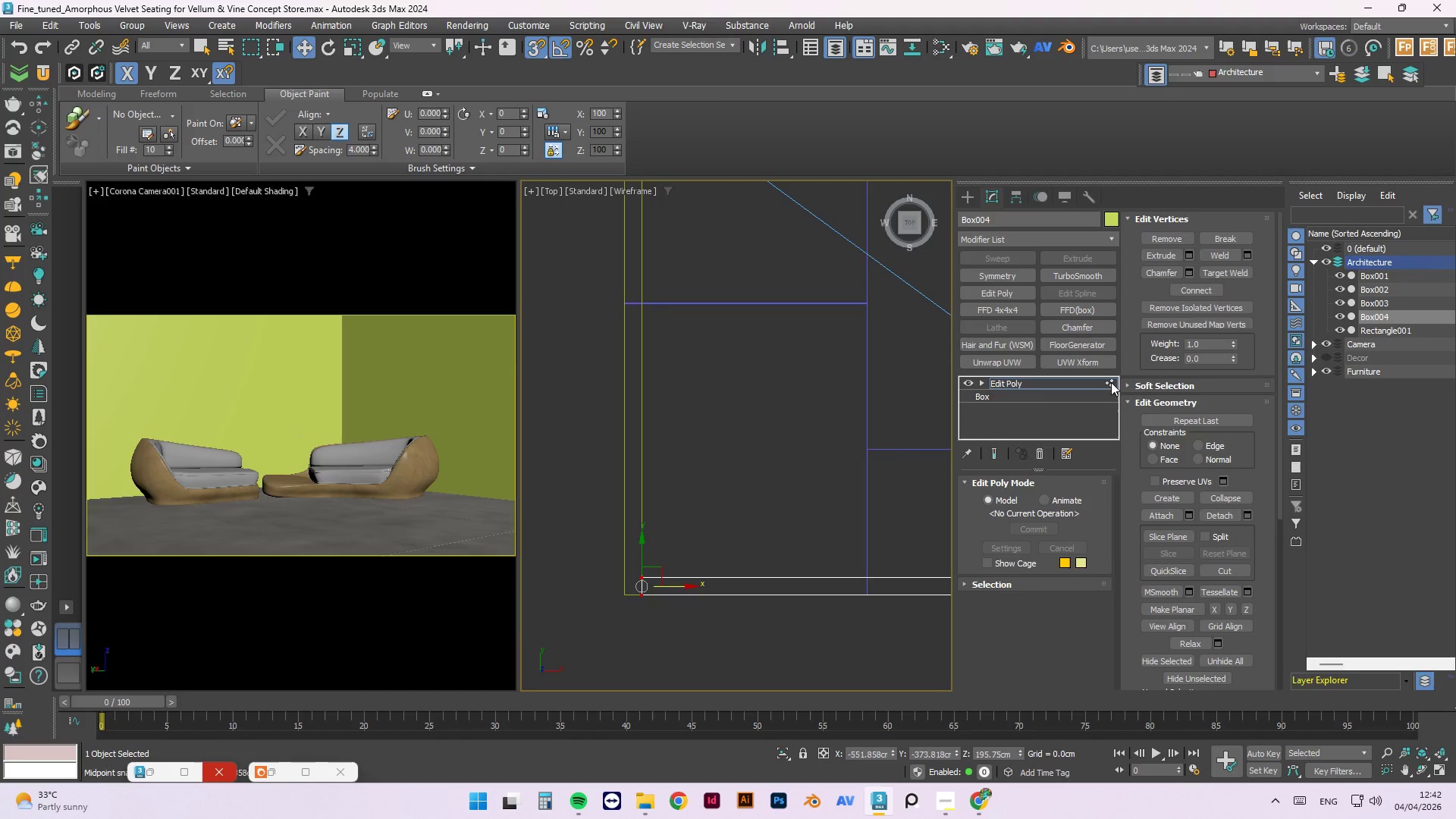 
scroll: coordinate [614, 628], scroll_direction: down, amount: 4.0
 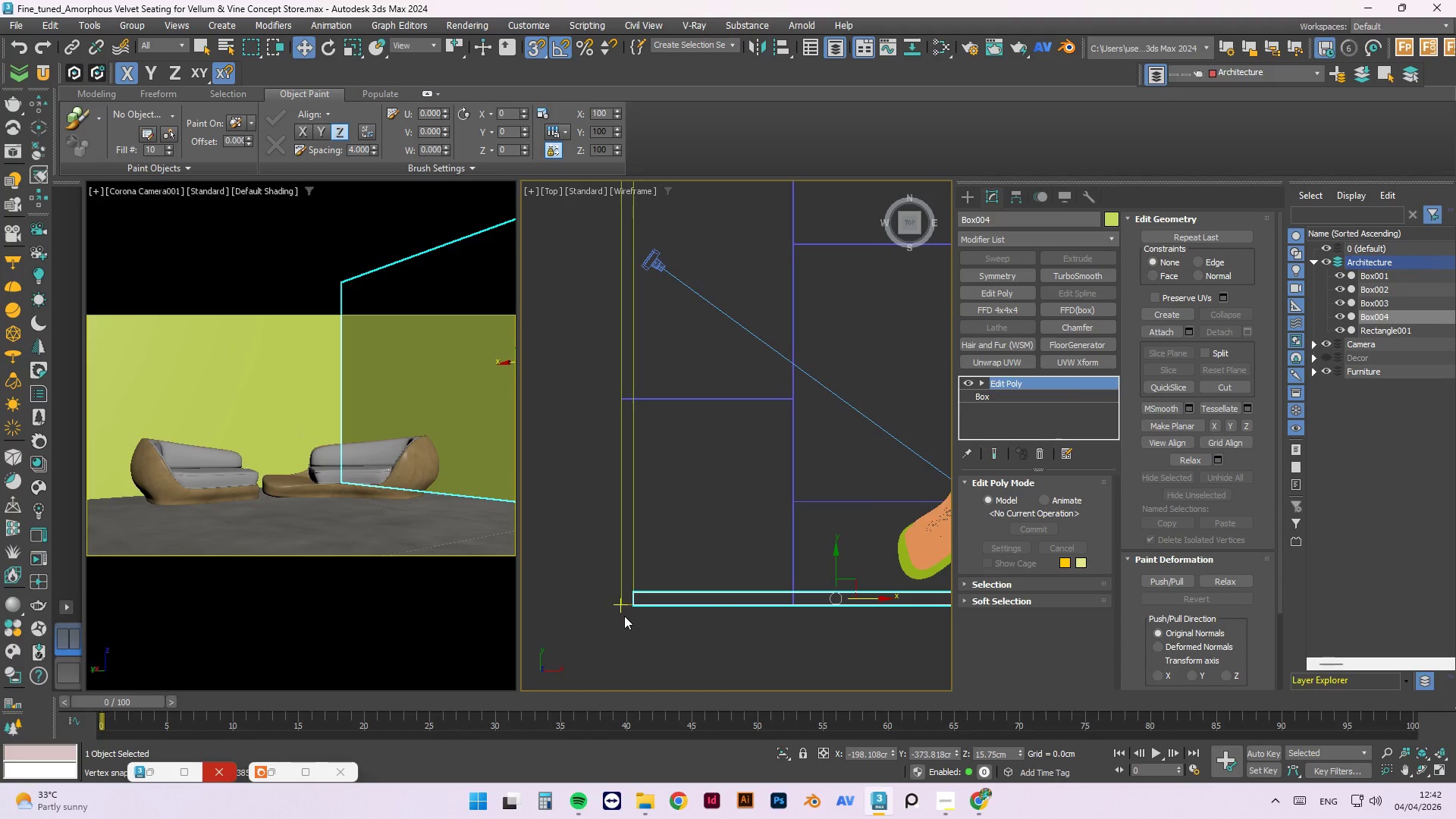 
key(Alt+Y)
 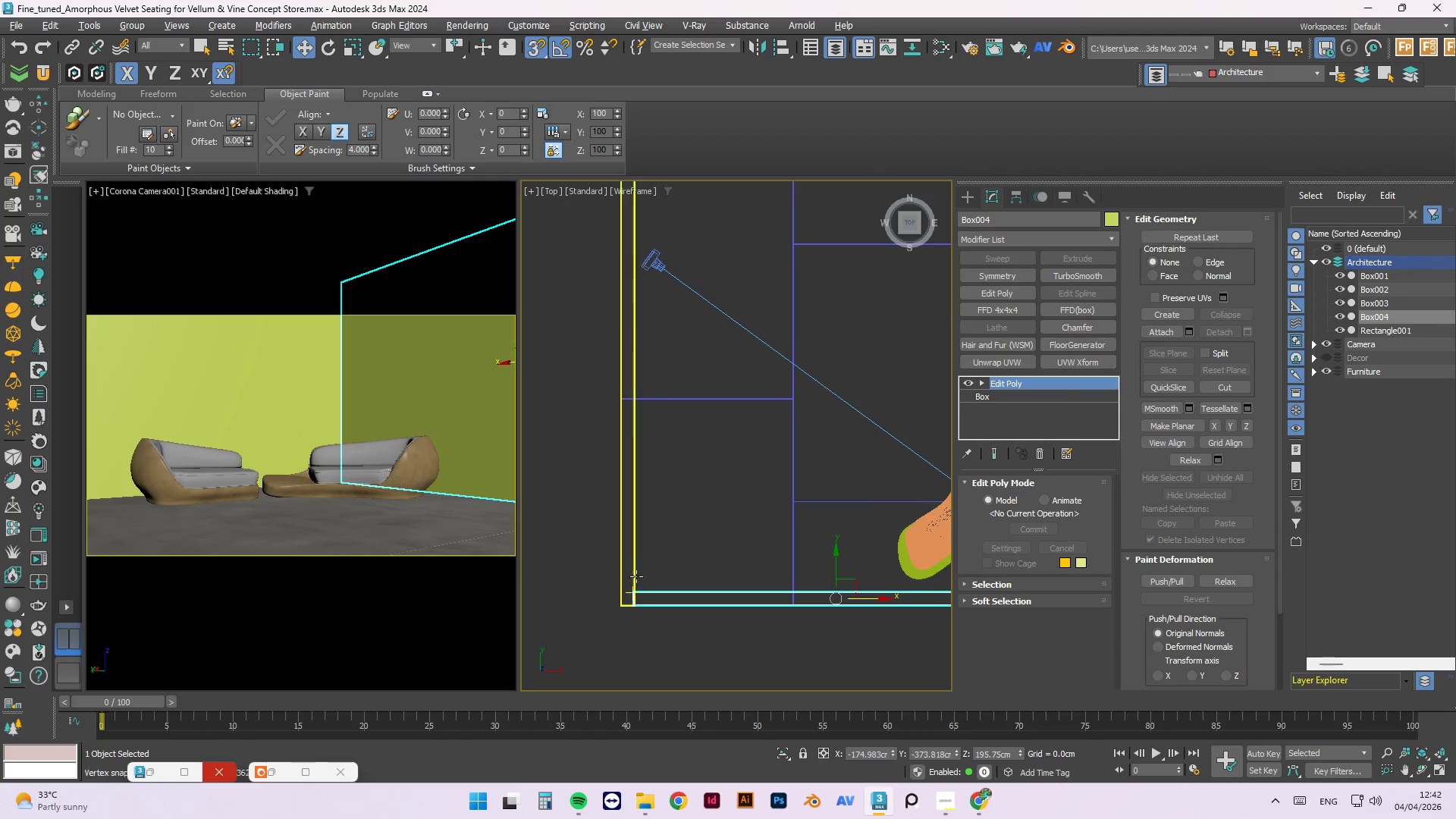 
scroll: coordinate [651, 560], scroll_direction: down, amount: 2.0
 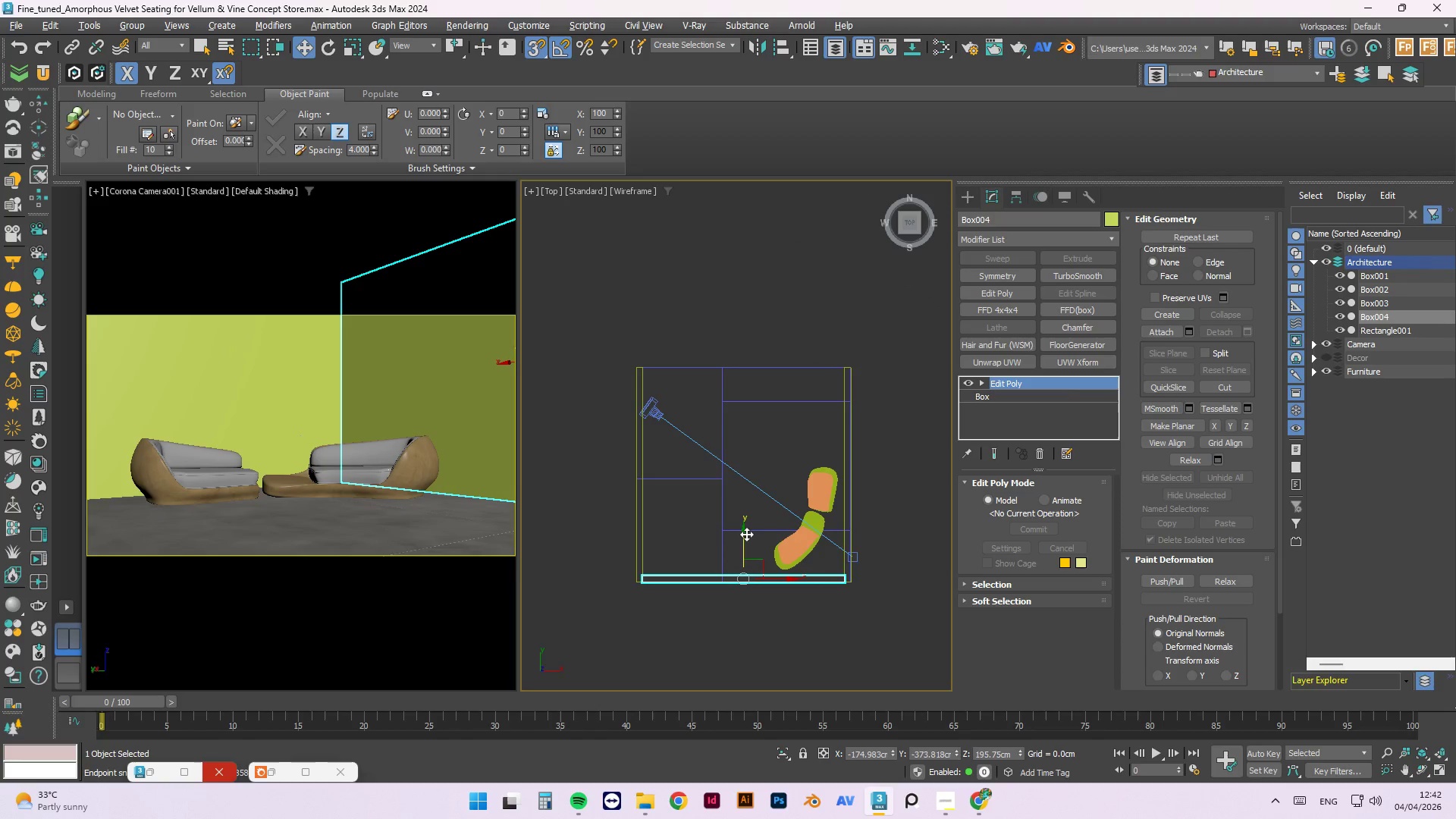 
left_click_drag(start_coordinate=[745, 537], to_coordinate=[838, 368])
 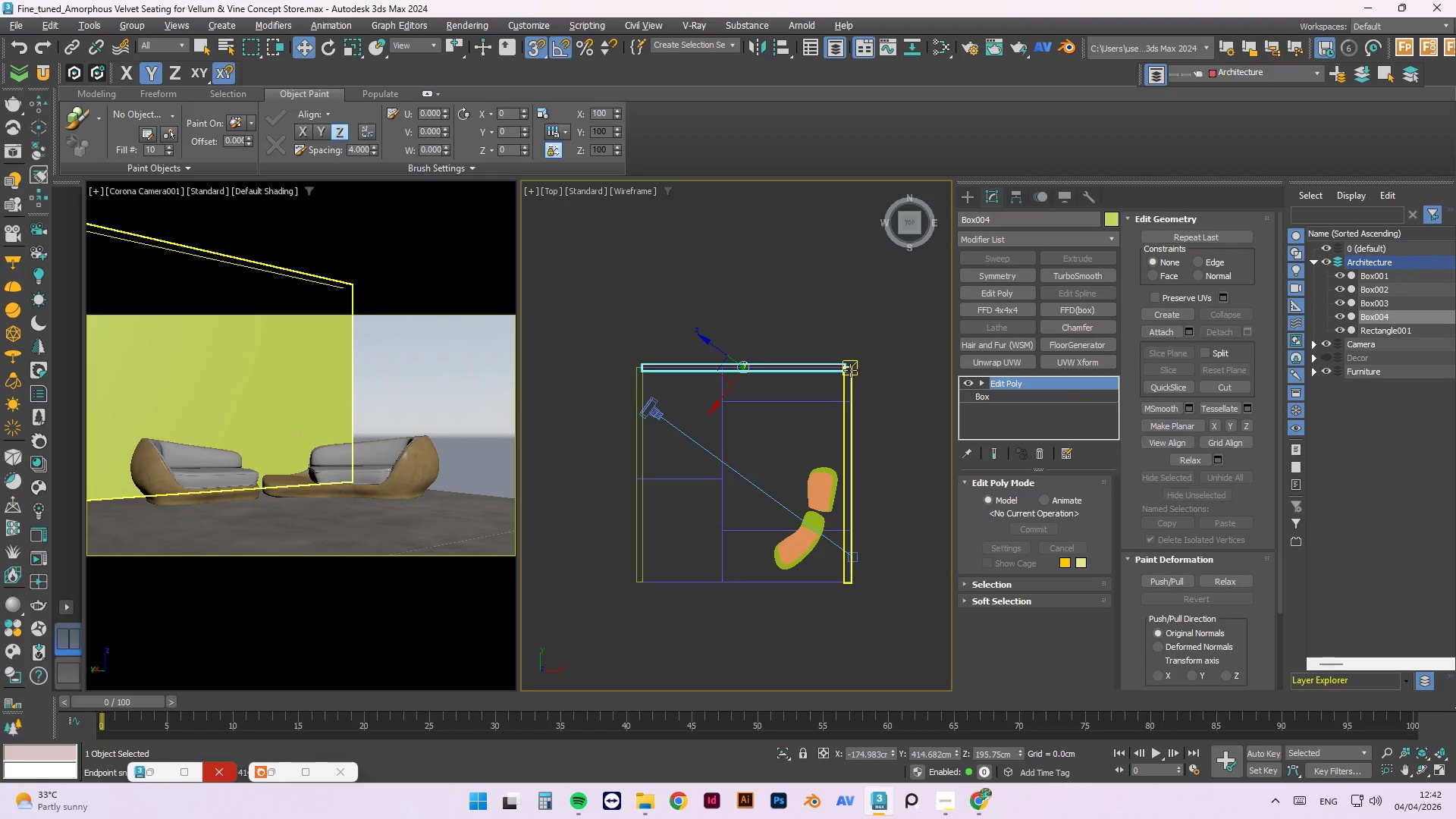 
hold_key(key=ShiftLeft, duration=1.39)
 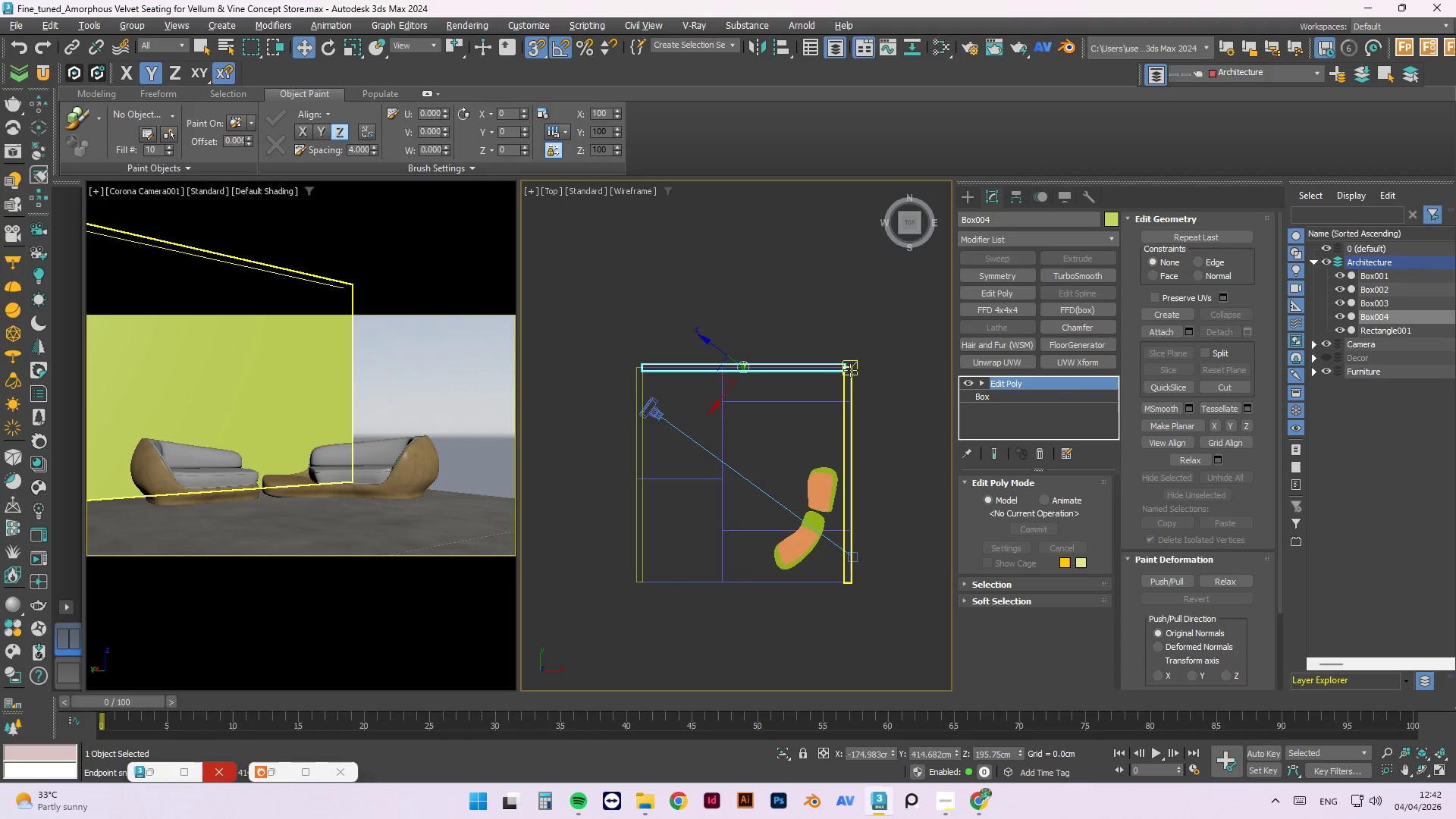 
key(Control+Z)
 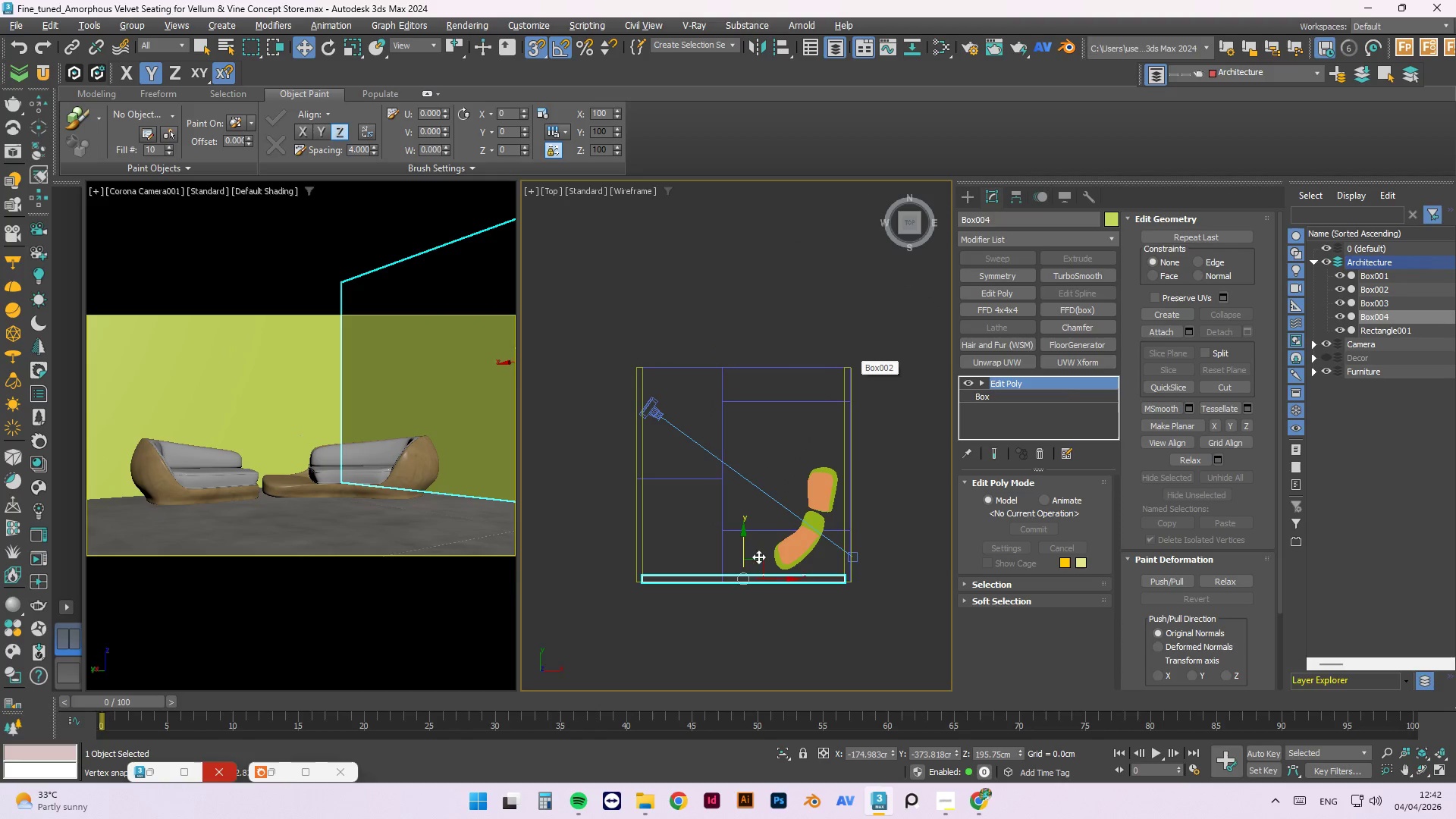 
hold_key(key=ShiftLeft, duration=1.5)
left_click_drag(start_coordinate=[741, 535], to_coordinate=[826, 342])
 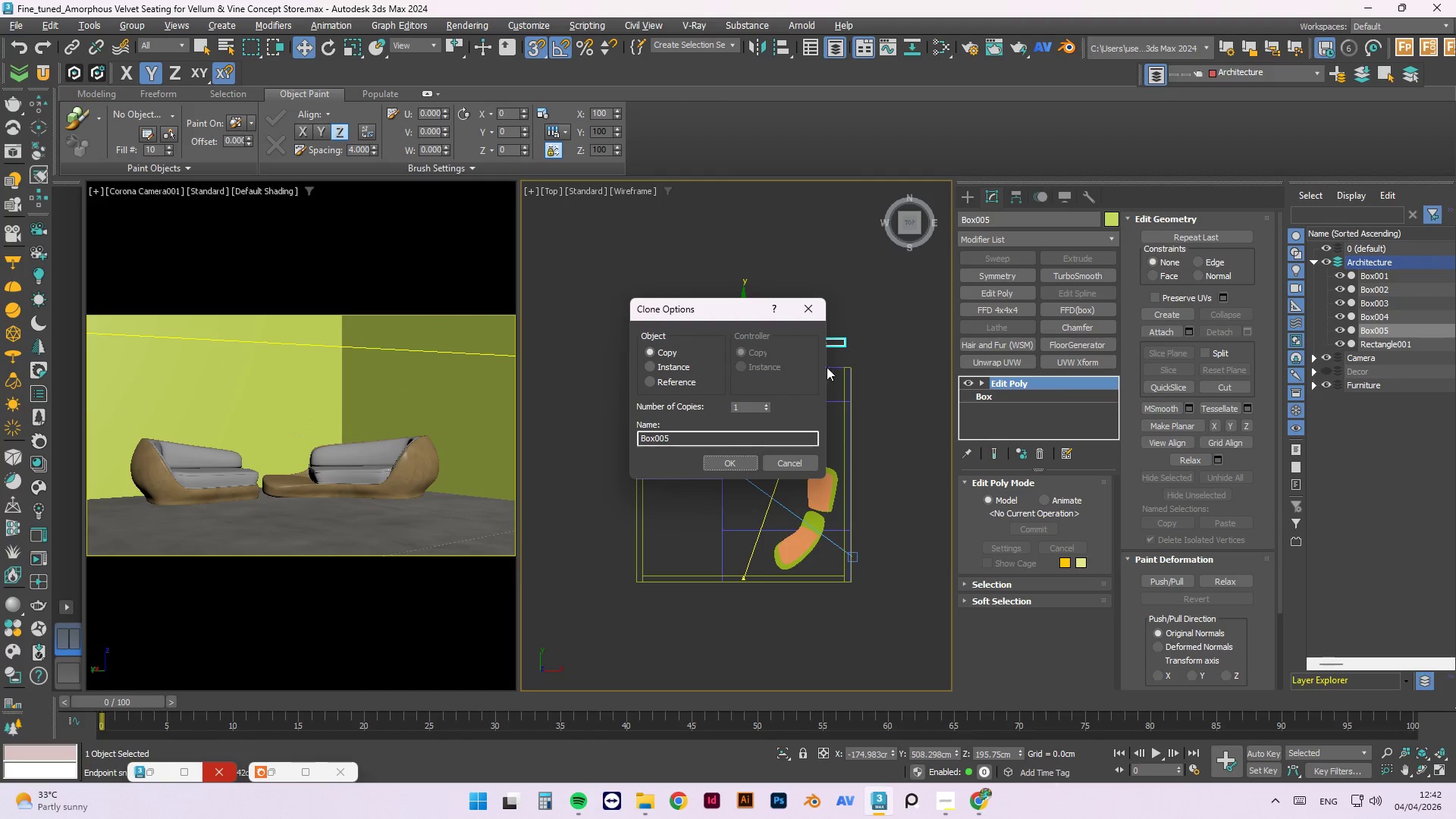 
hold_key(key=ShiftLeft, duration=0.91)
 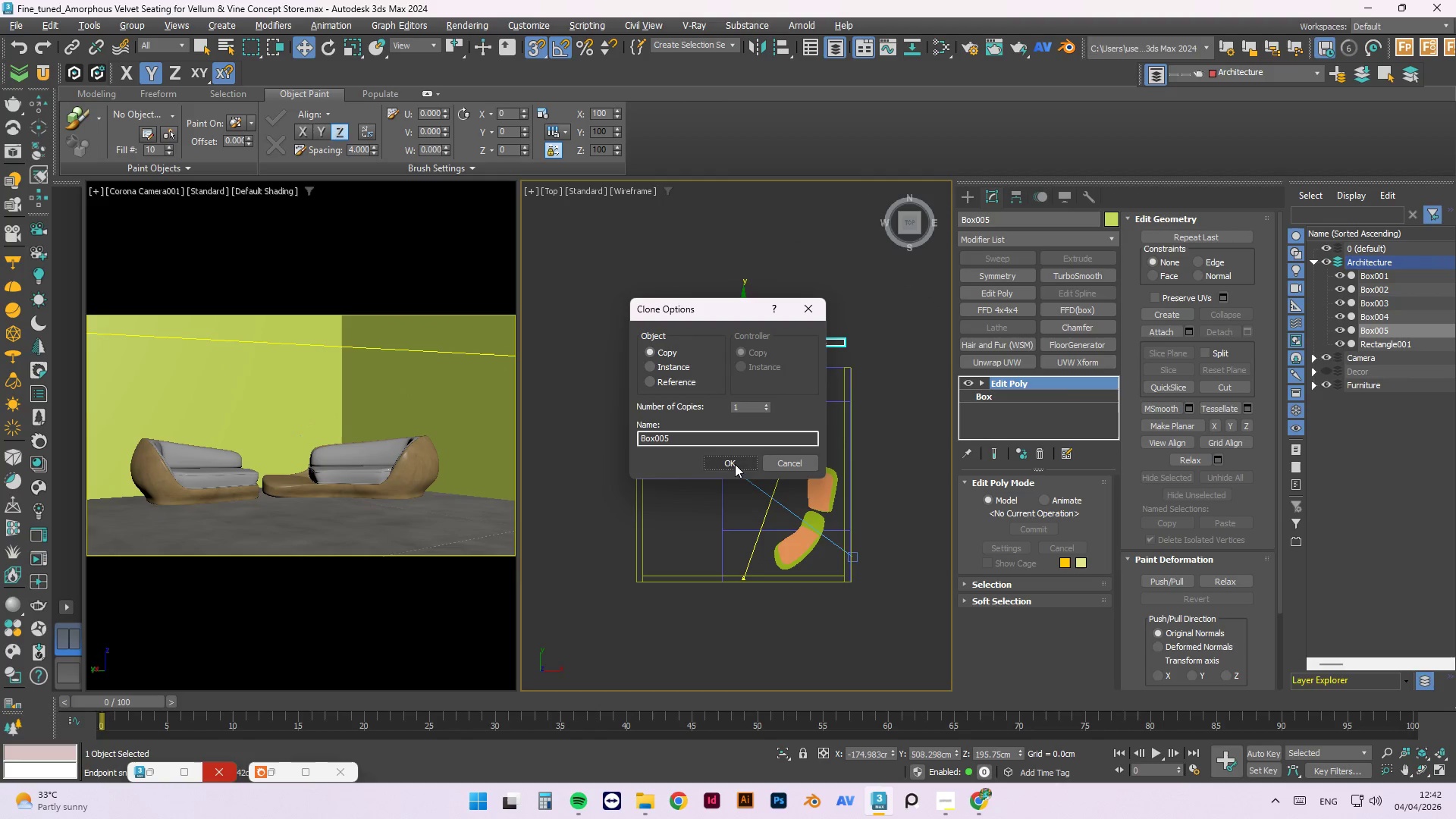 
left_click([735, 459])
 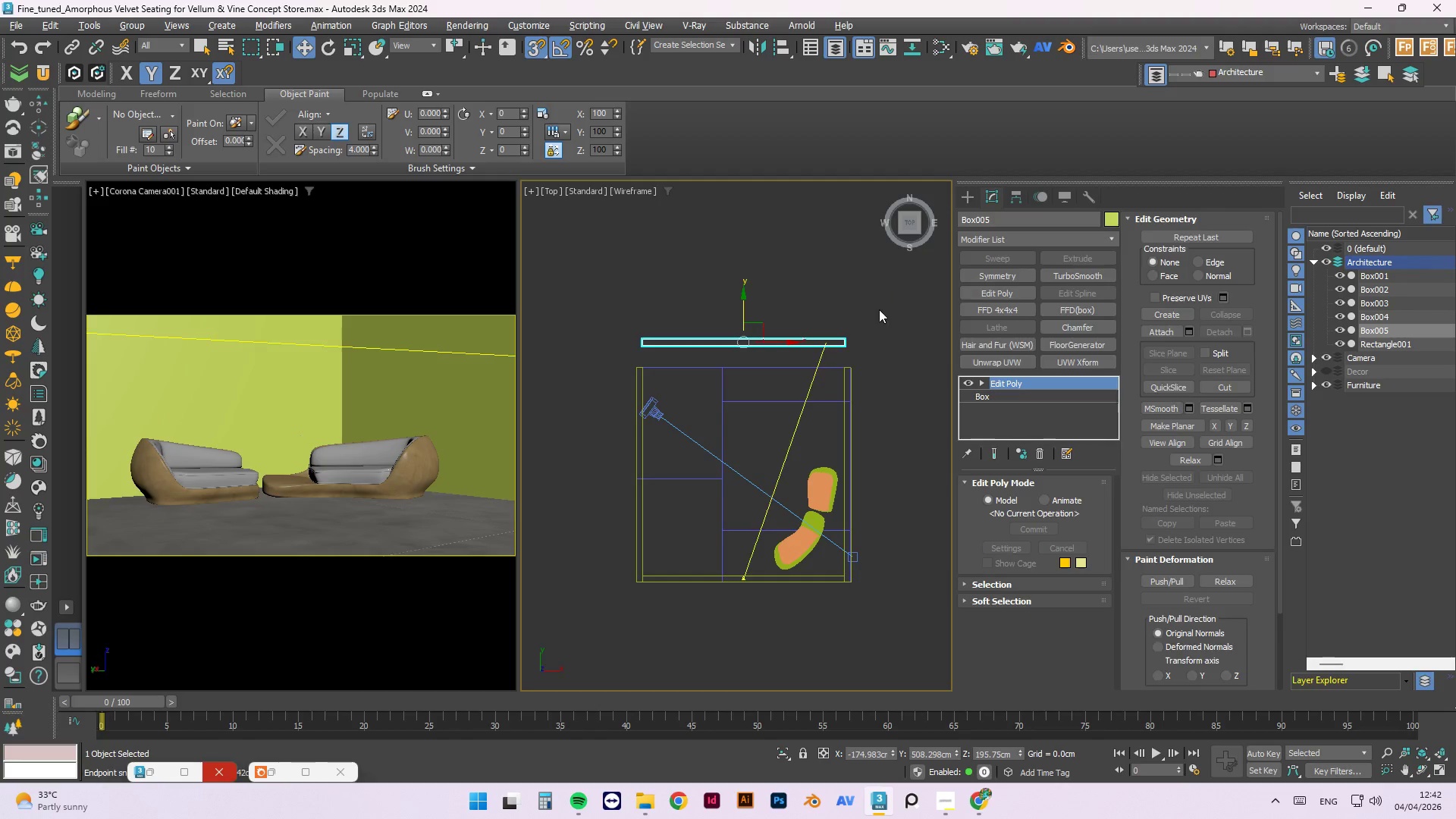 
scroll: coordinate [846, 345], scroll_direction: up, amount: 3.0
 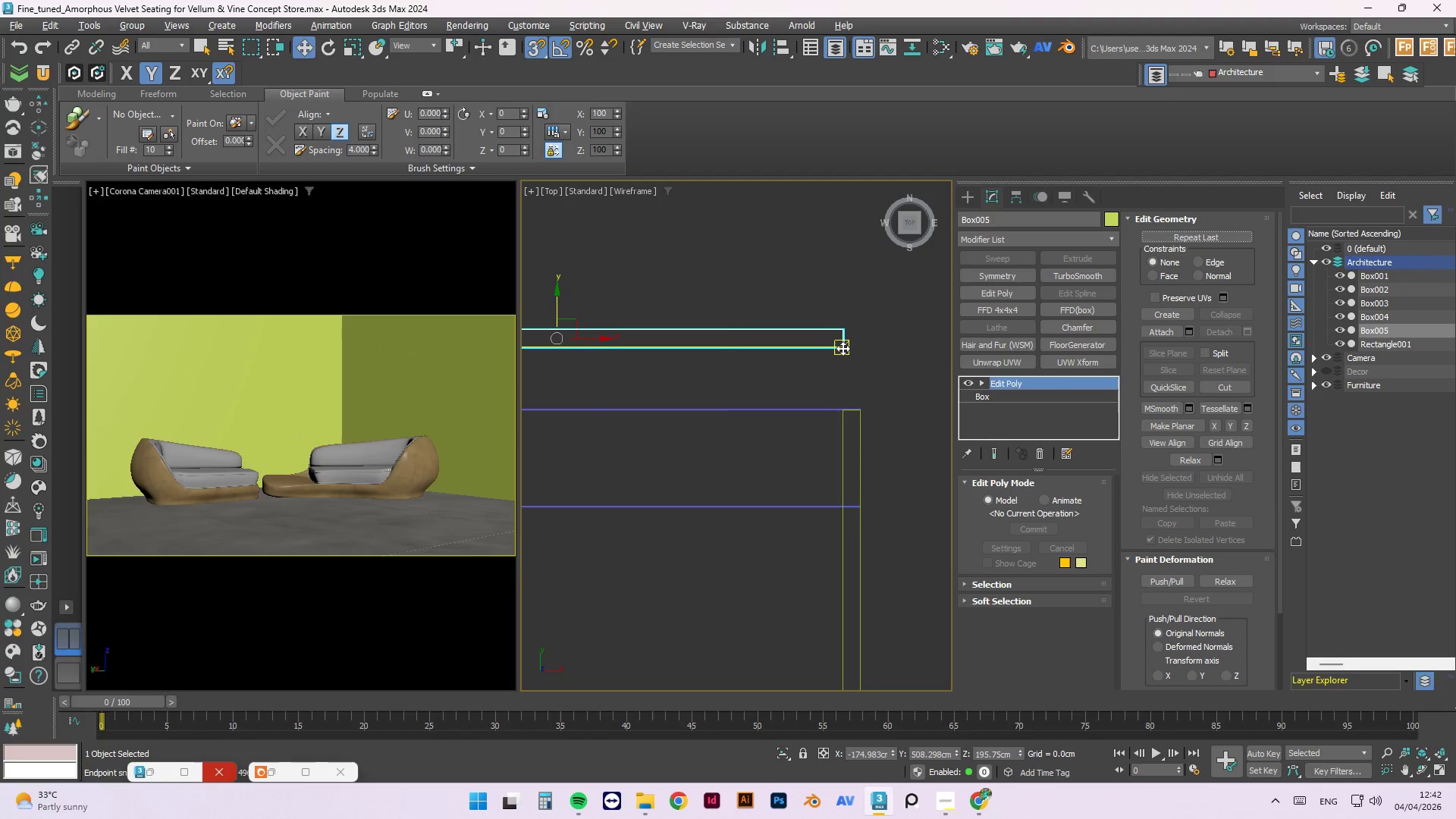 
left_click_drag(start_coordinate=[842, 346], to_coordinate=[843, 397])
 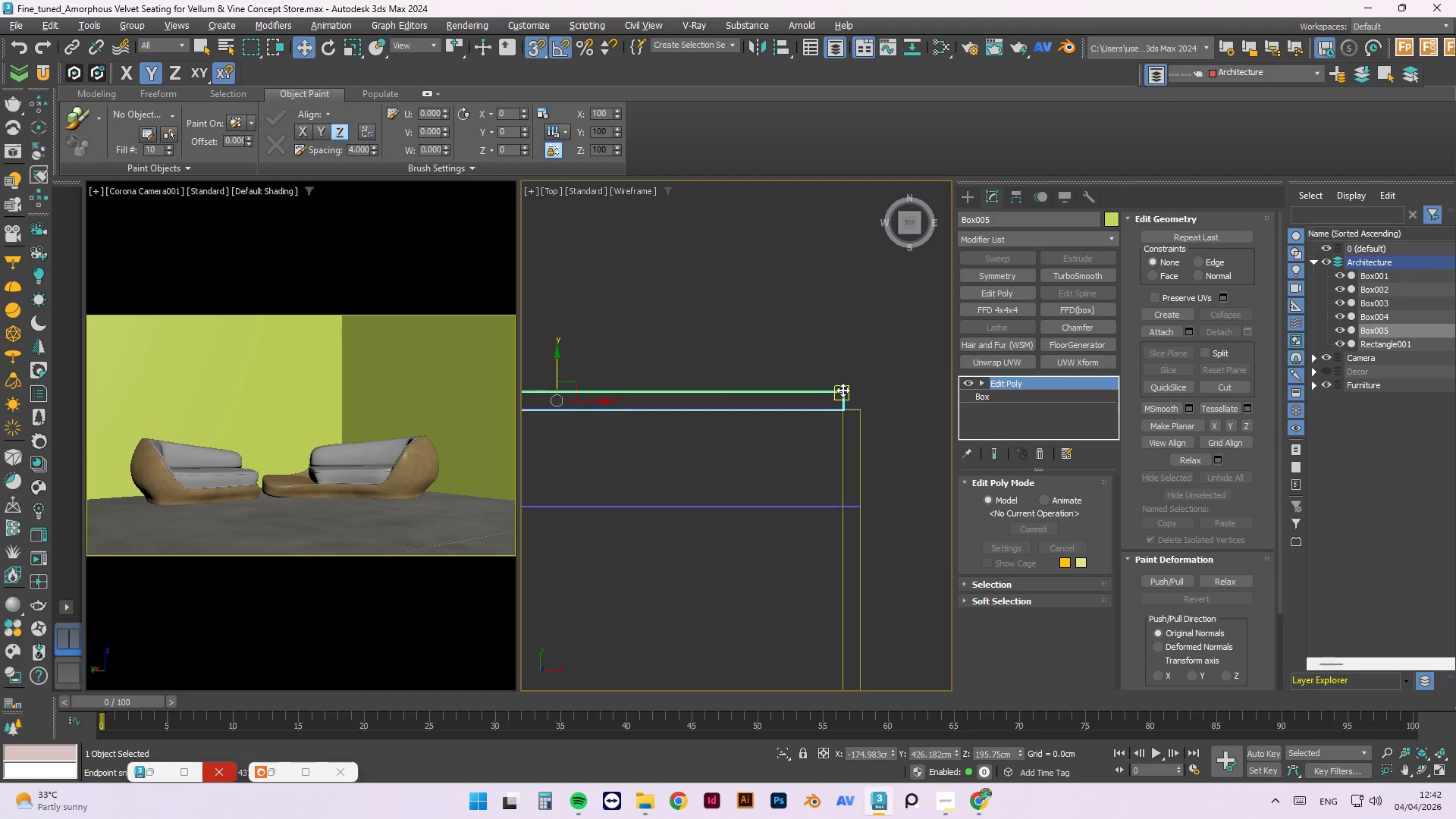 
left_click_drag(start_coordinate=[843, 391], to_coordinate=[844, 413])
 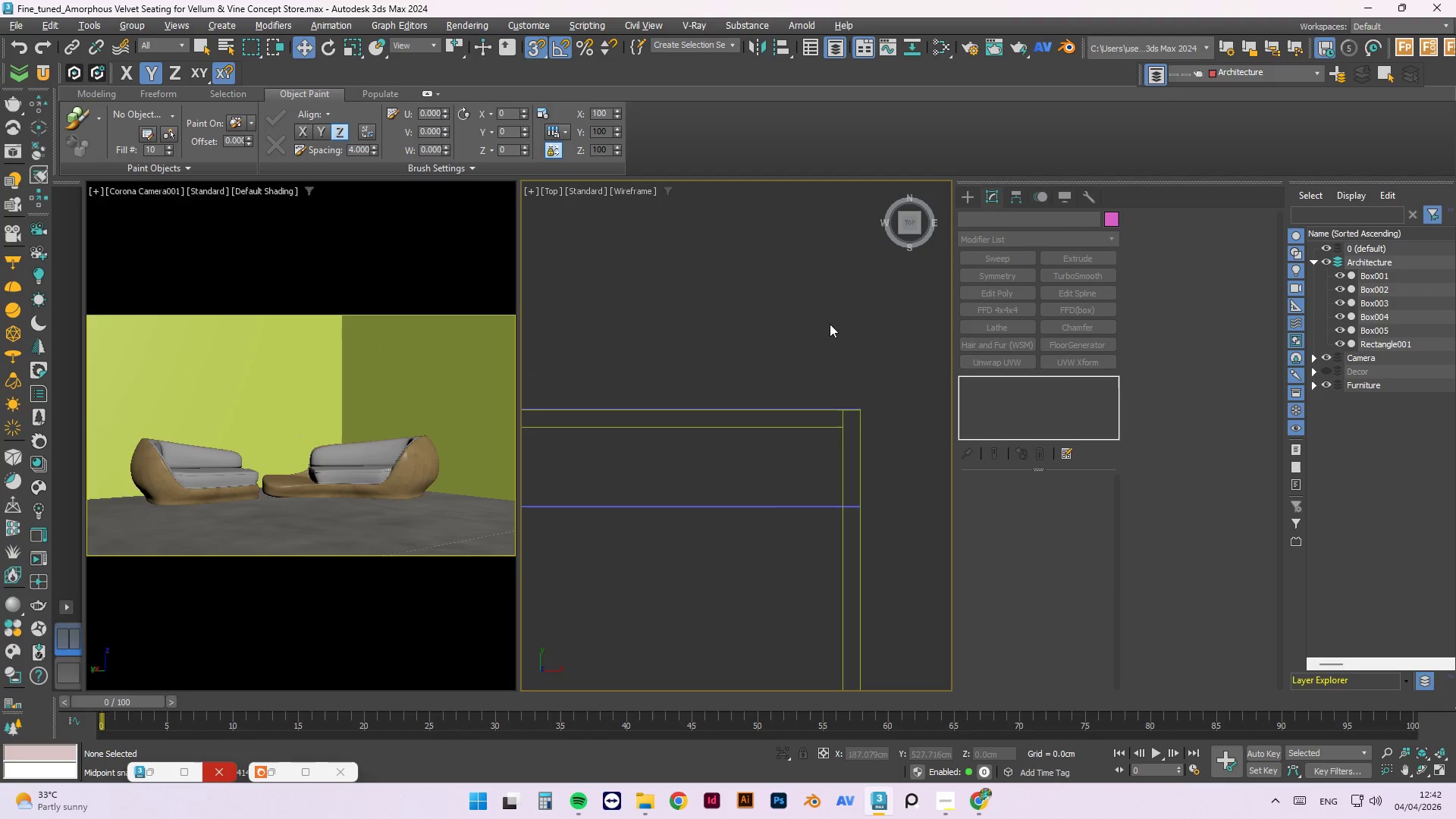 
hold_key(key=AltLeft, duration=1.11)
 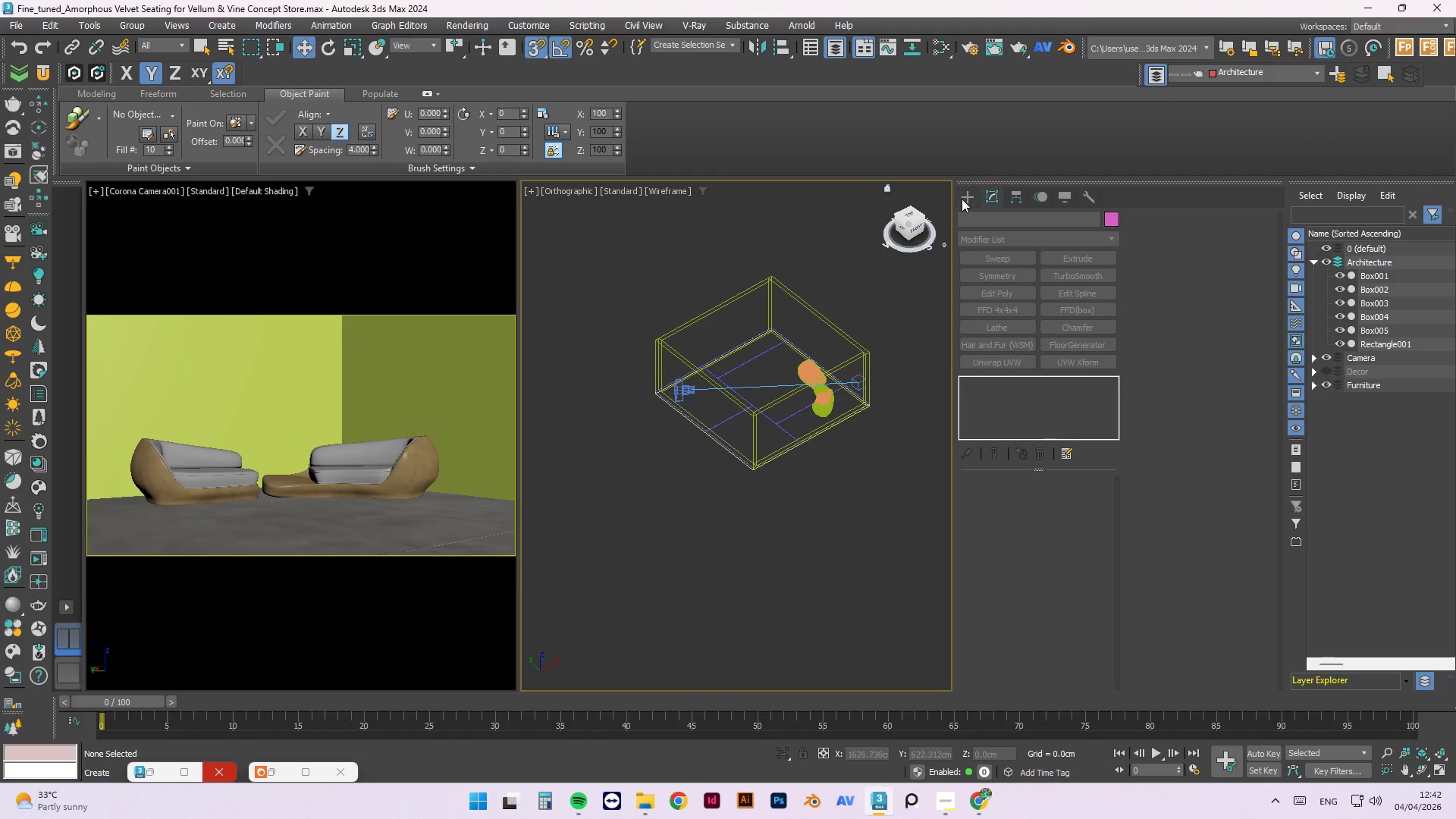 
scroll: coordinate [705, 357], scroll_direction: down, amount: 4.0
 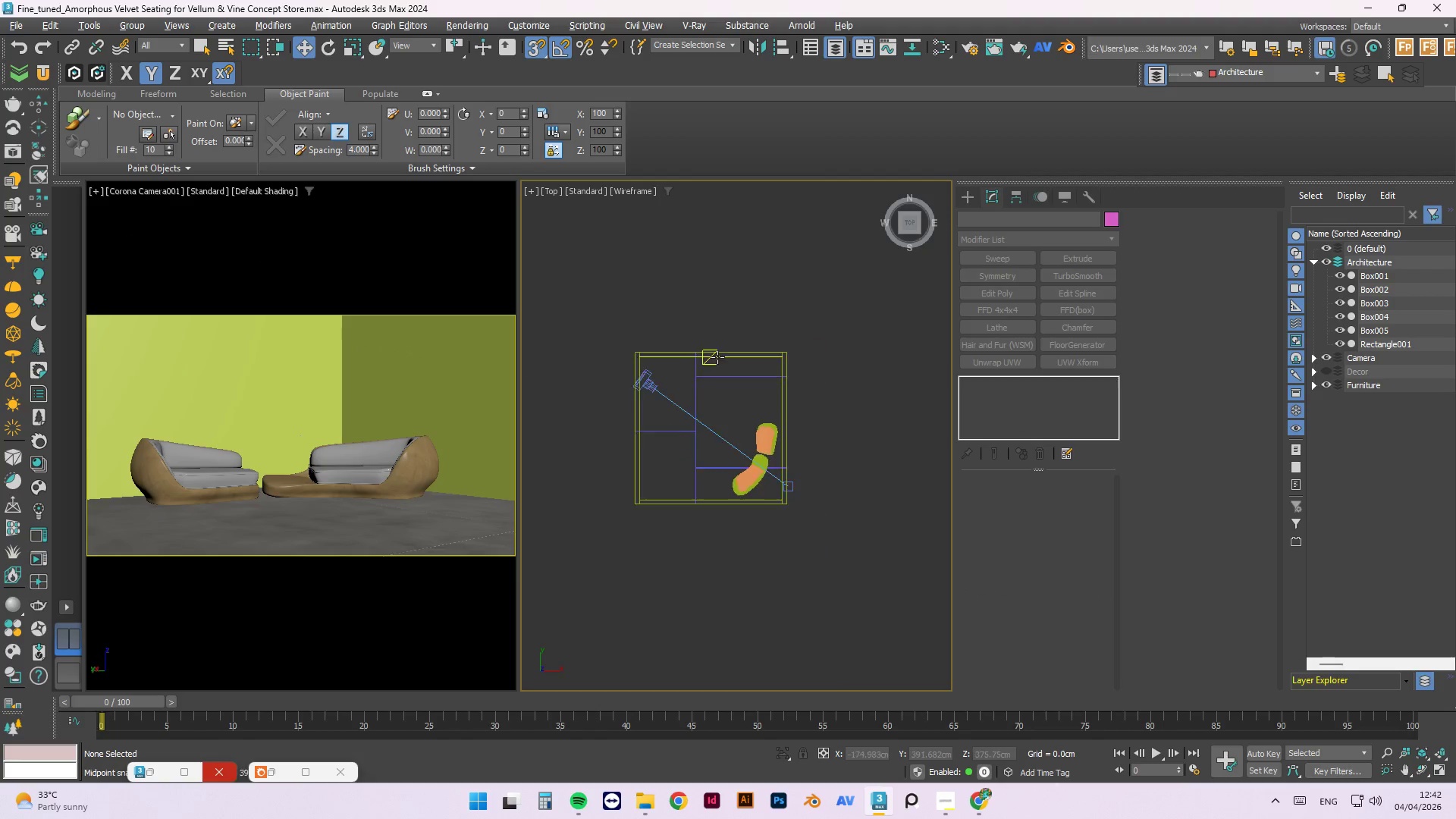 
hold_key(key=AltLeft, duration=14.42)
left_click([968, 199])
 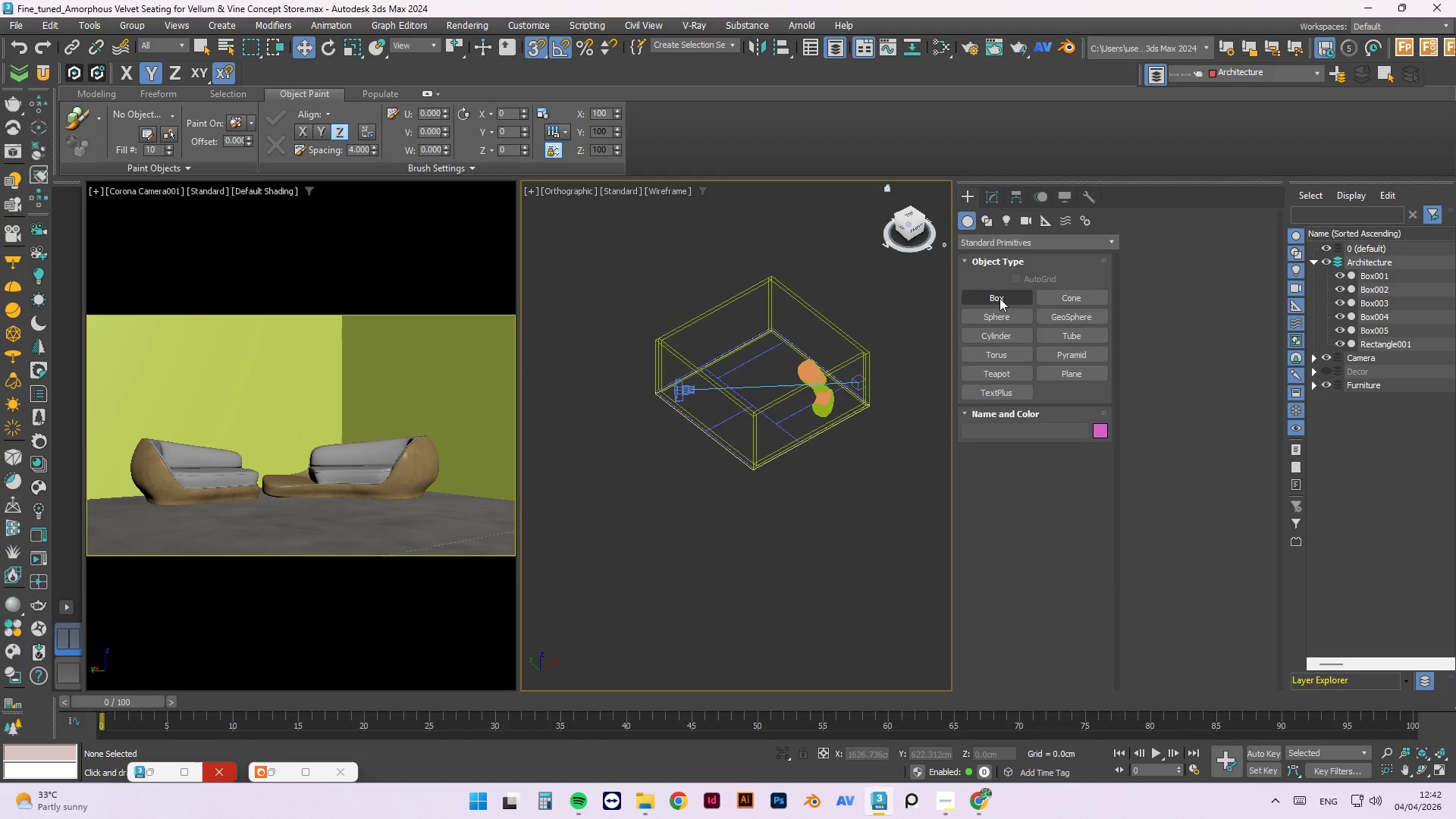 
left_click([999, 298])
 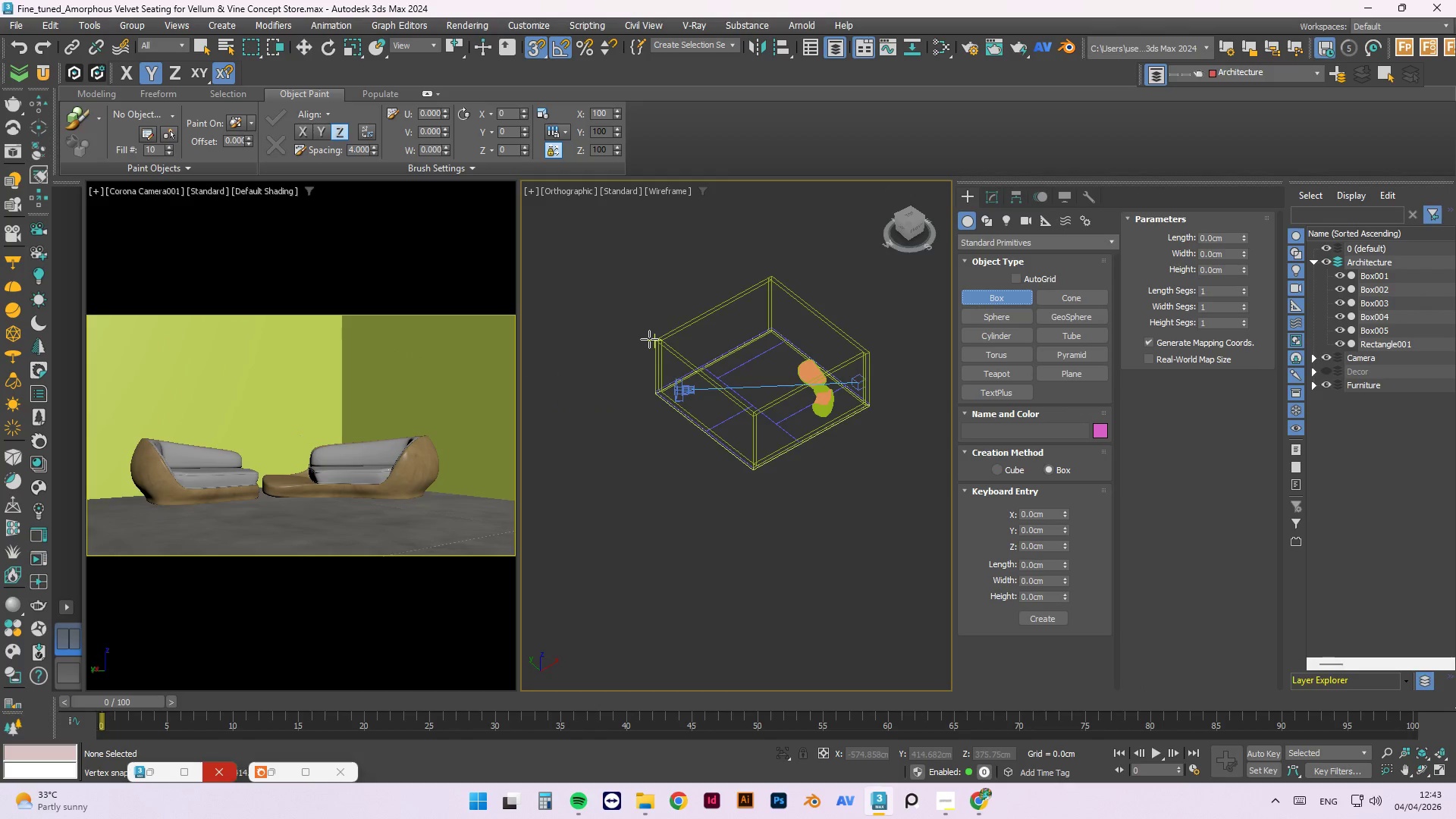 
left_click_drag(start_coordinate=[651, 340], to_coordinate=[847, 355])
 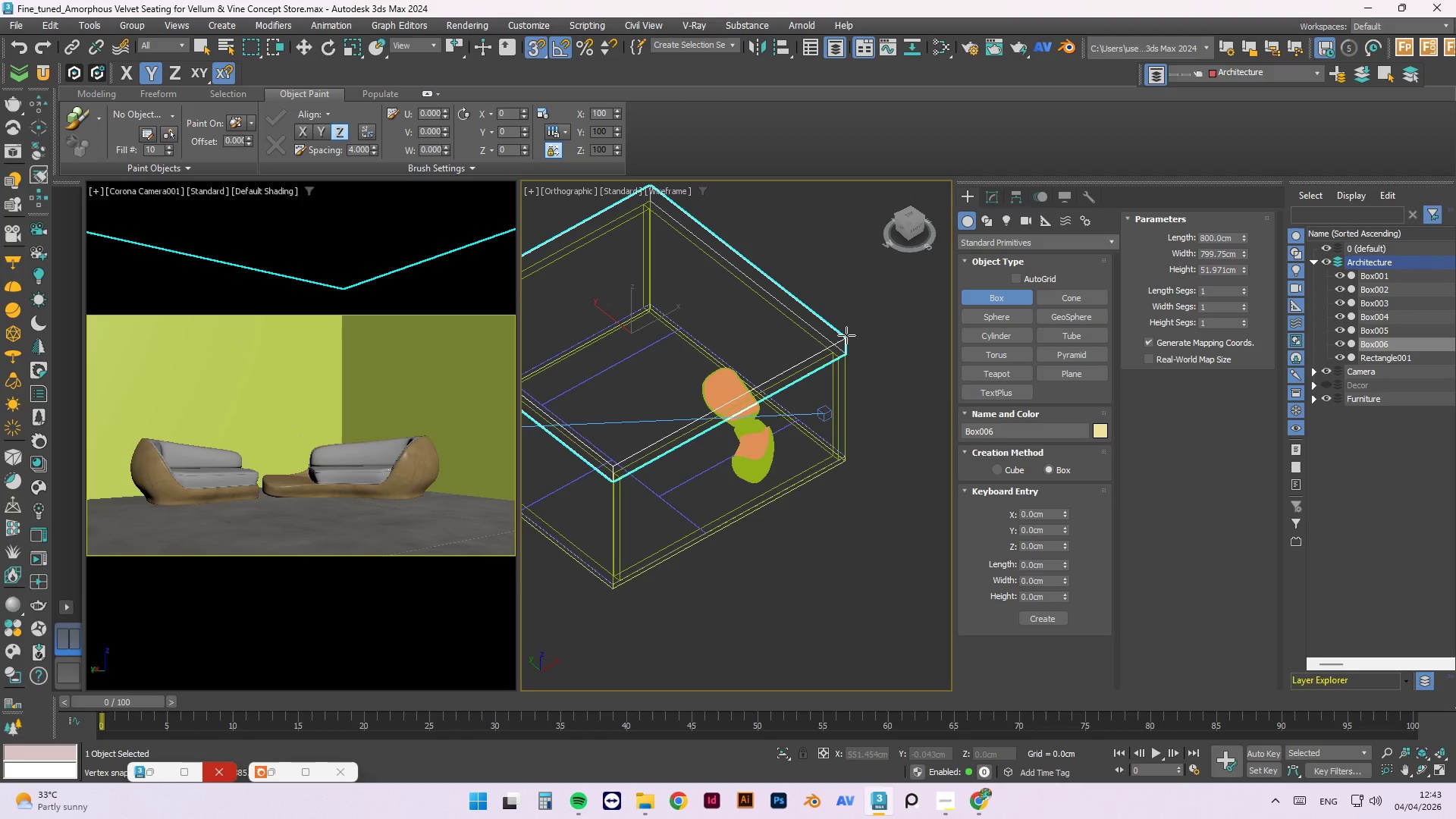 
scroll: coordinate [871, 352], scroll_direction: up, amount: 2.0
 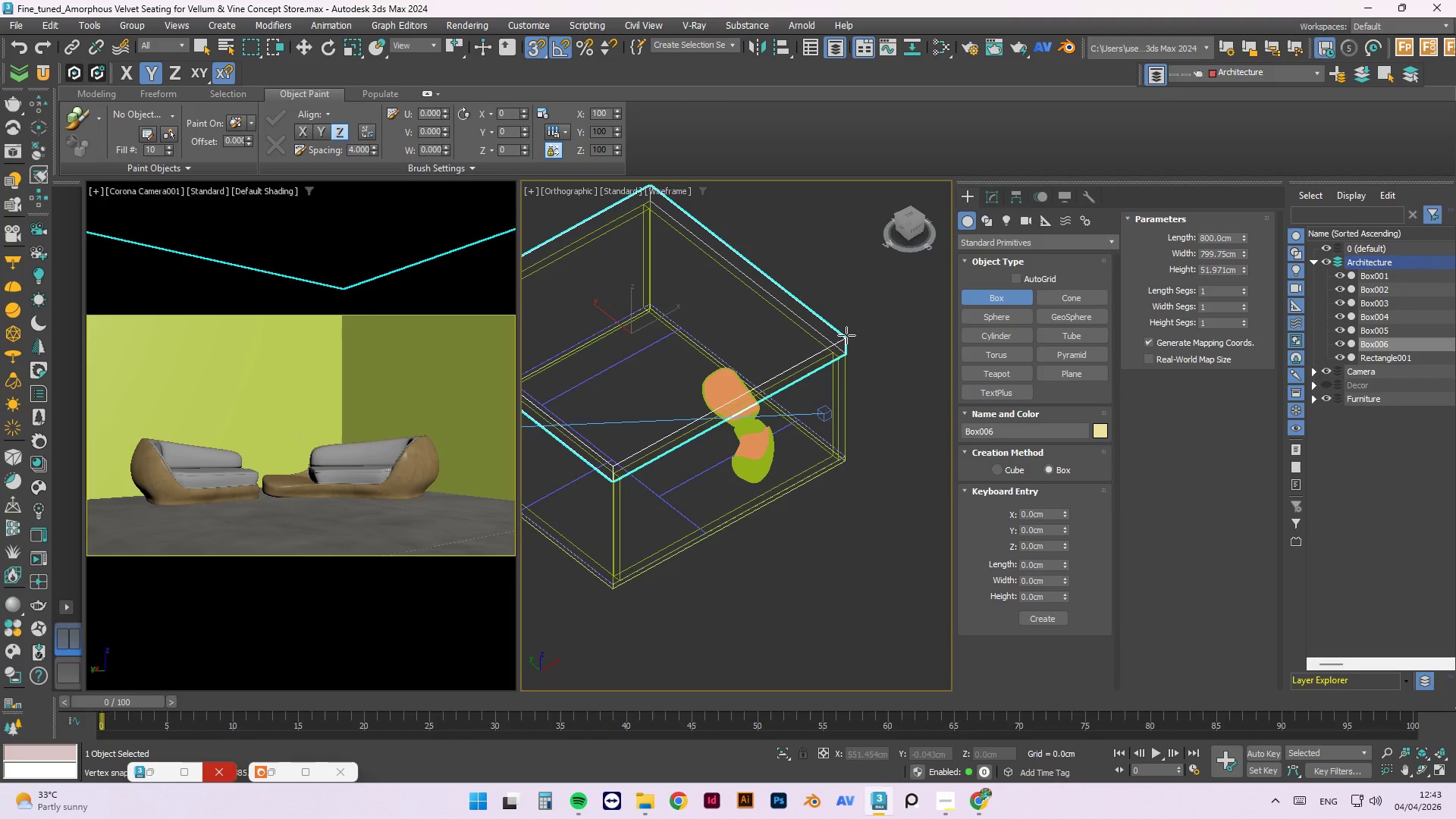 
left_click([846, 337])
 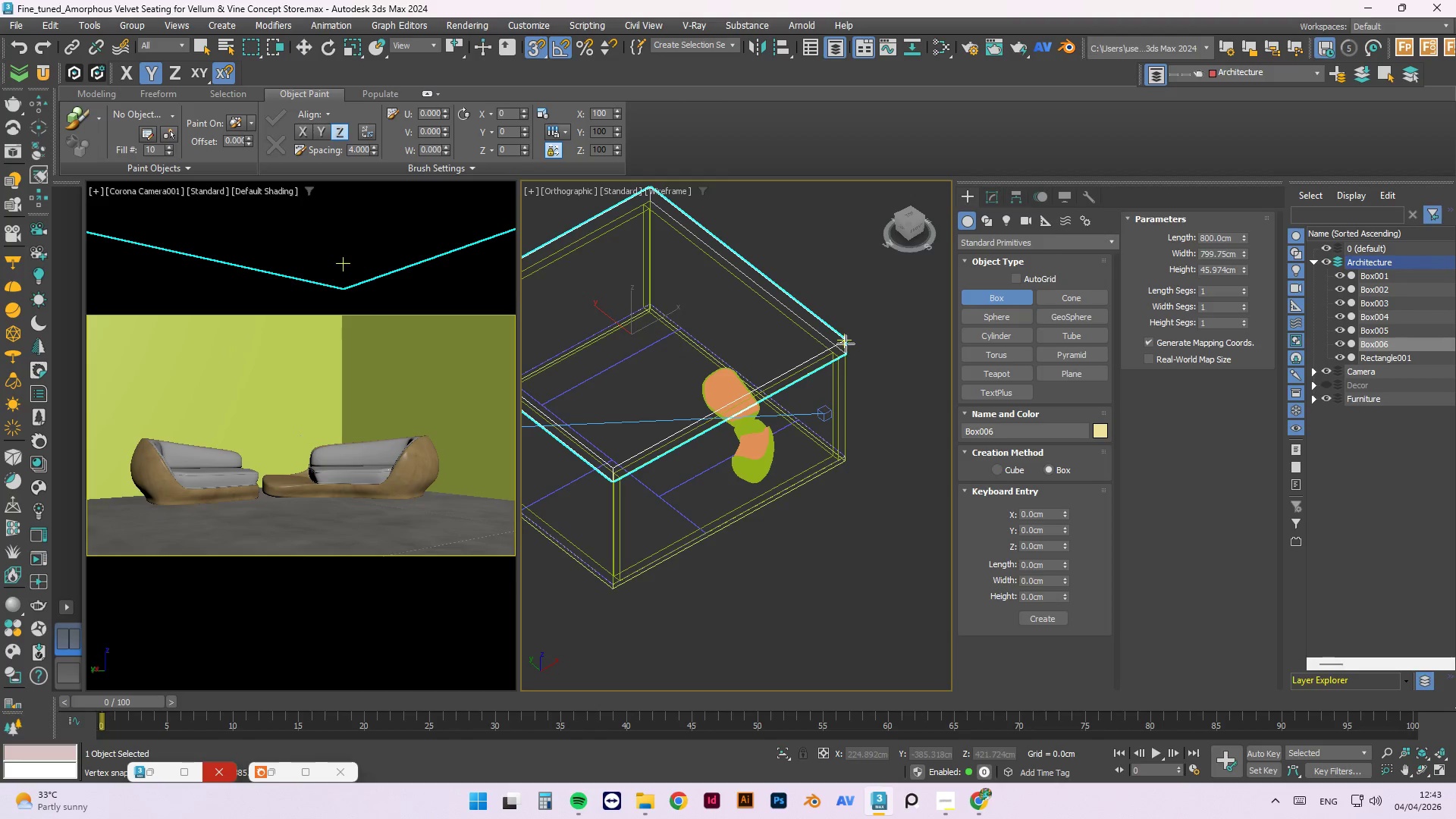 
key(Escape)
 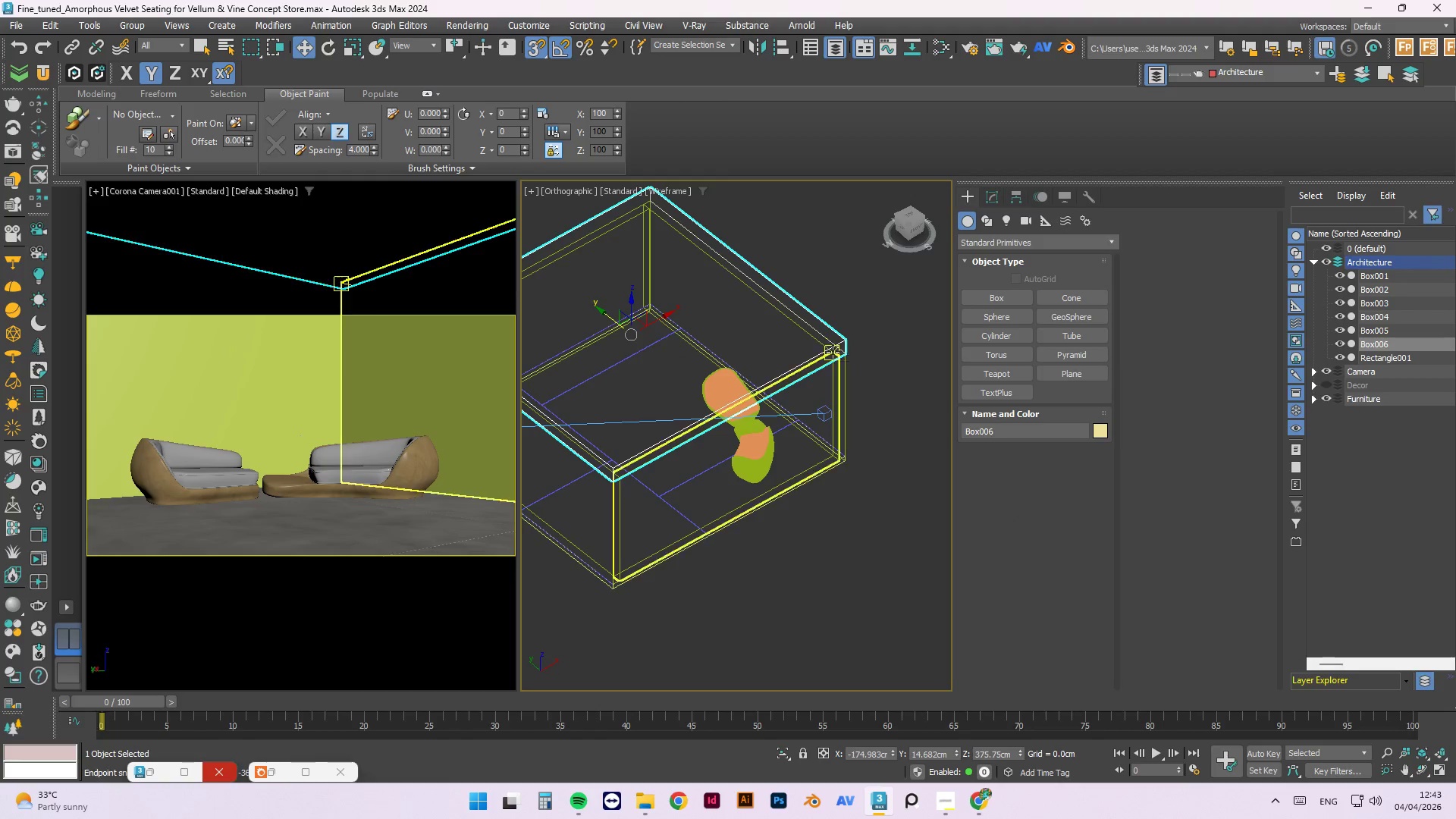 
key(Escape)
 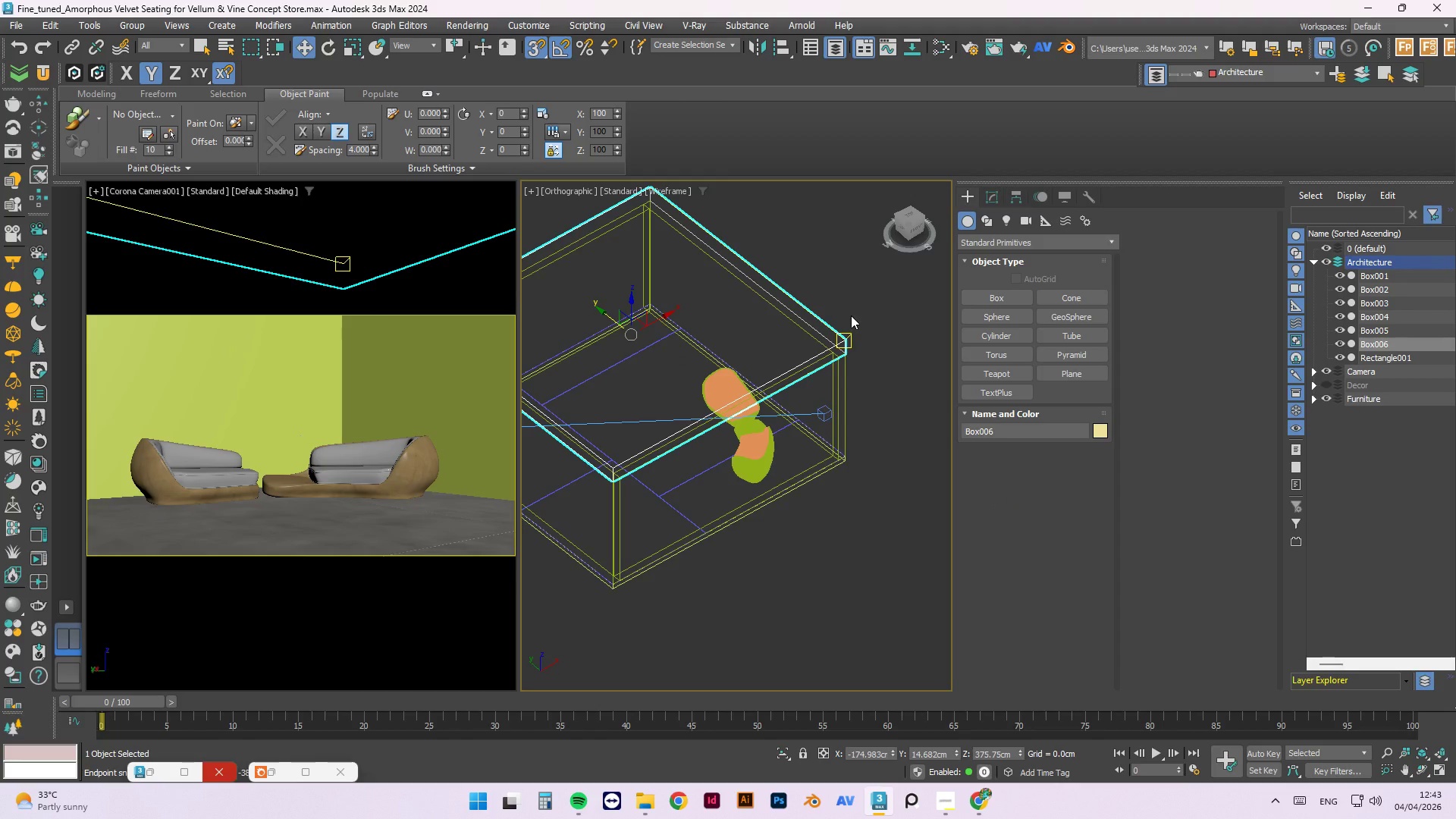 
key(W)
 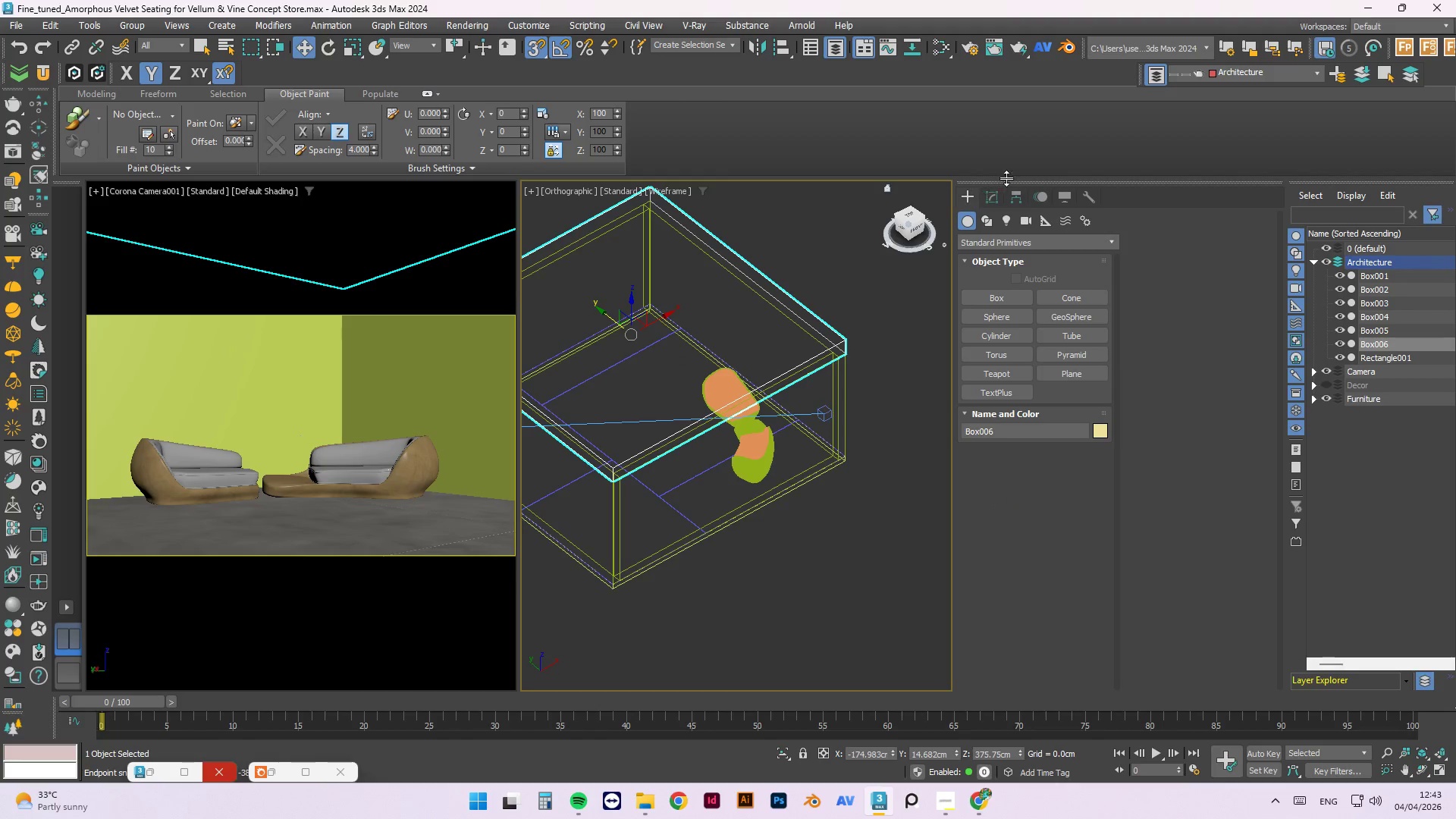 
left_click([995, 193])
 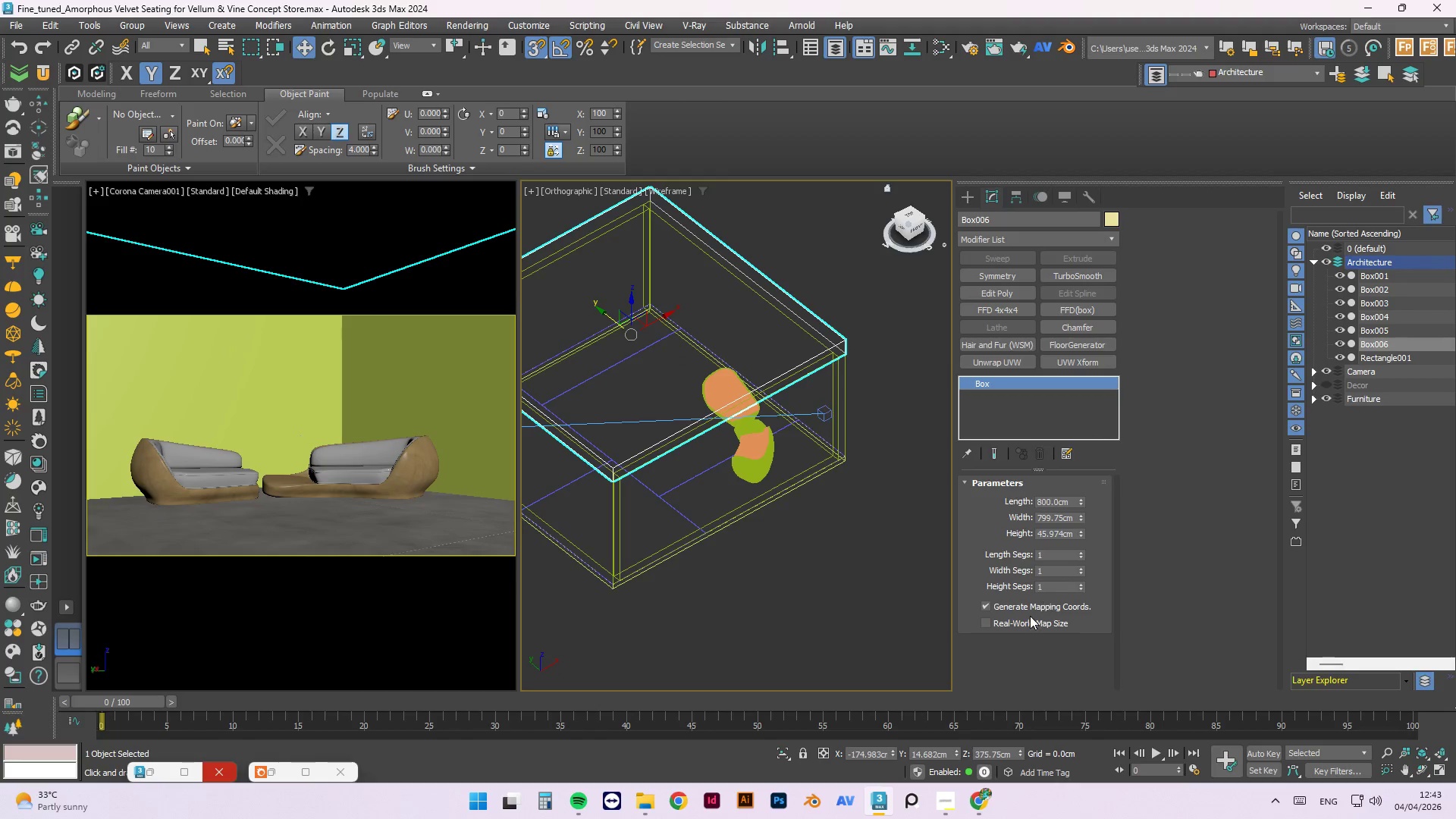 
double_click([1030, 622])
 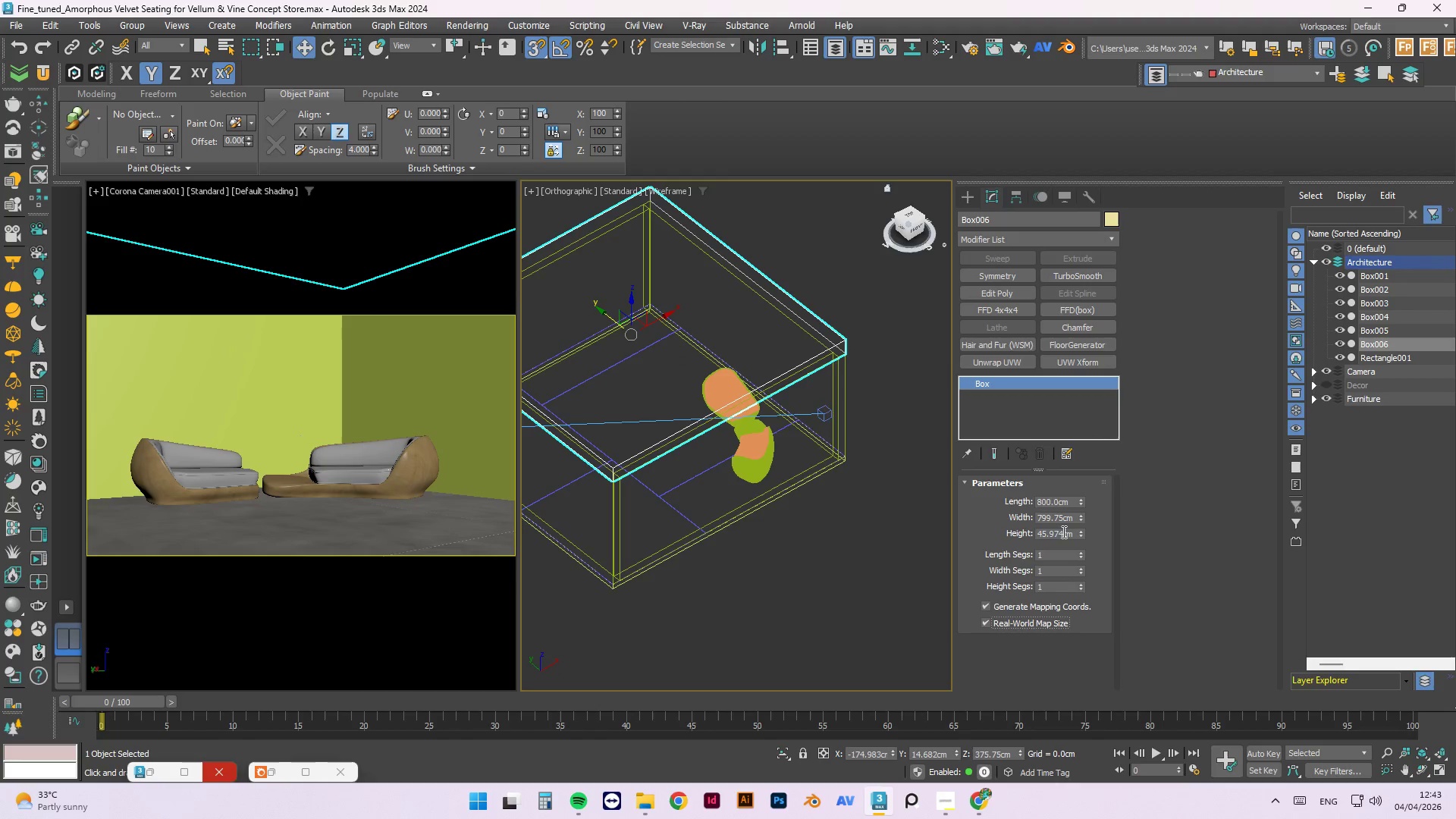 
double_click([1061, 535])
 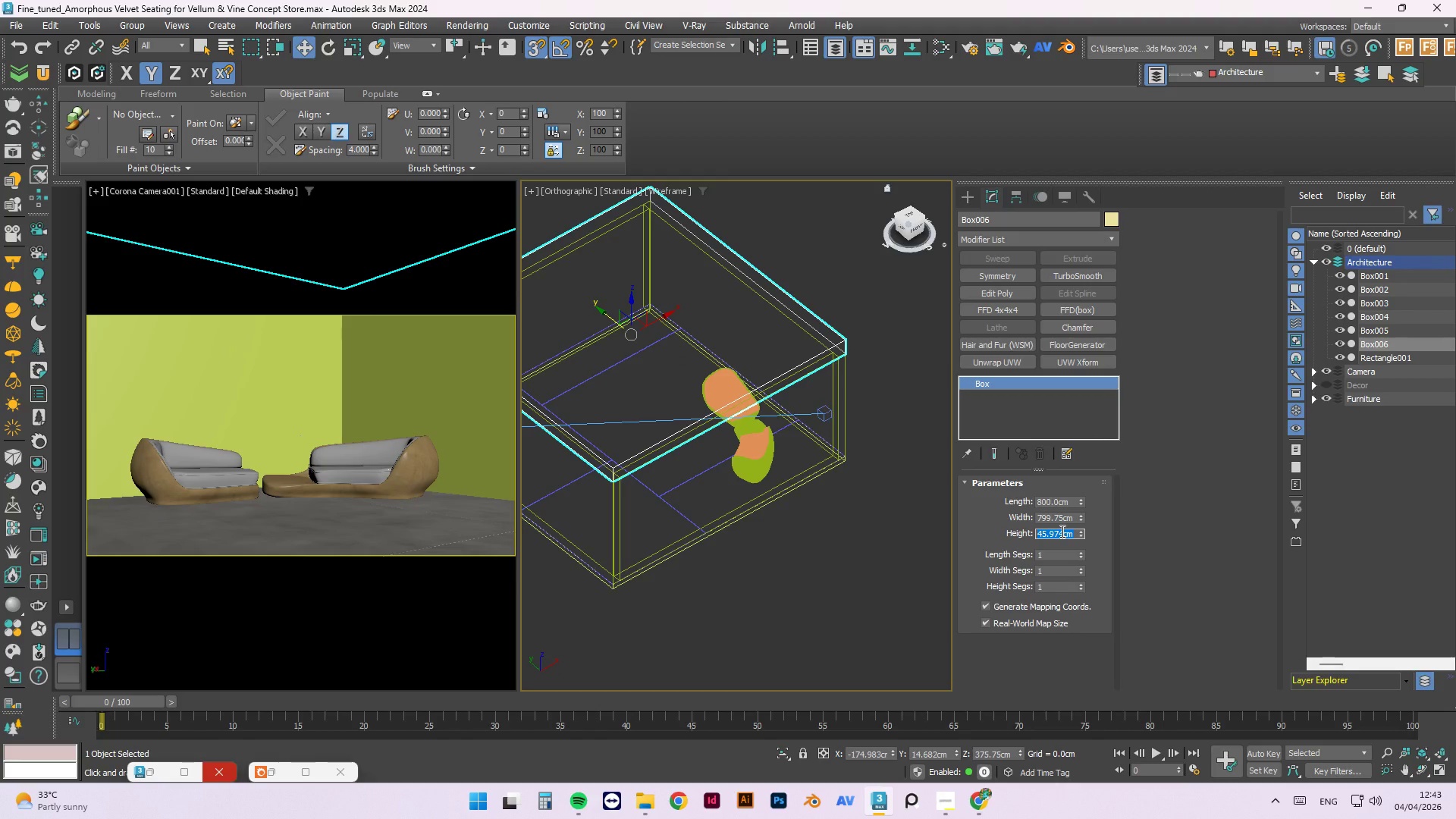 
key(Numpad1)
 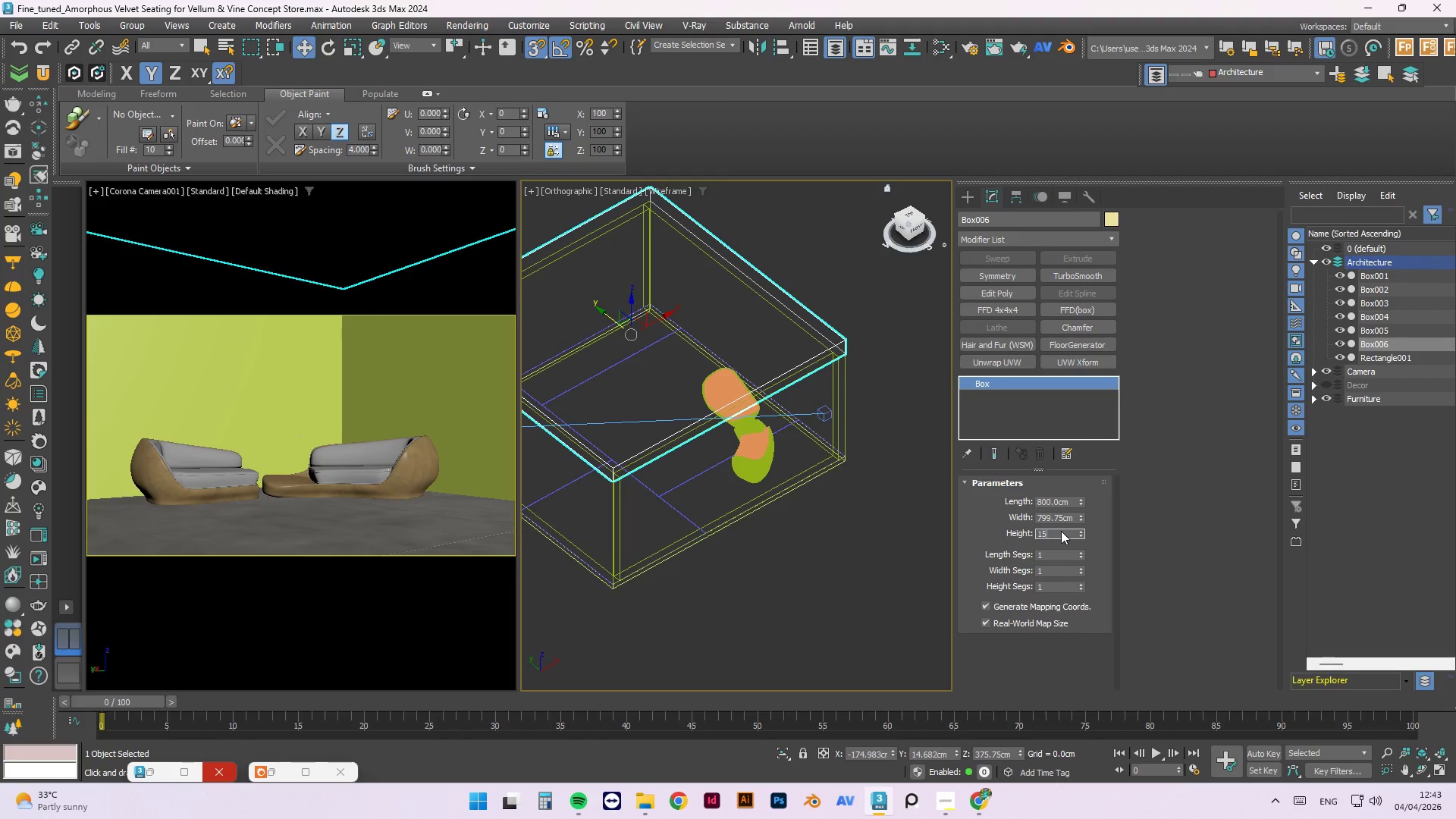 
key(Numpad5)
 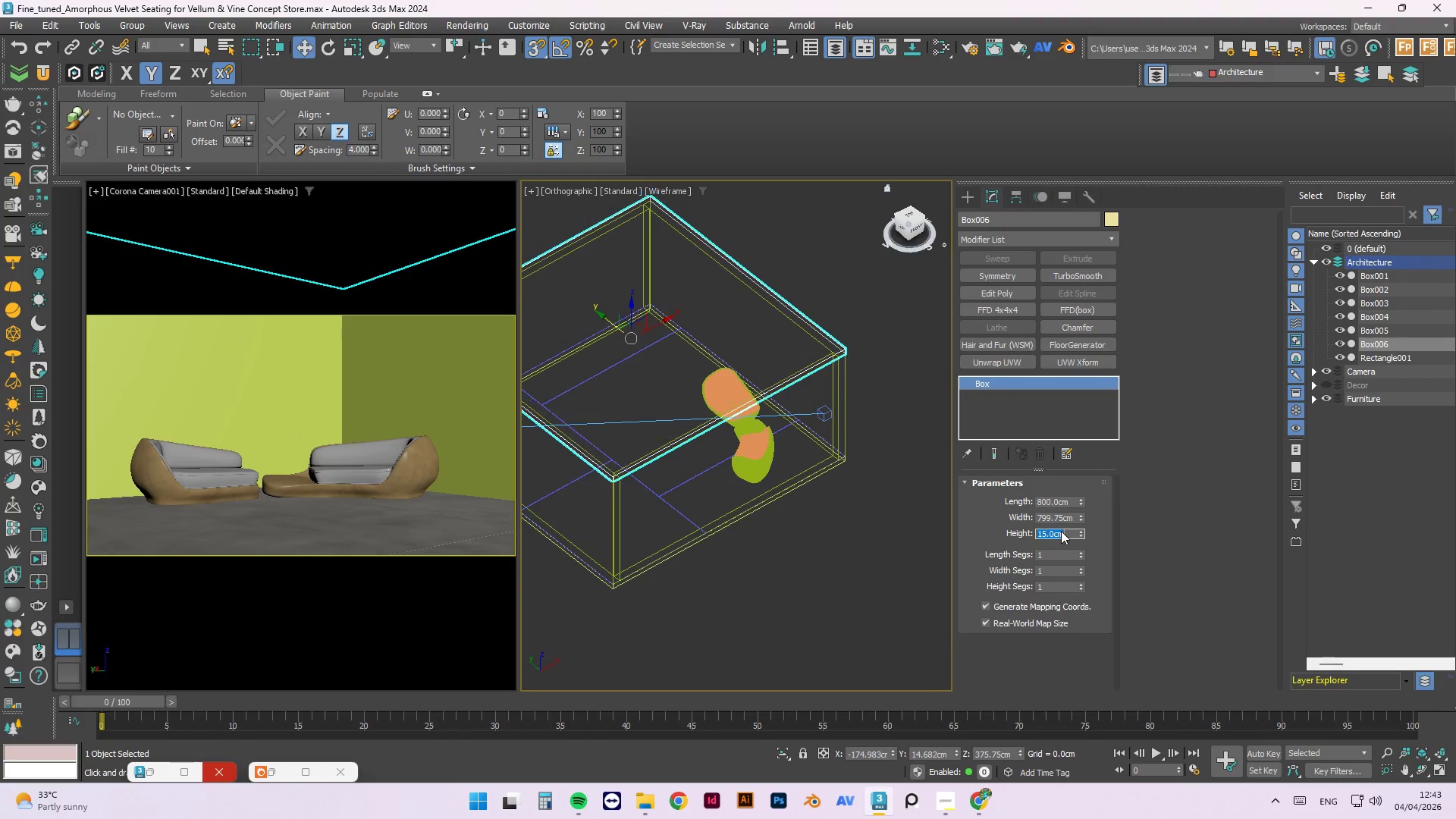 
key(NumpadEnter)
 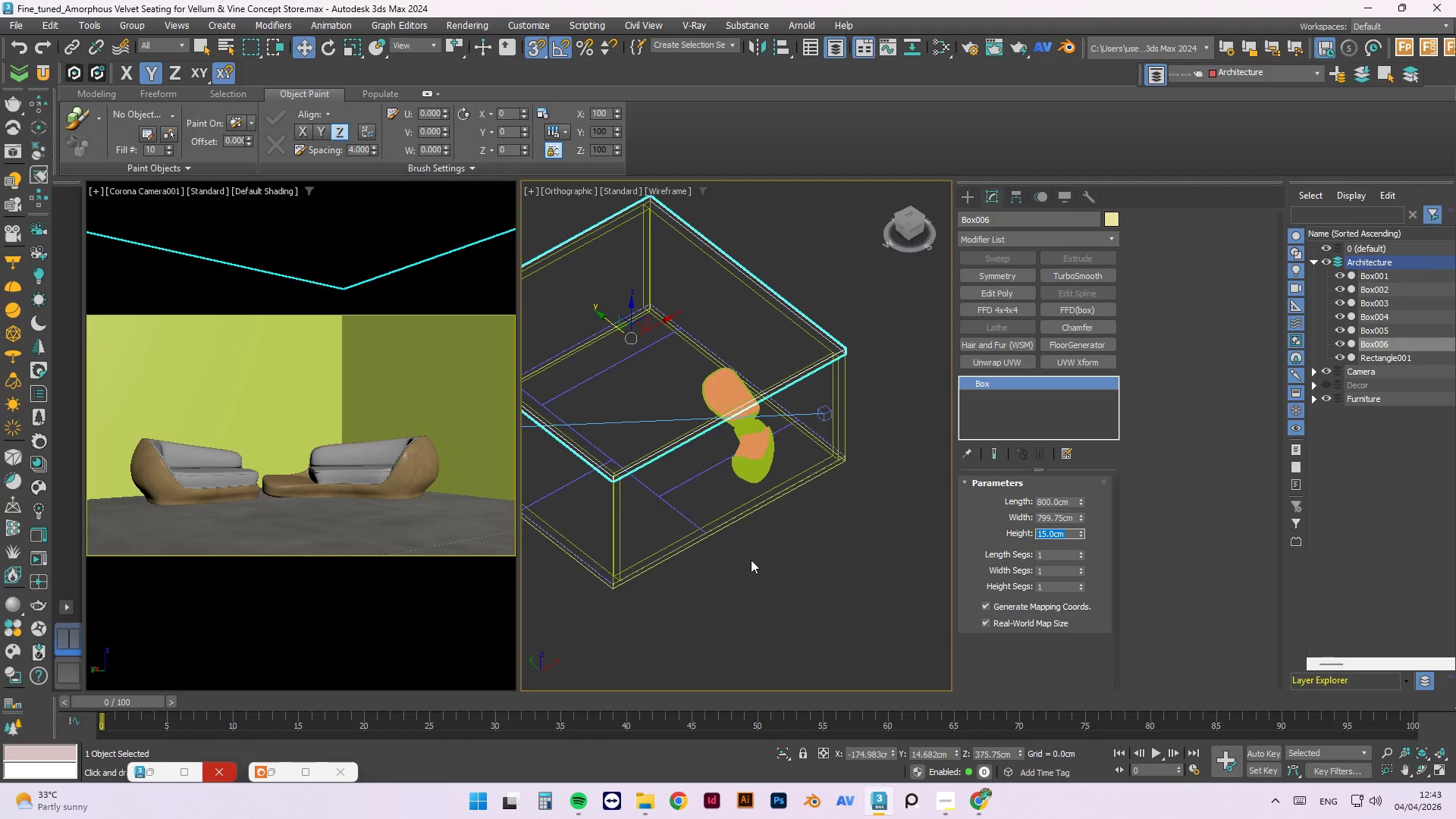 
left_click([779, 563])
 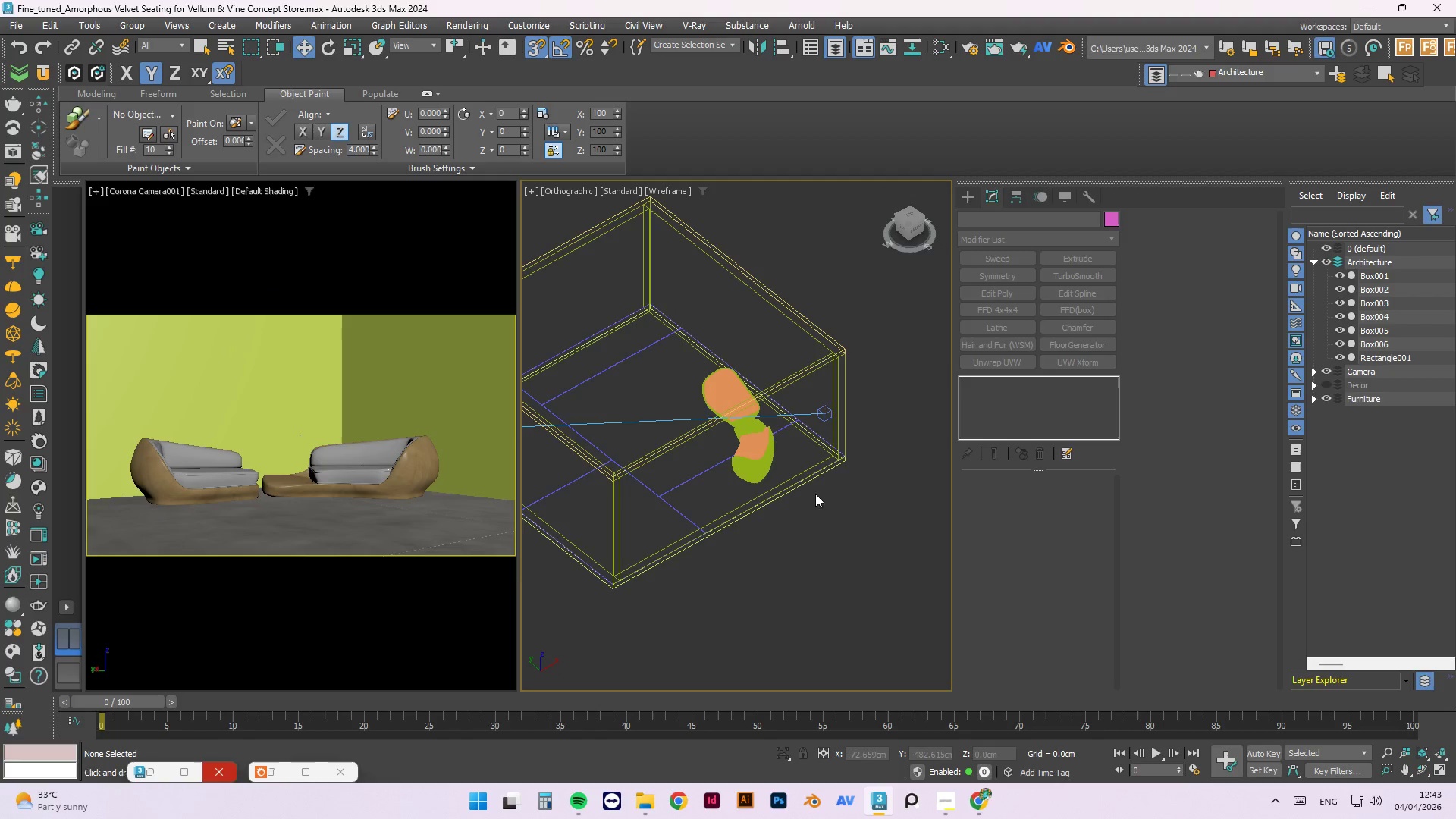 
hold_key(key=AltLeft, duration=1.5)
scroll: coordinate [849, 485], scroll_direction: down, amount: 1.0
 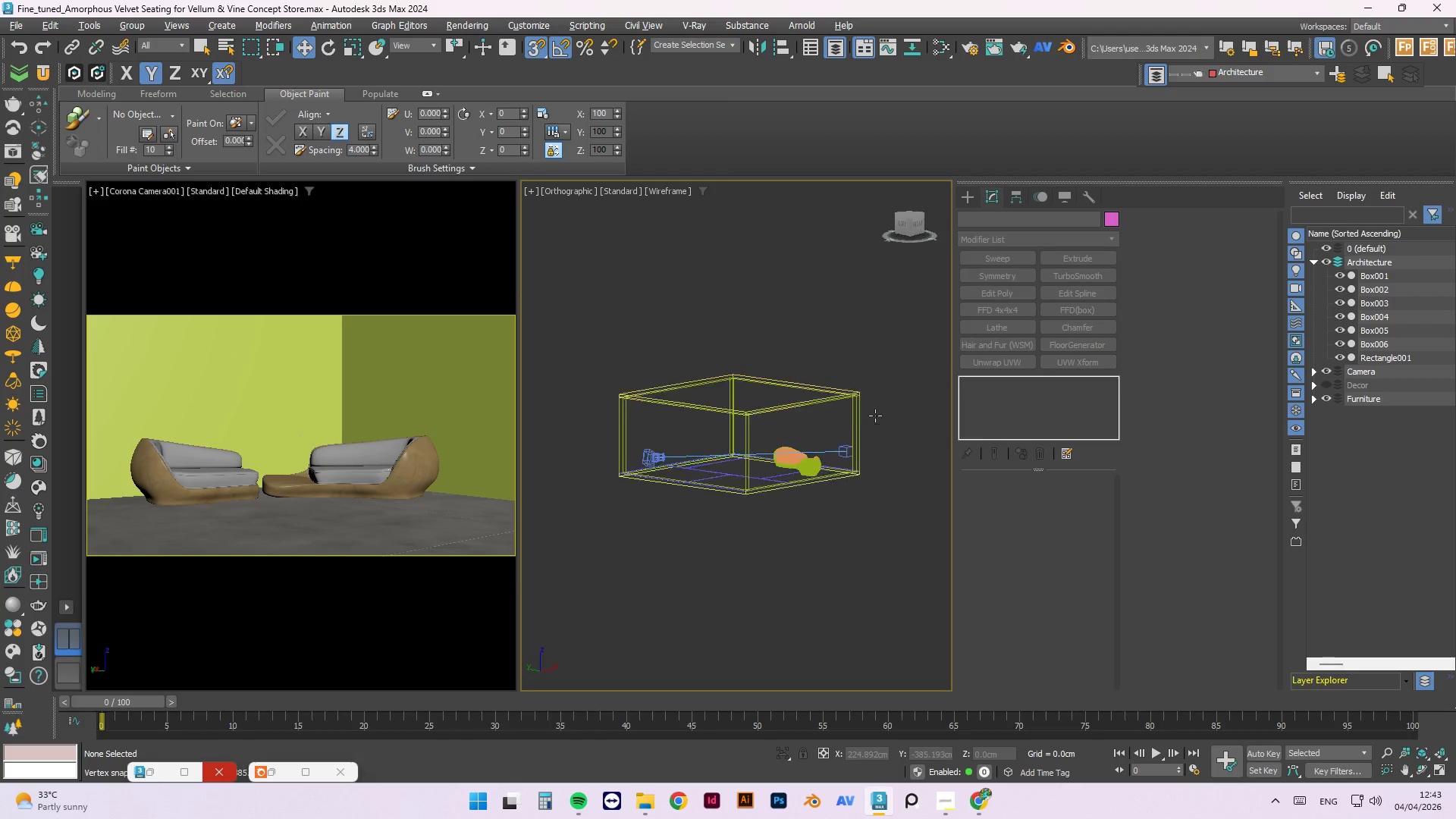 
hold_key(key=AltLeft, duration=1.14)
 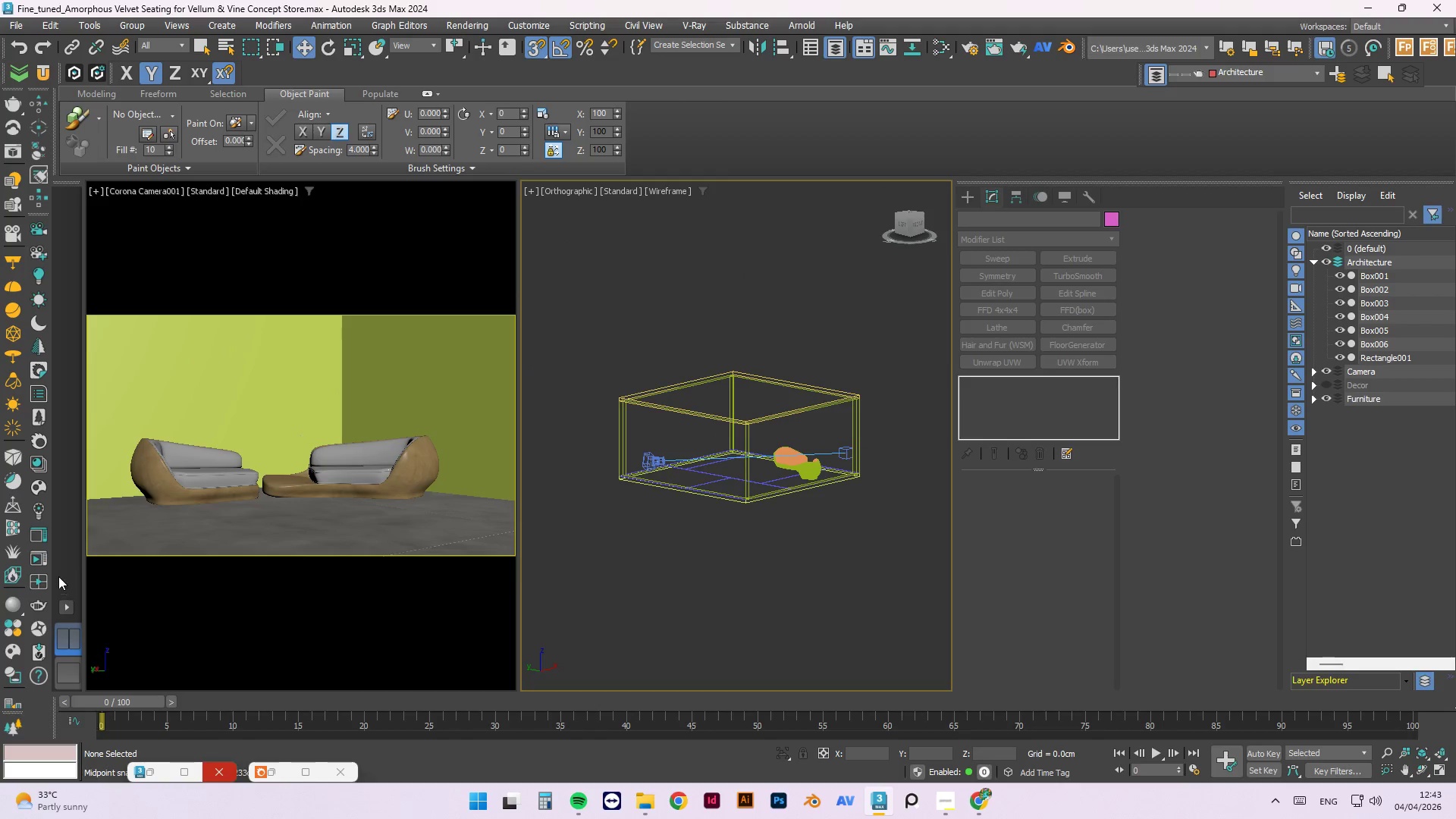 
left_click([42, 561])
 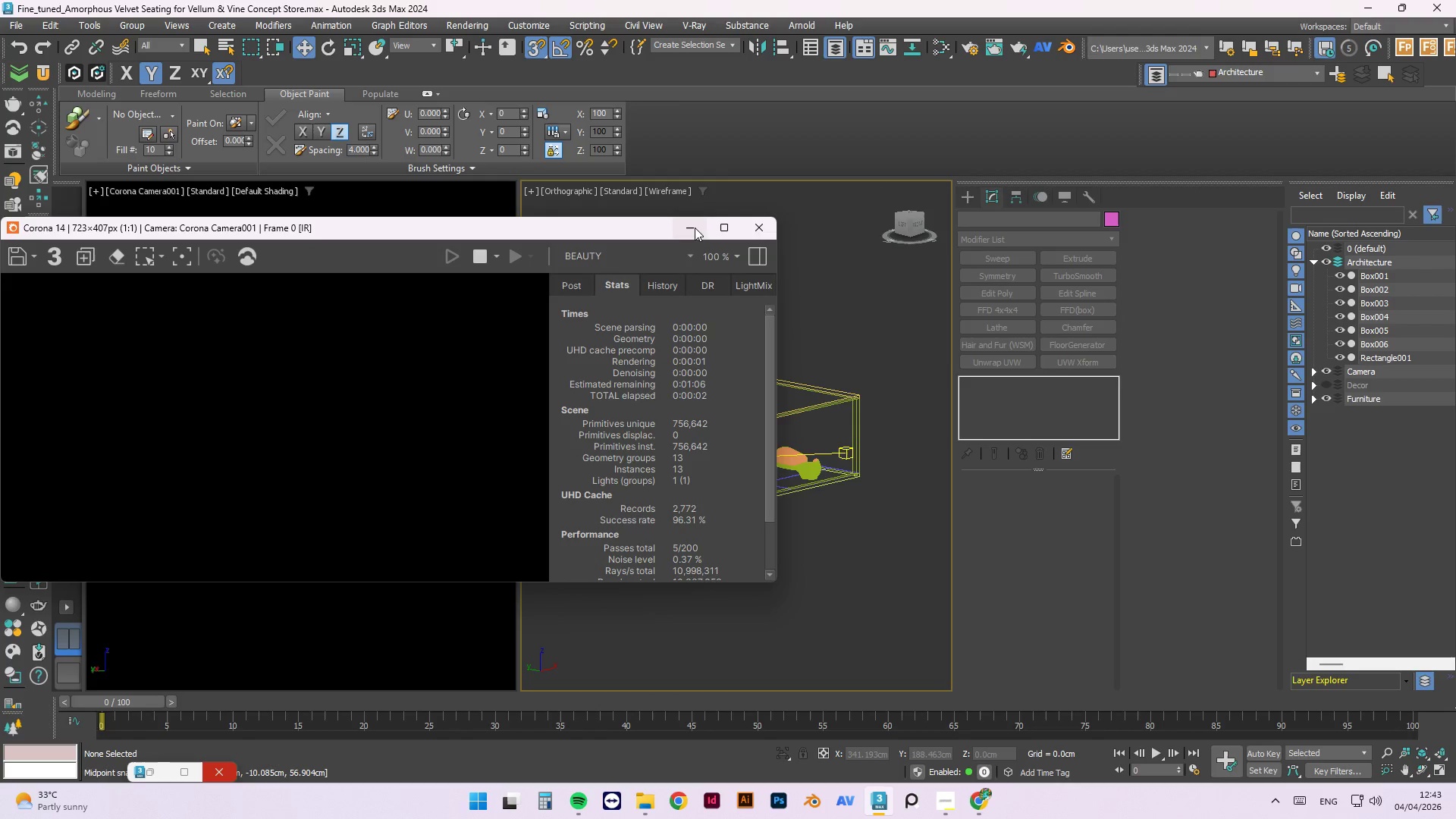 
left_click([692, 227])
 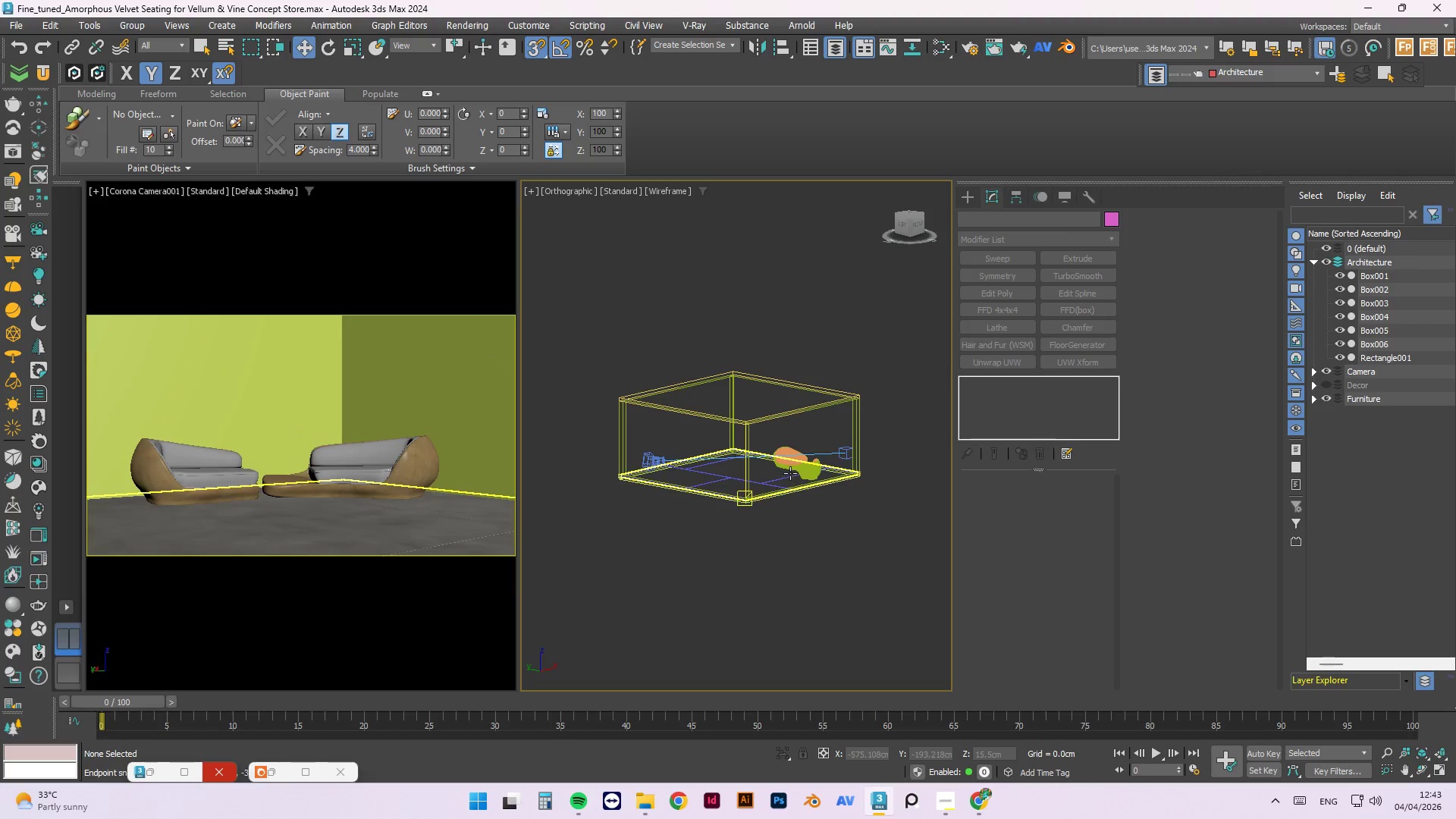 
scroll: coordinate [691, 442], scroll_direction: up, amount: 3.0
 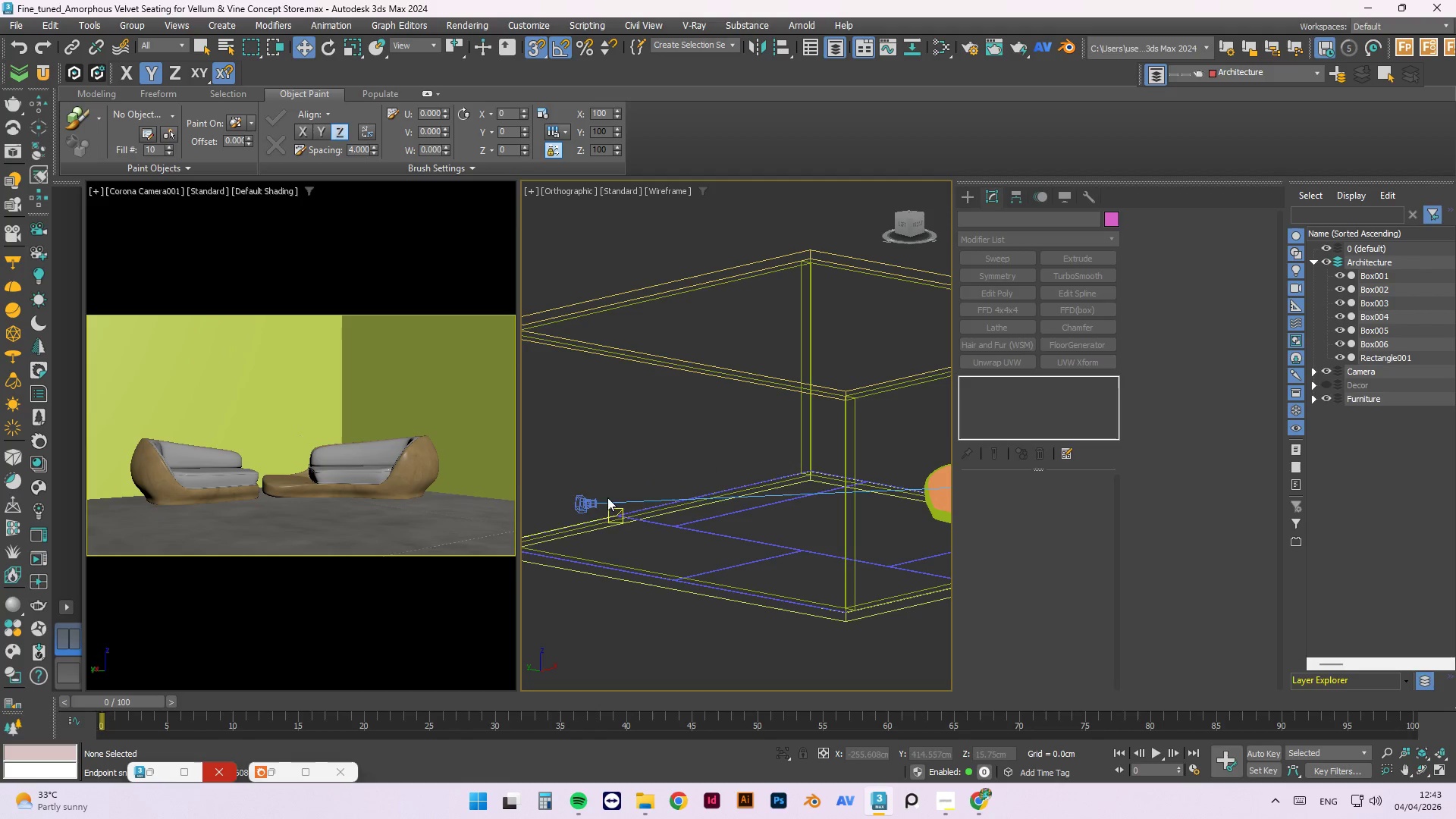 
scroll: coordinate [699, 466], scroll_direction: down, amount: 7.0
 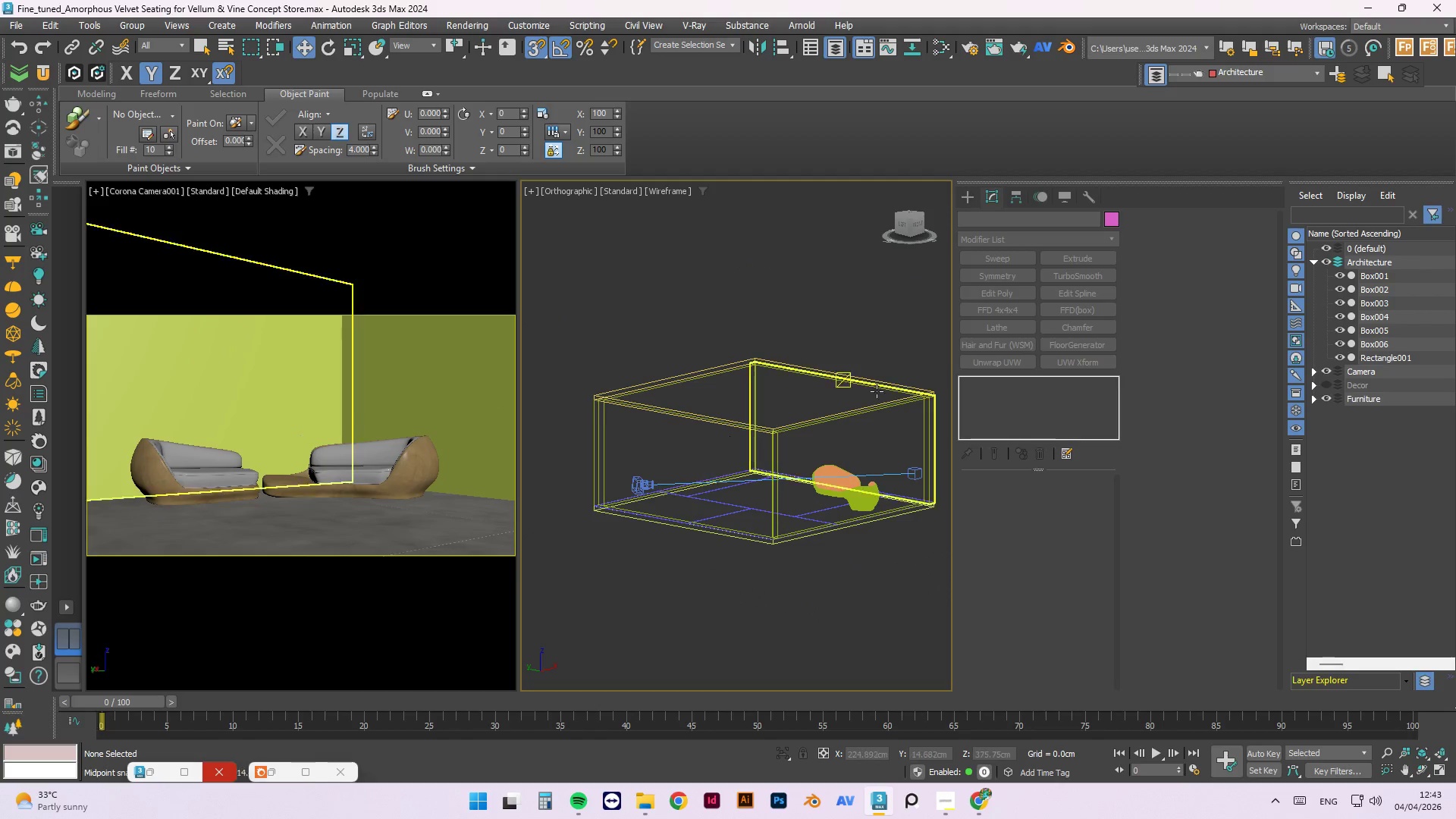 
hold_key(key=AltLeft, duration=1.5)
 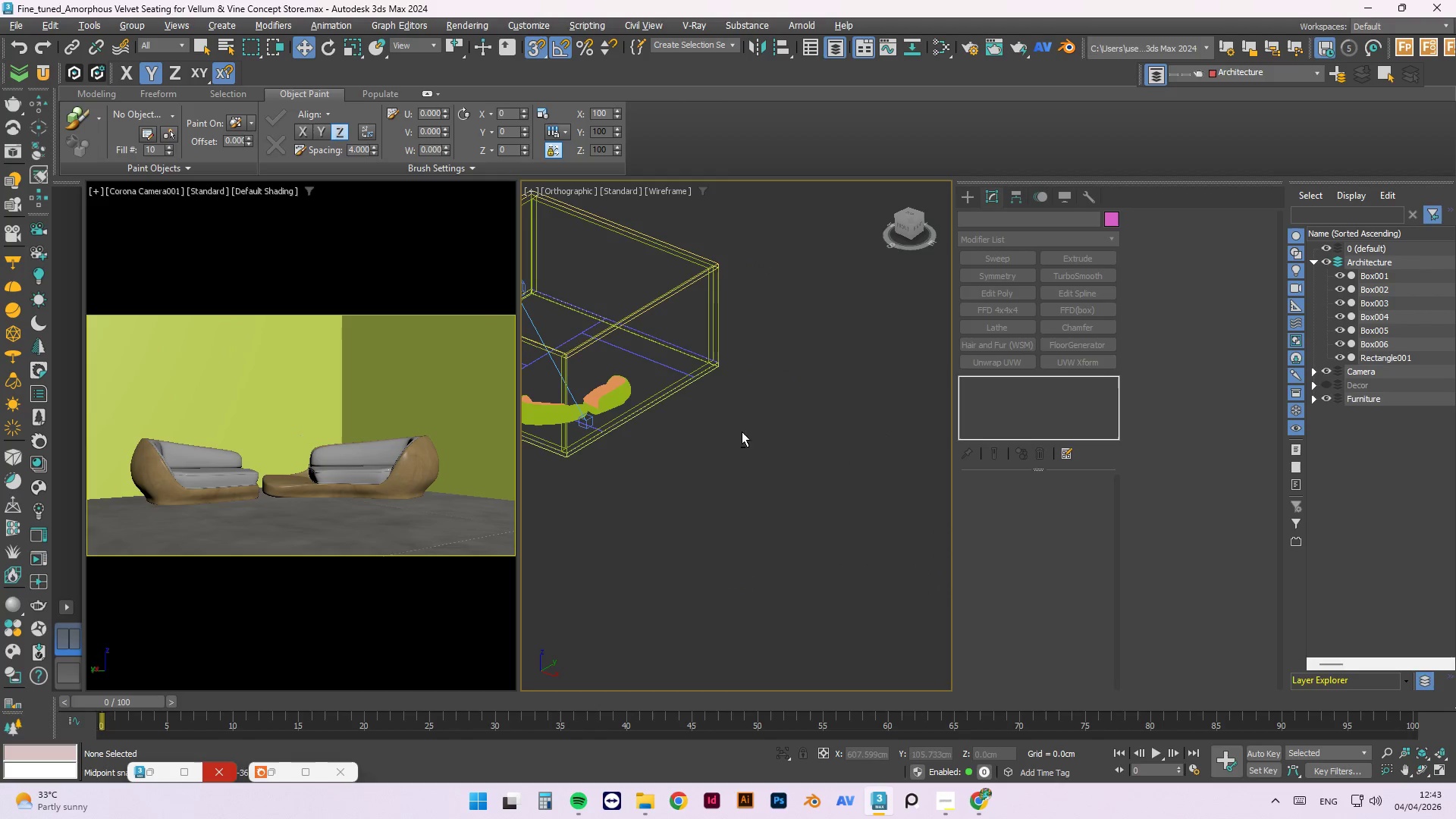 
key(Alt+AltLeft)
 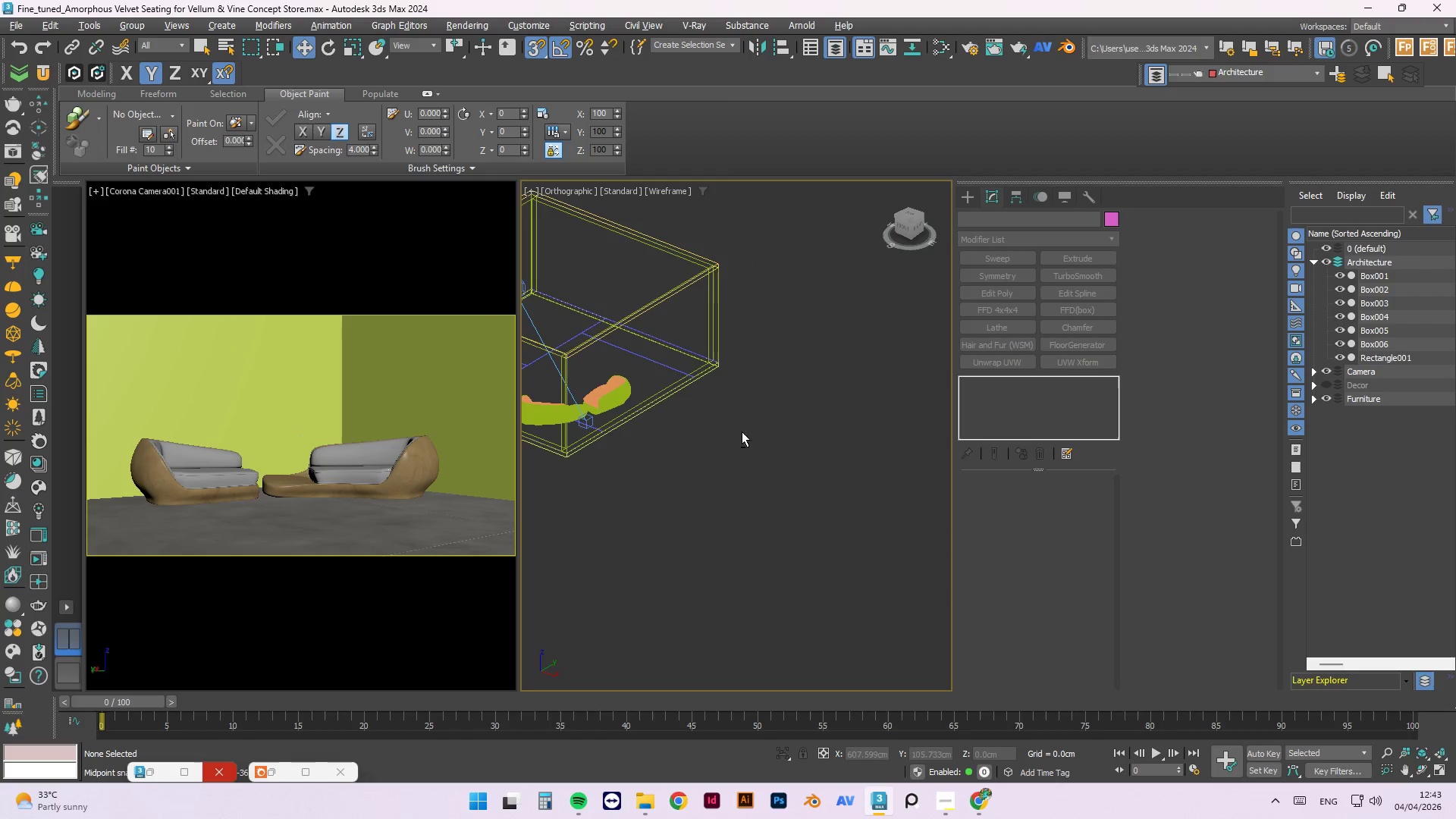 
key(Alt+AltLeft)
 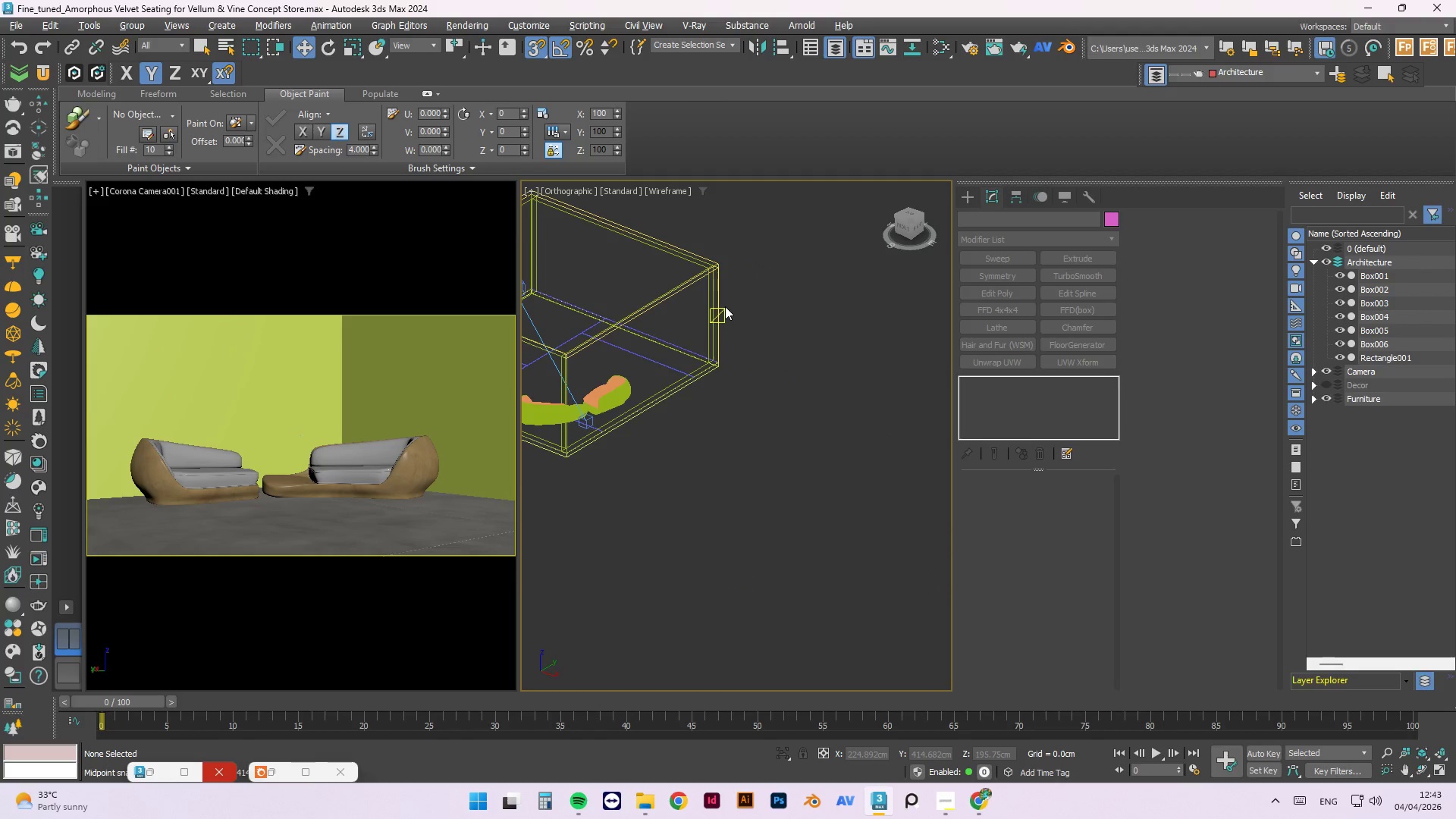 
left_click([719, 306])
 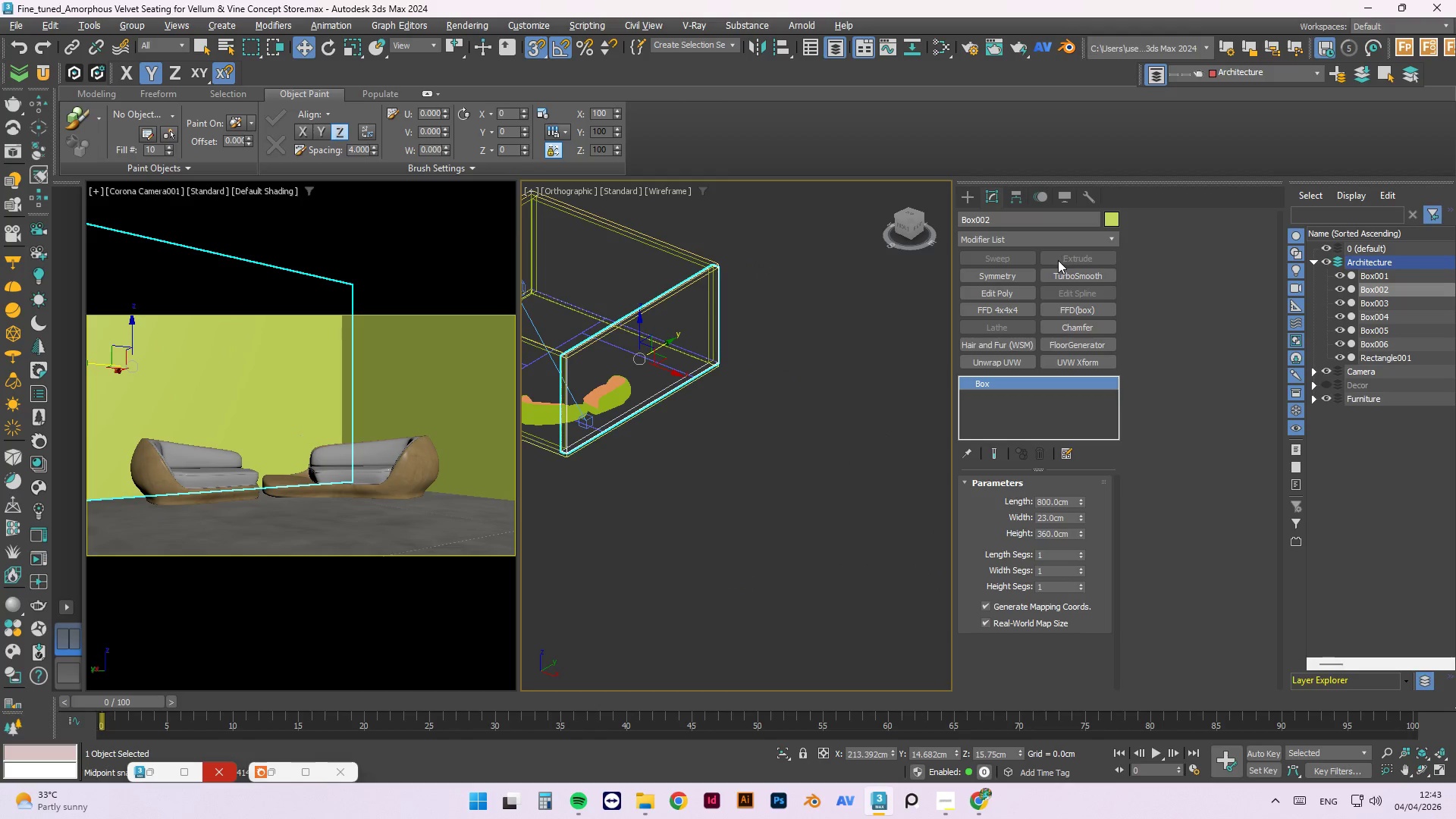 
left_click([1032, 292])
 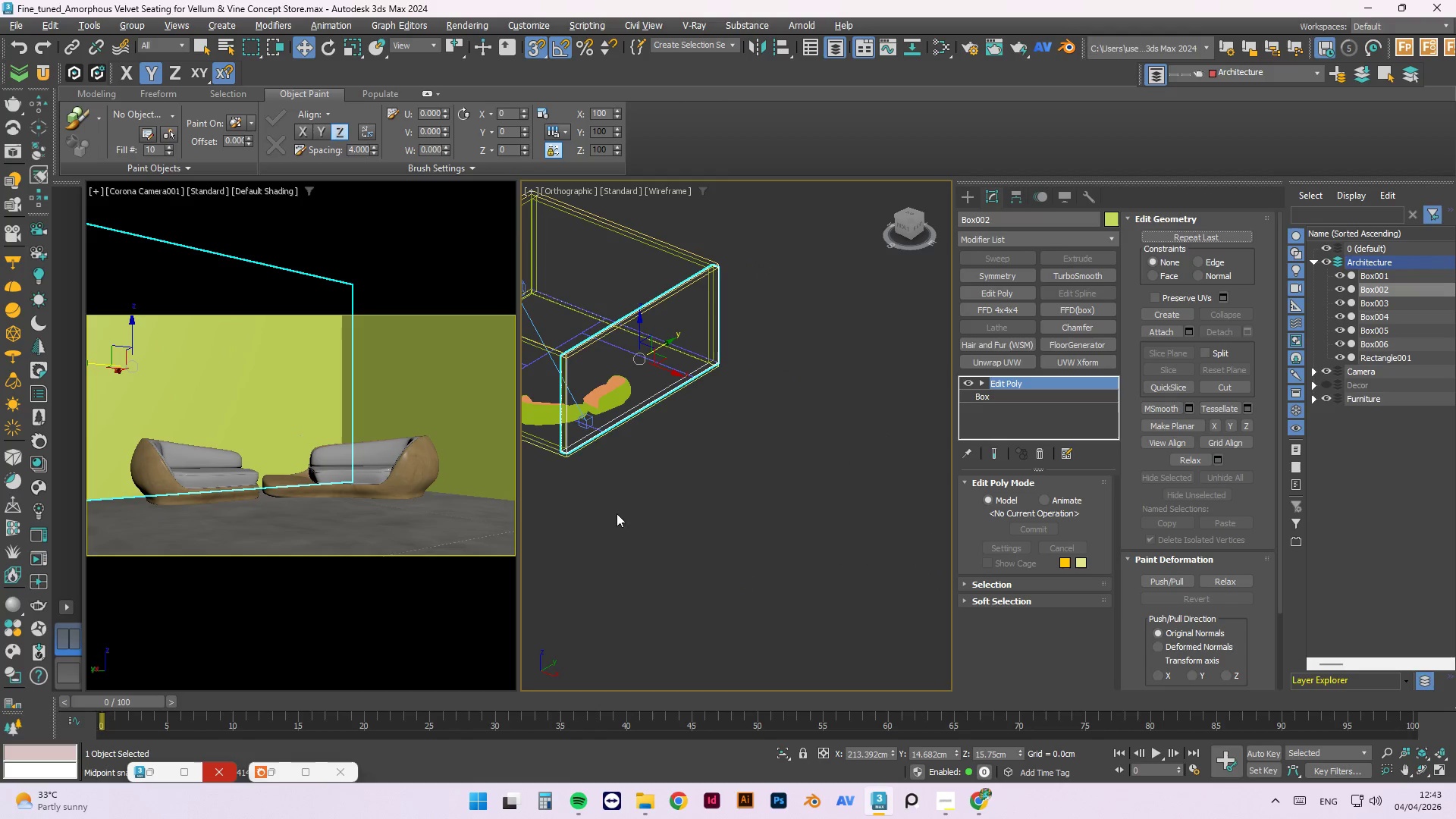 
key(Alt+1)
 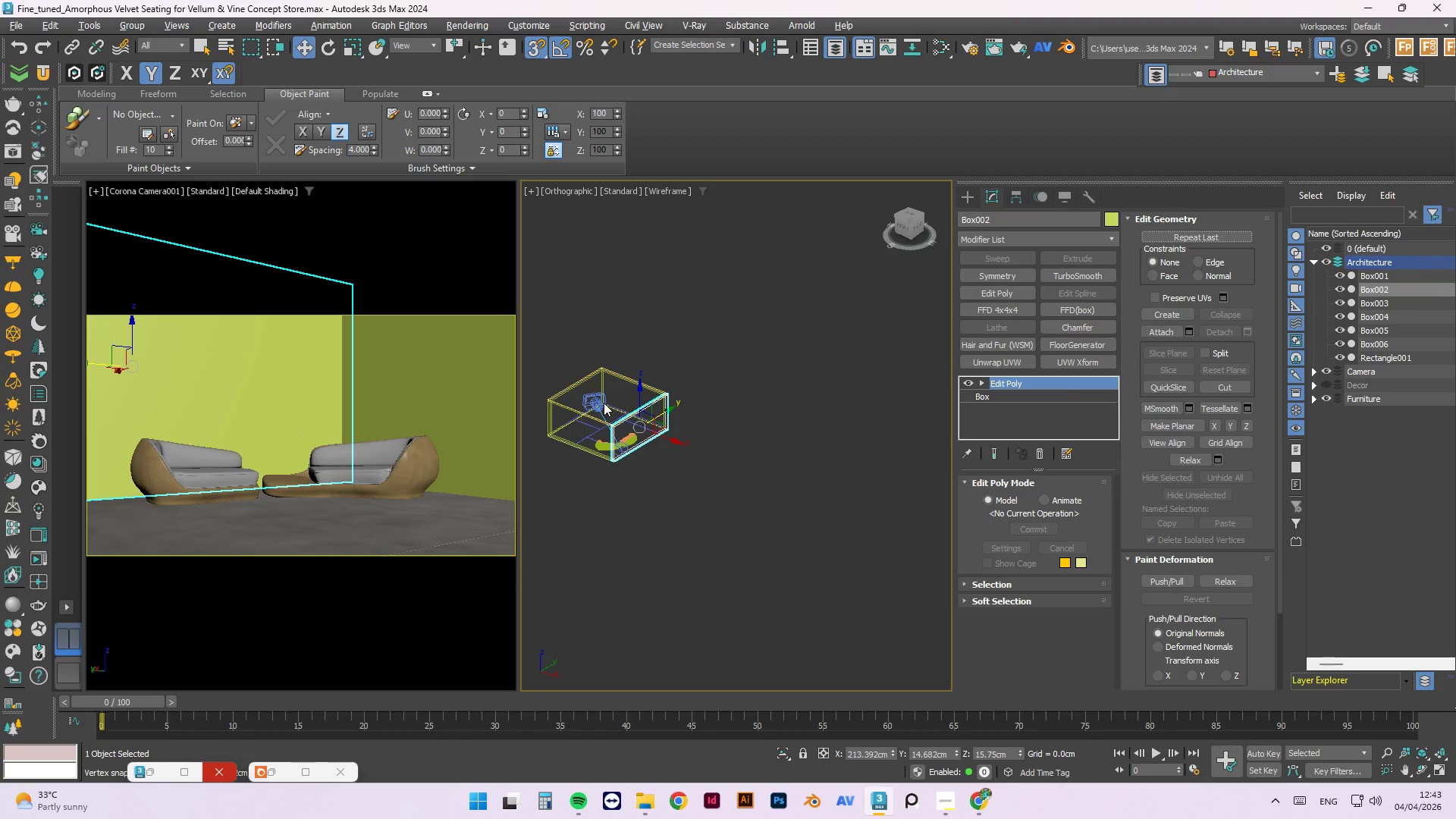 
scroll: coordinate [640, 464], scroll_direction: down, amount: 3.0
 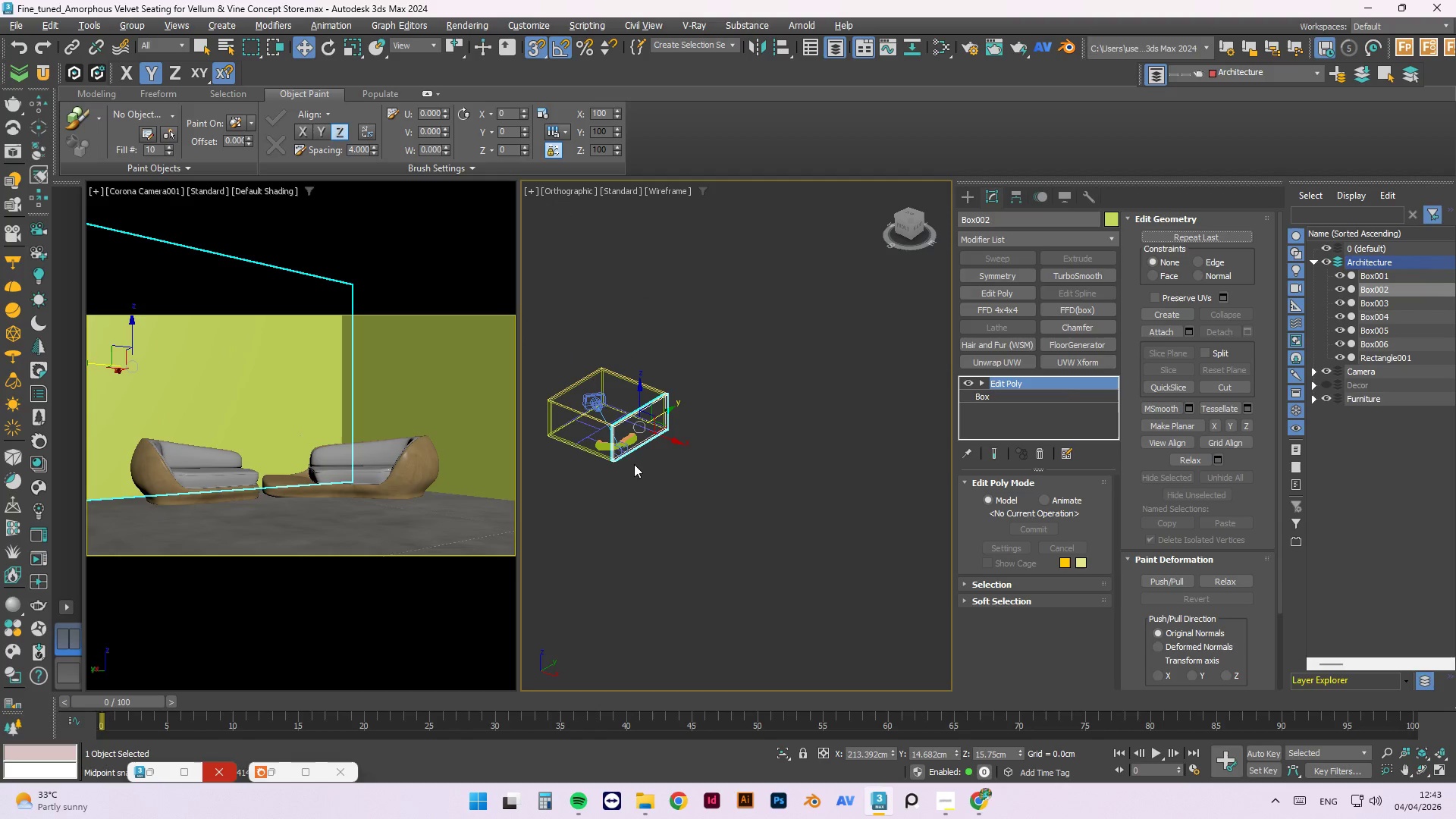 
scroll: coordinate [617, 425], scroll_direction: up, amount: 6.0
 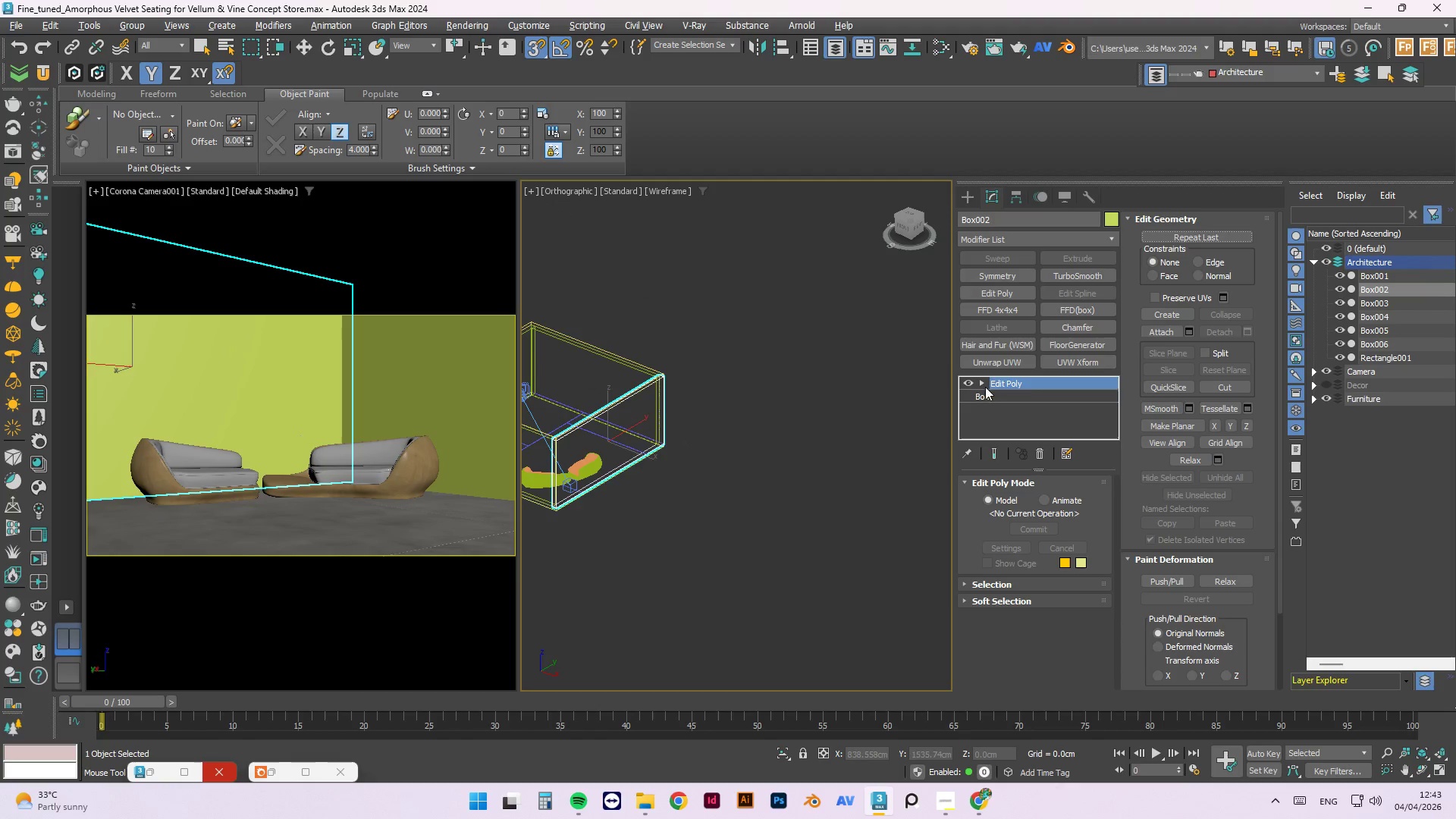 
left_click([981, 384])
 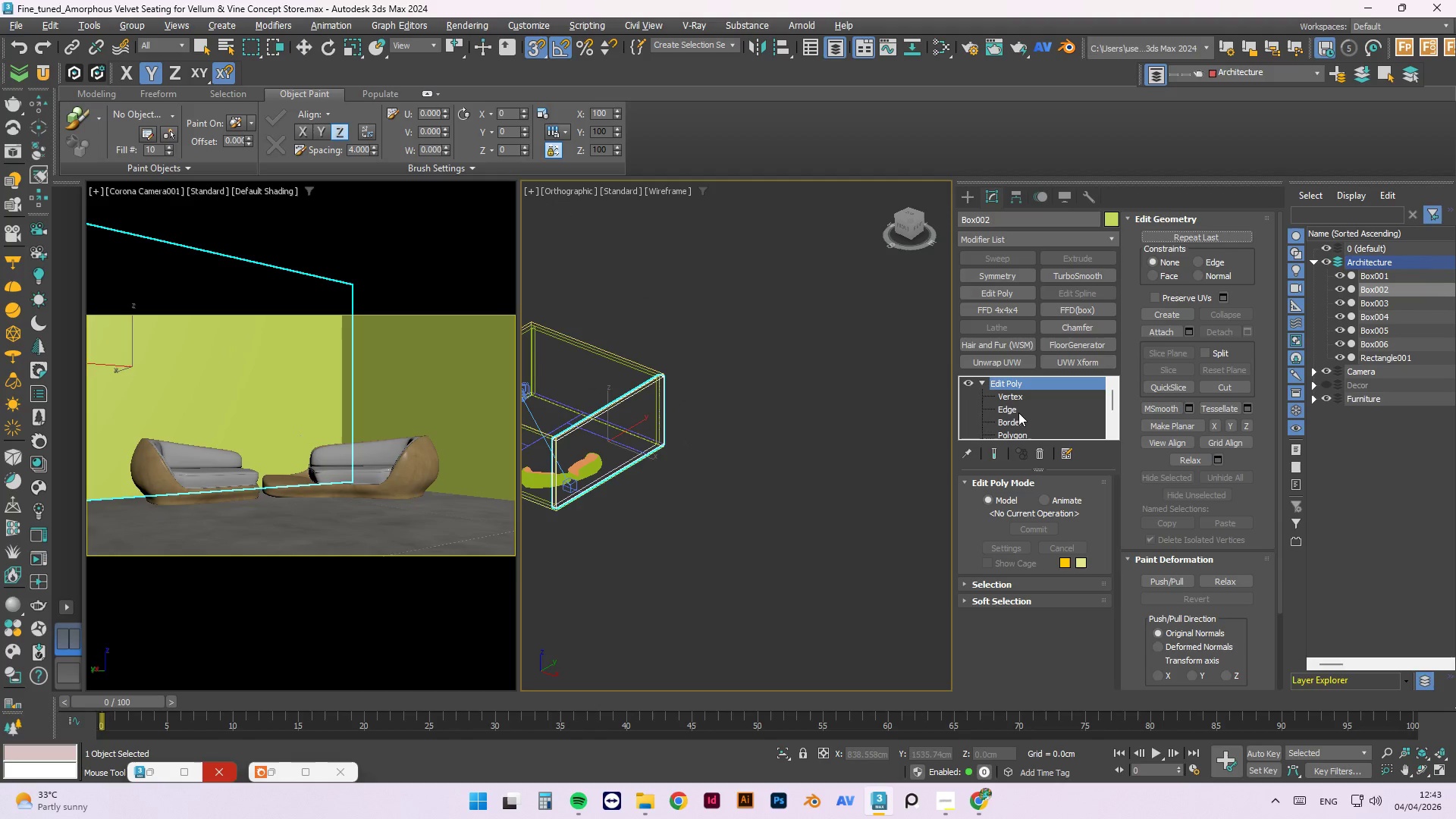 
left_click([1018, 413])
 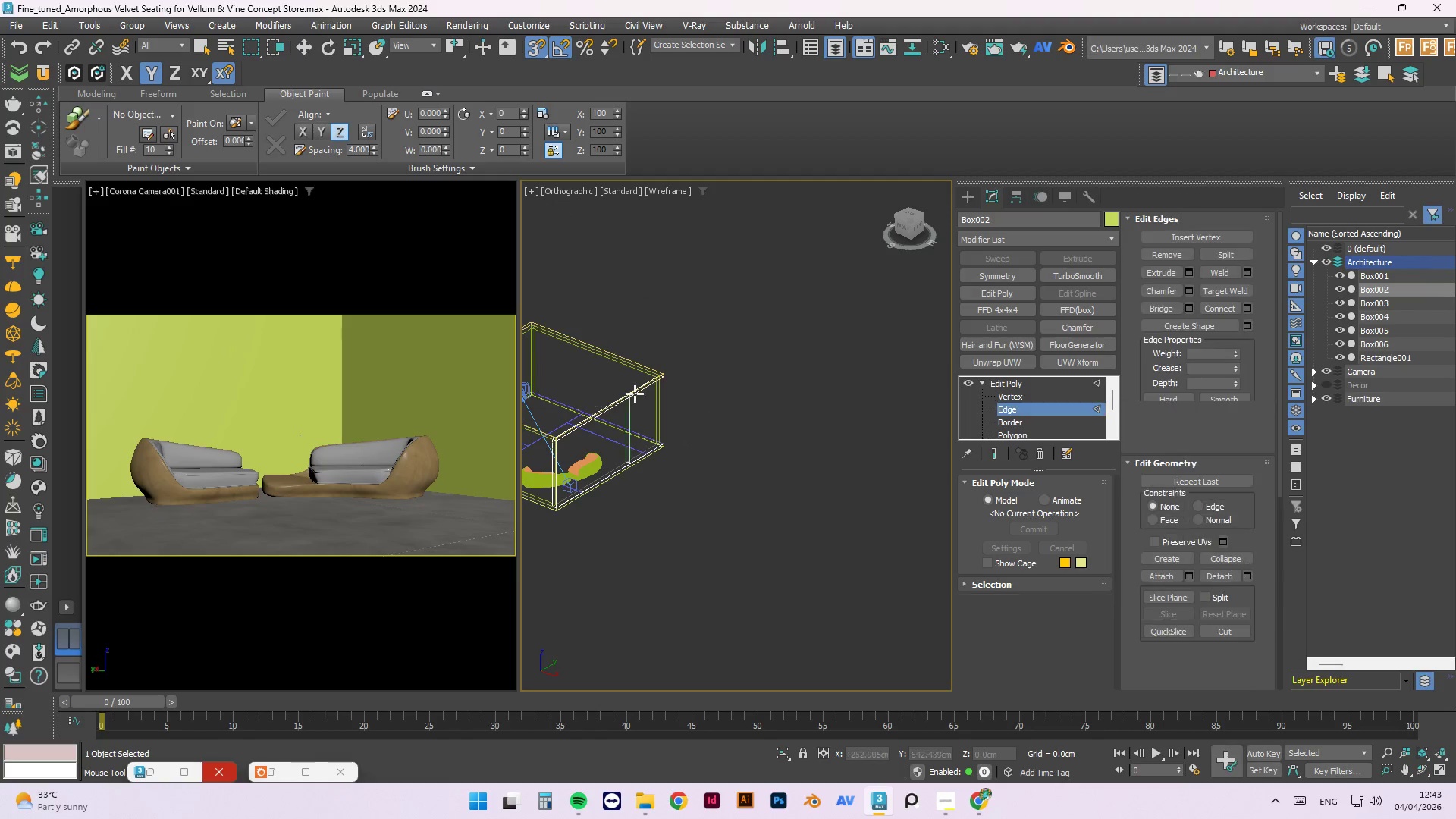 
scroll: coordinate [675, 429], scroll_direction: up, amount: 3.0
 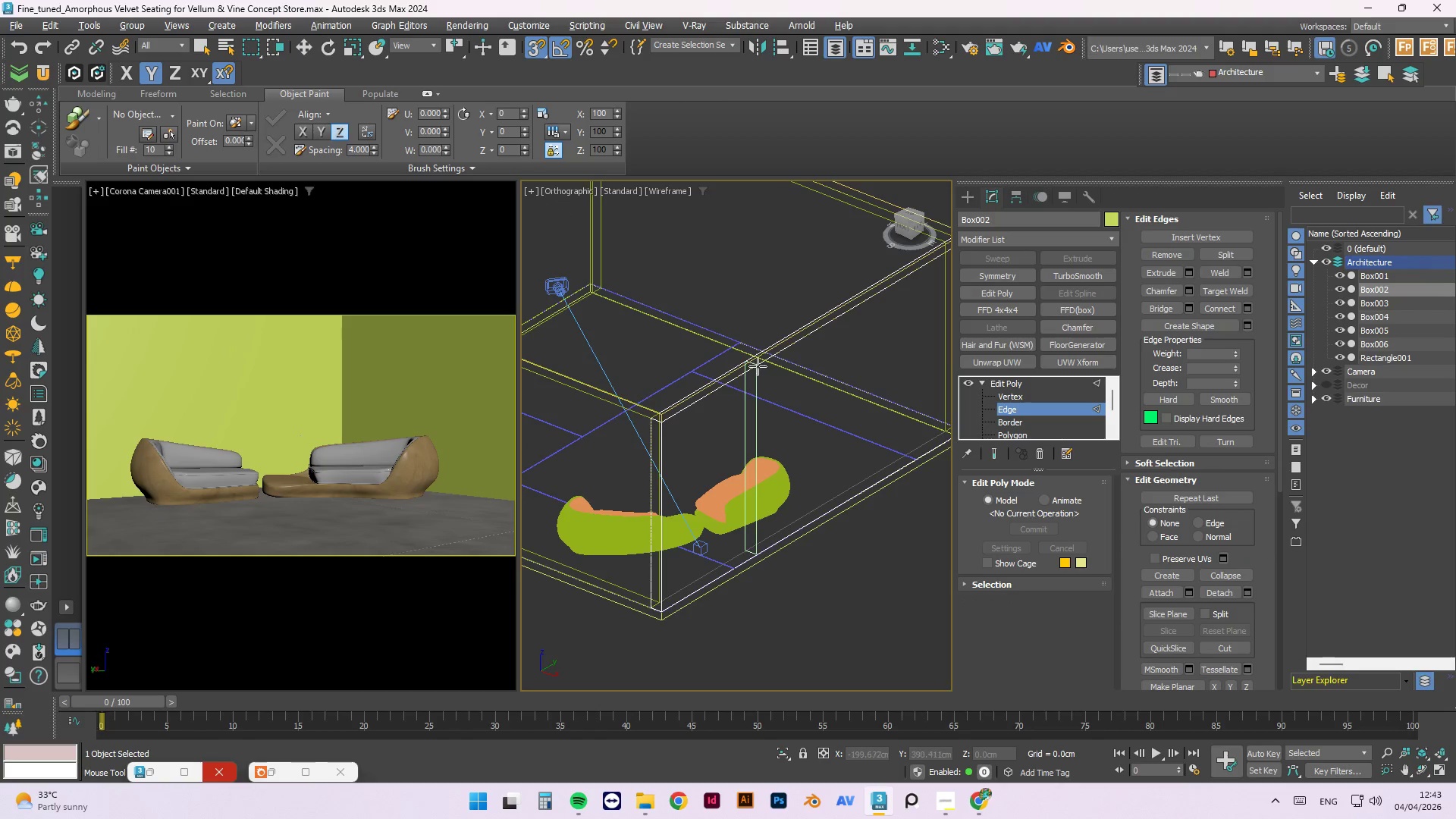 
left_click([760, 359])
 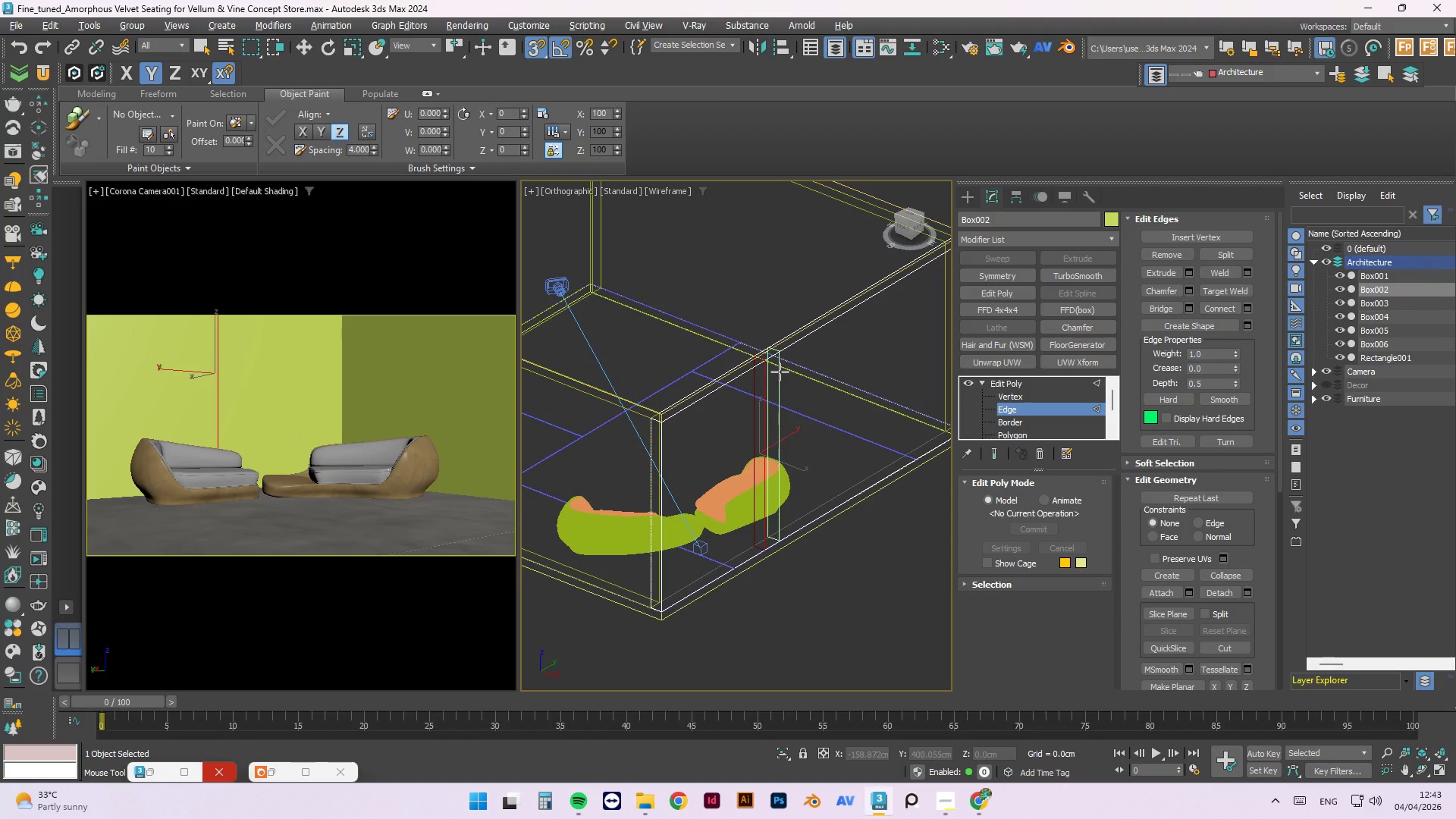 
key(4)
 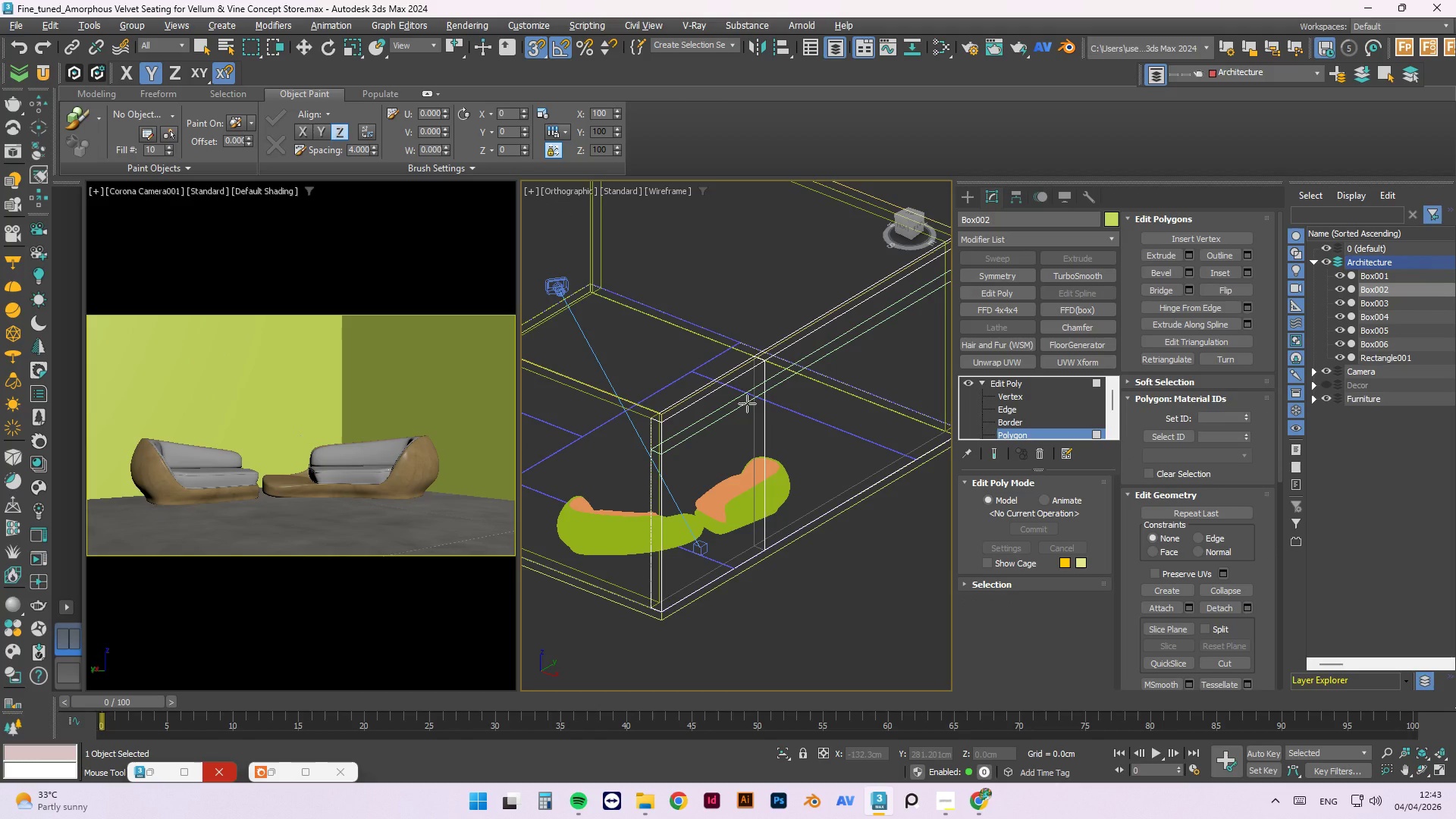 
key(Alt+1)
 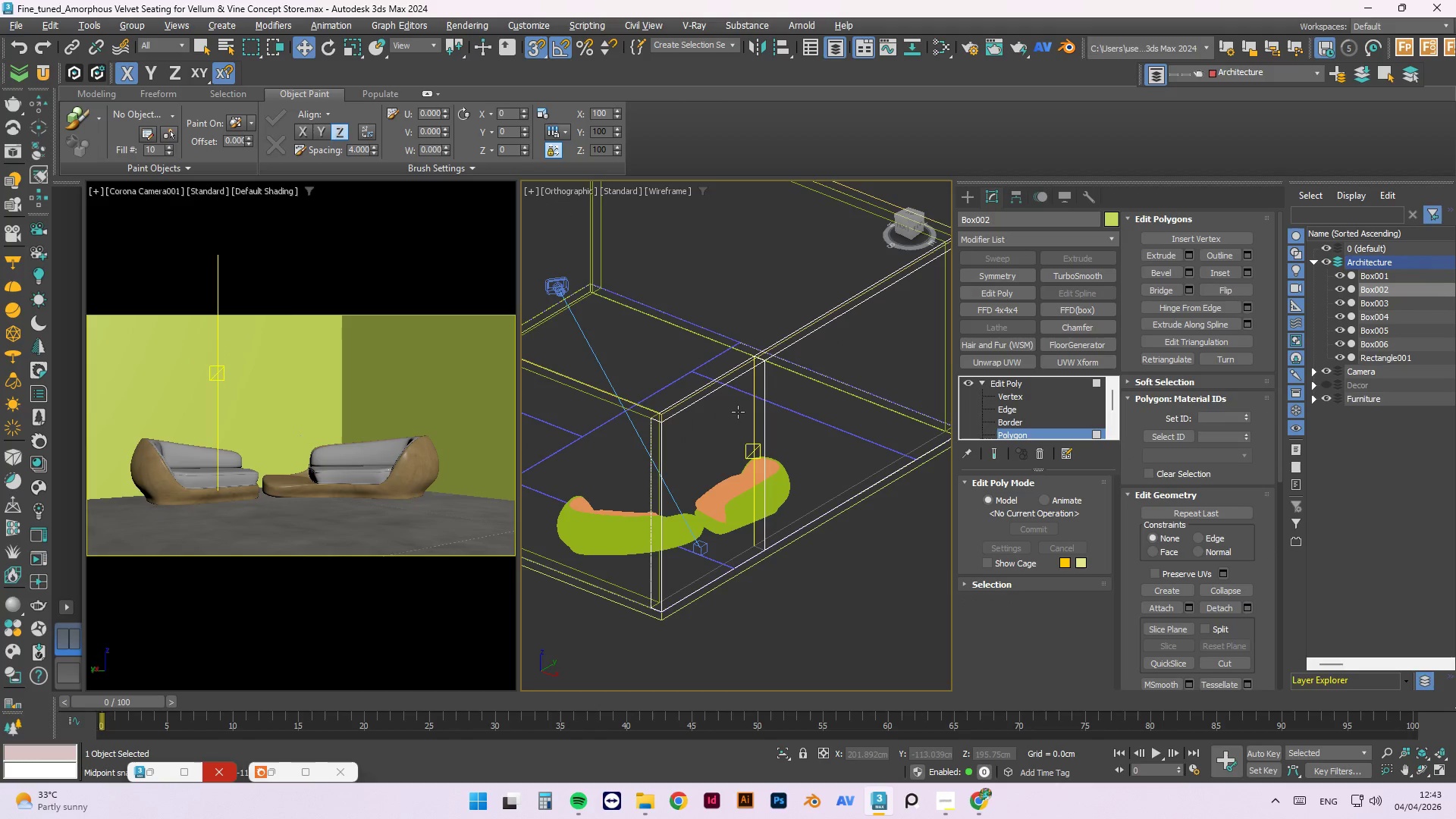 
left_click([738, 412])
 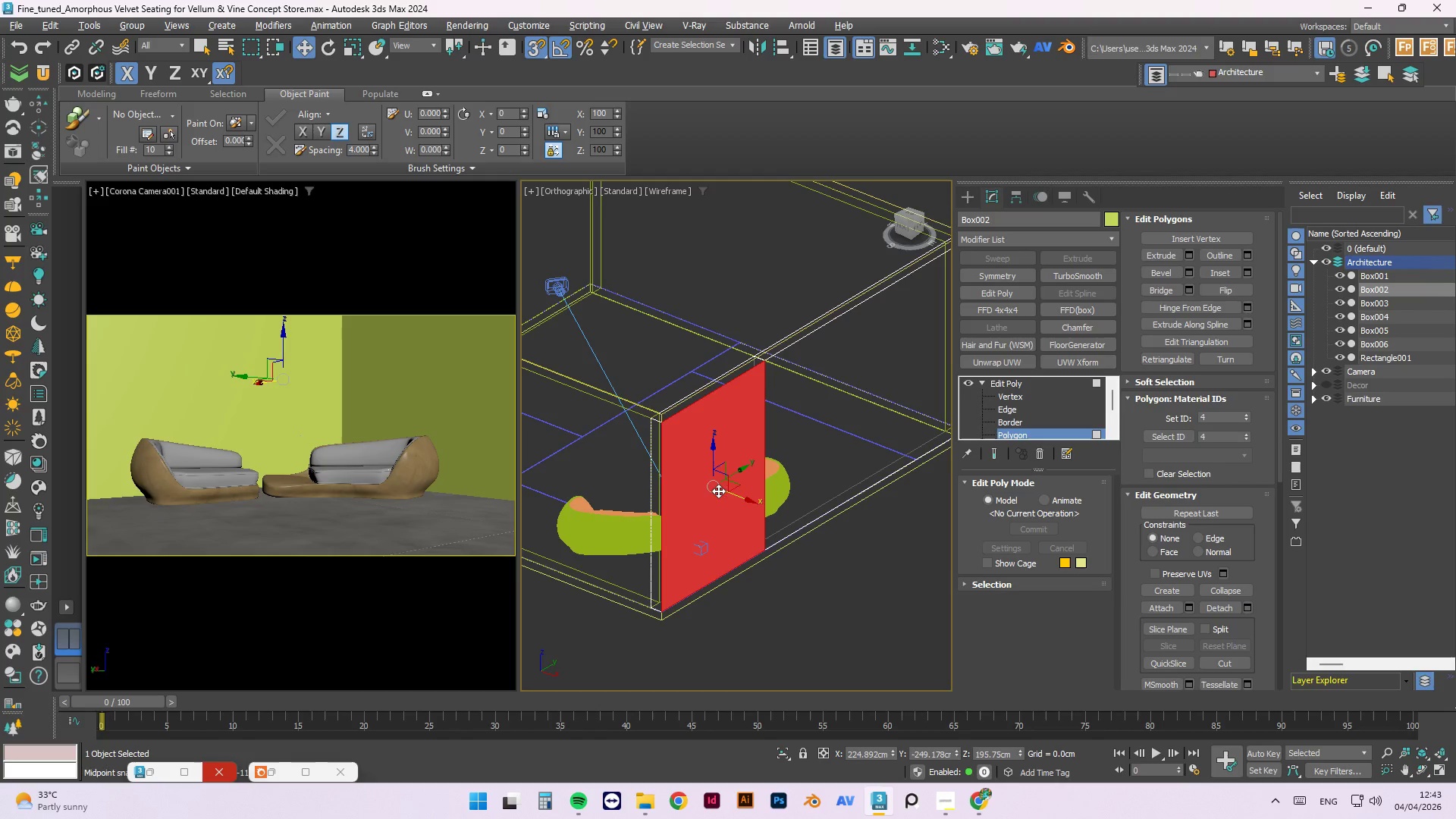 
hold_key(key=ShiftLeft, duration=1.5)
left_click_drag(start_coordinate=[739, 498], to_coordinate=[576, 436])
 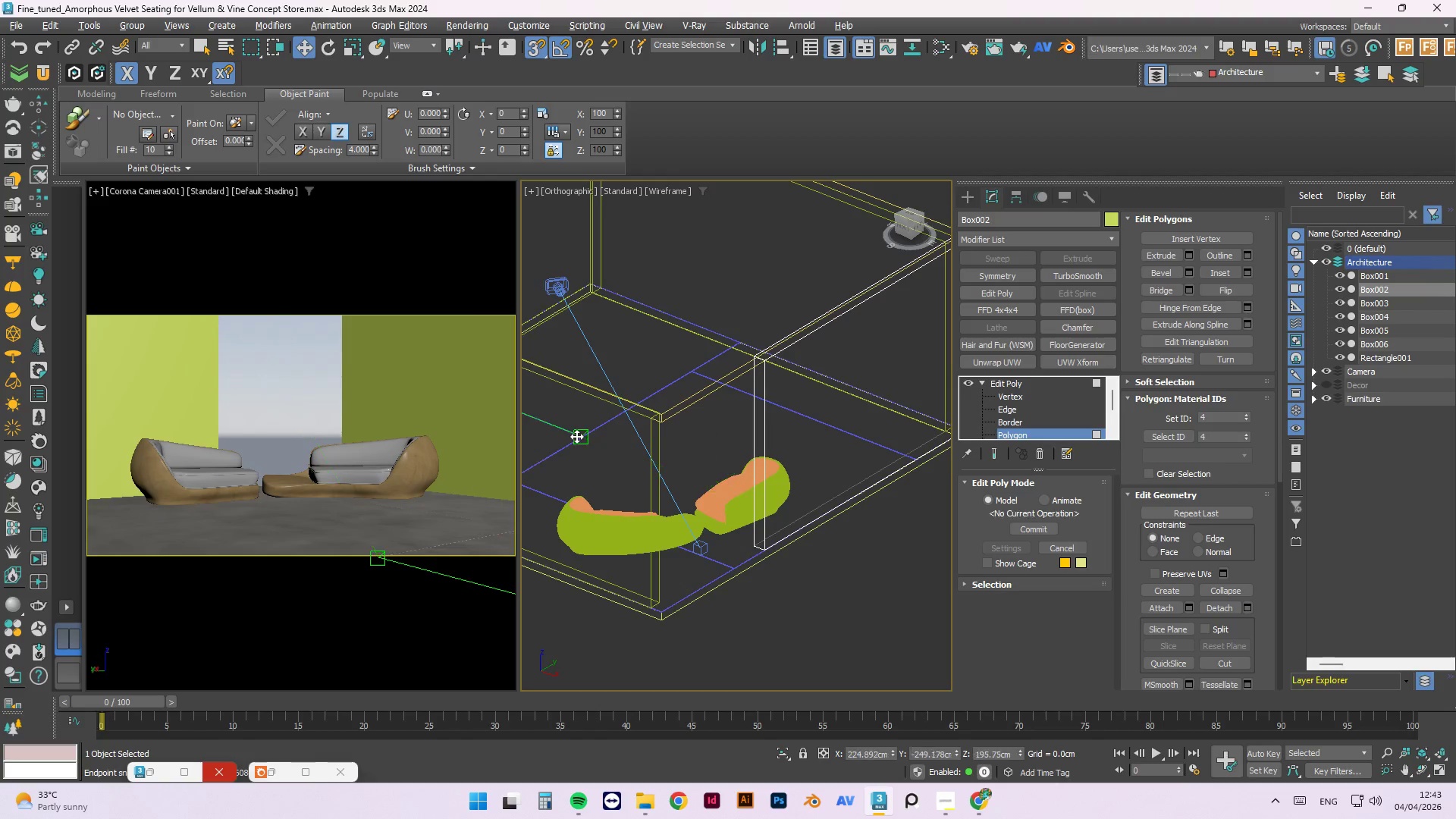 
hold_key(key=ShiftLeft, duration=0.59)
 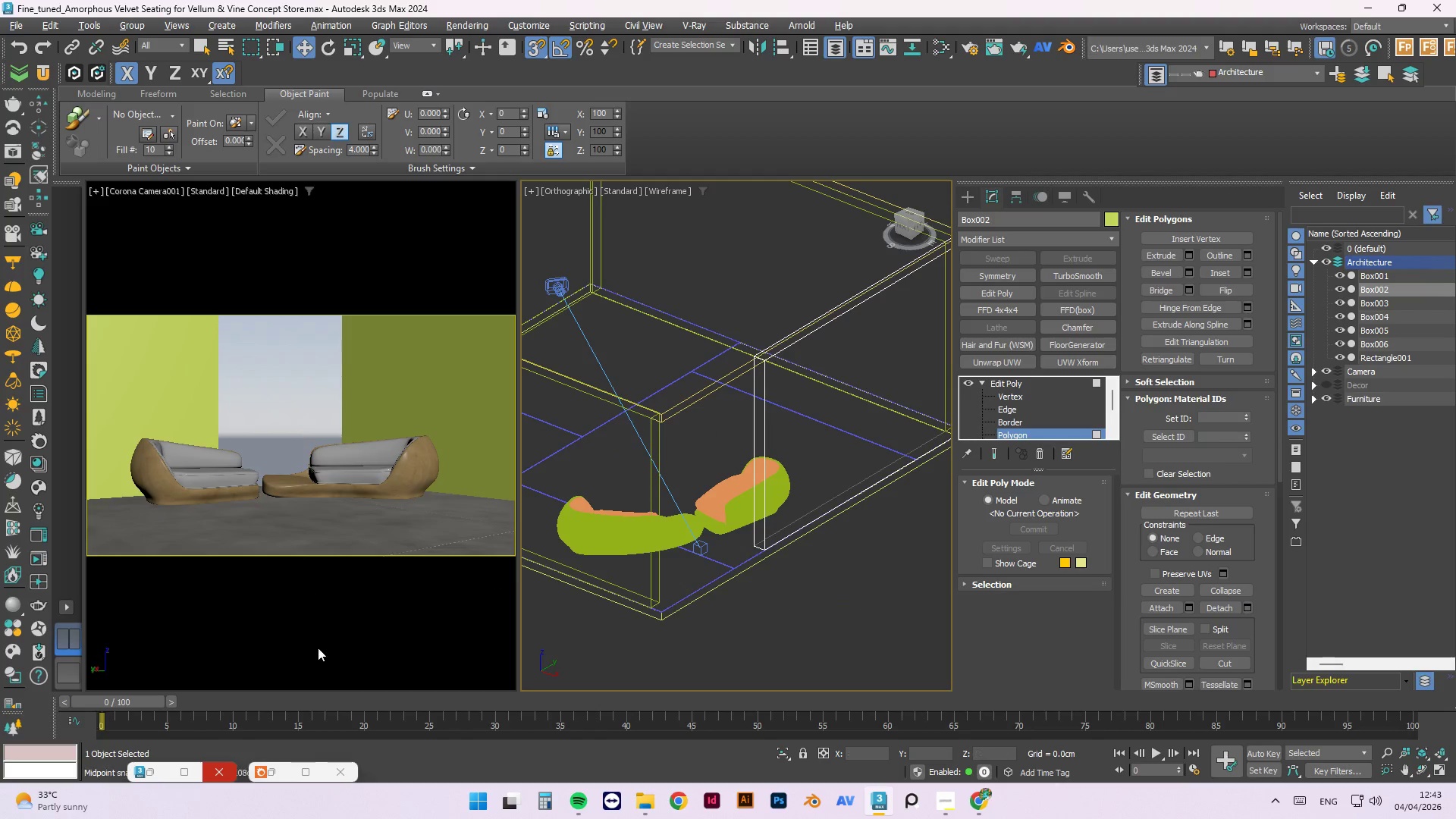 
left_click([274, 777])
 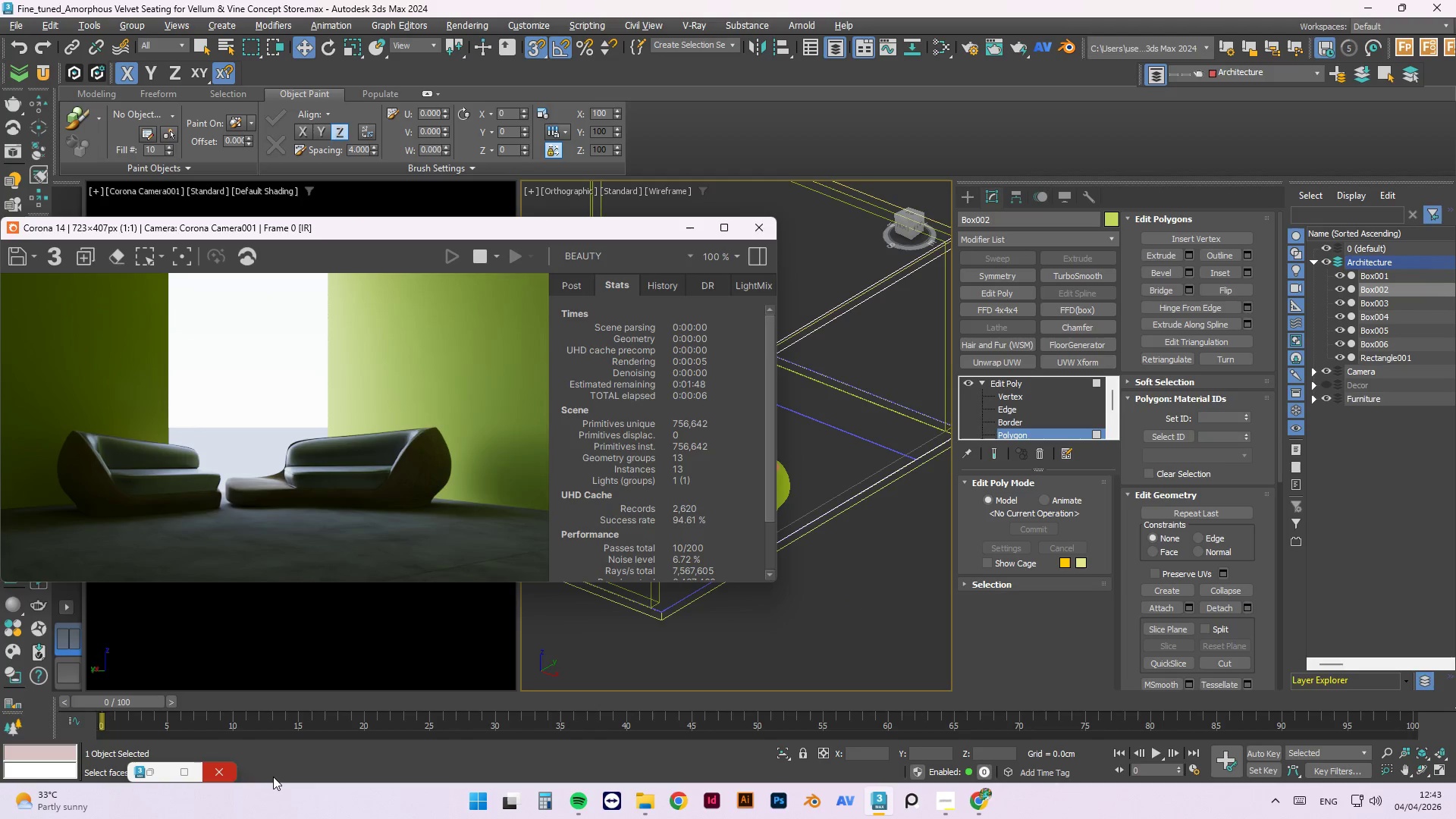 
left_click([792, 609])
 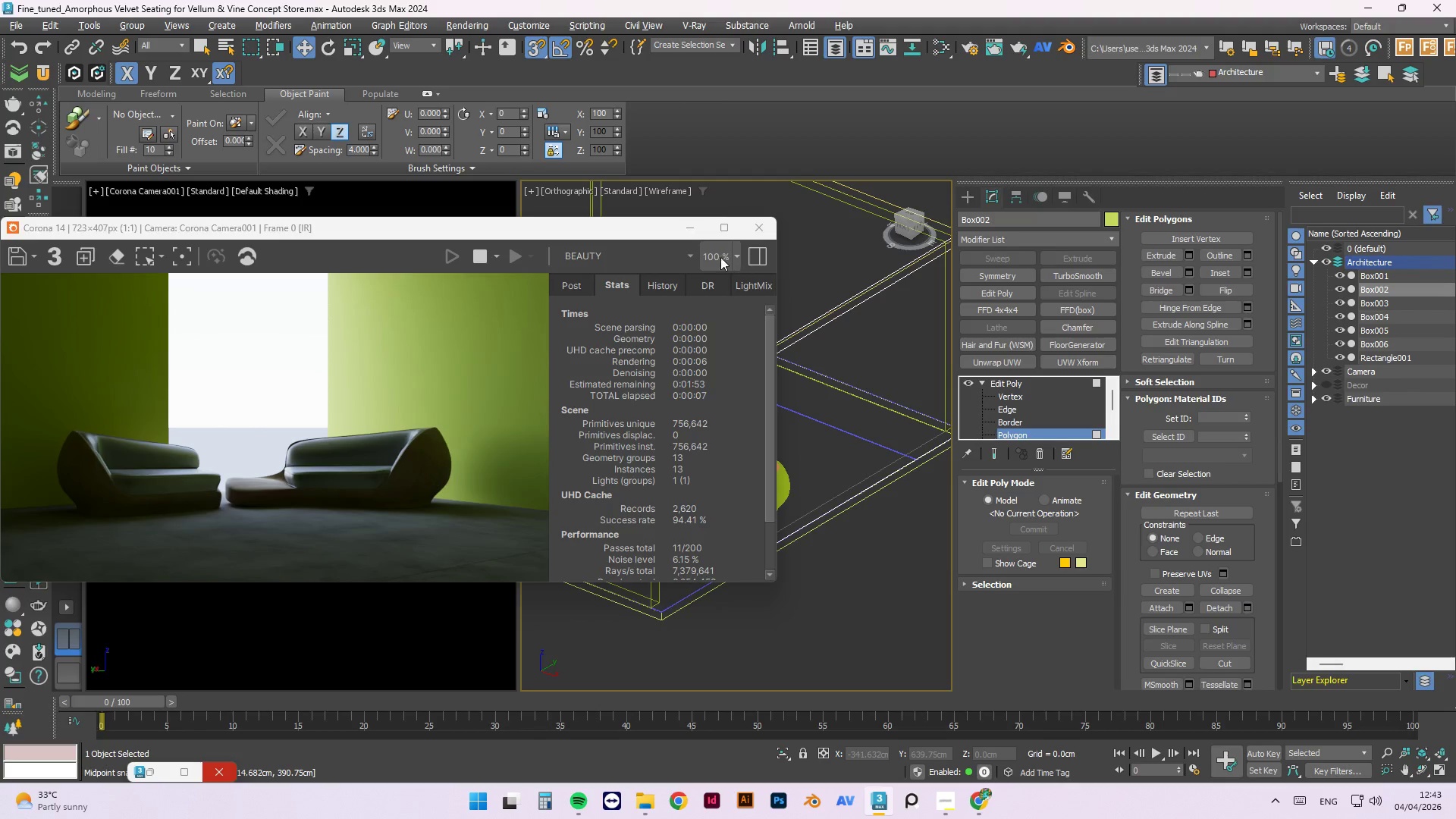 
left_click_drag(start_coordinate=[635, 235], to_coordinate=[1210, 526])
 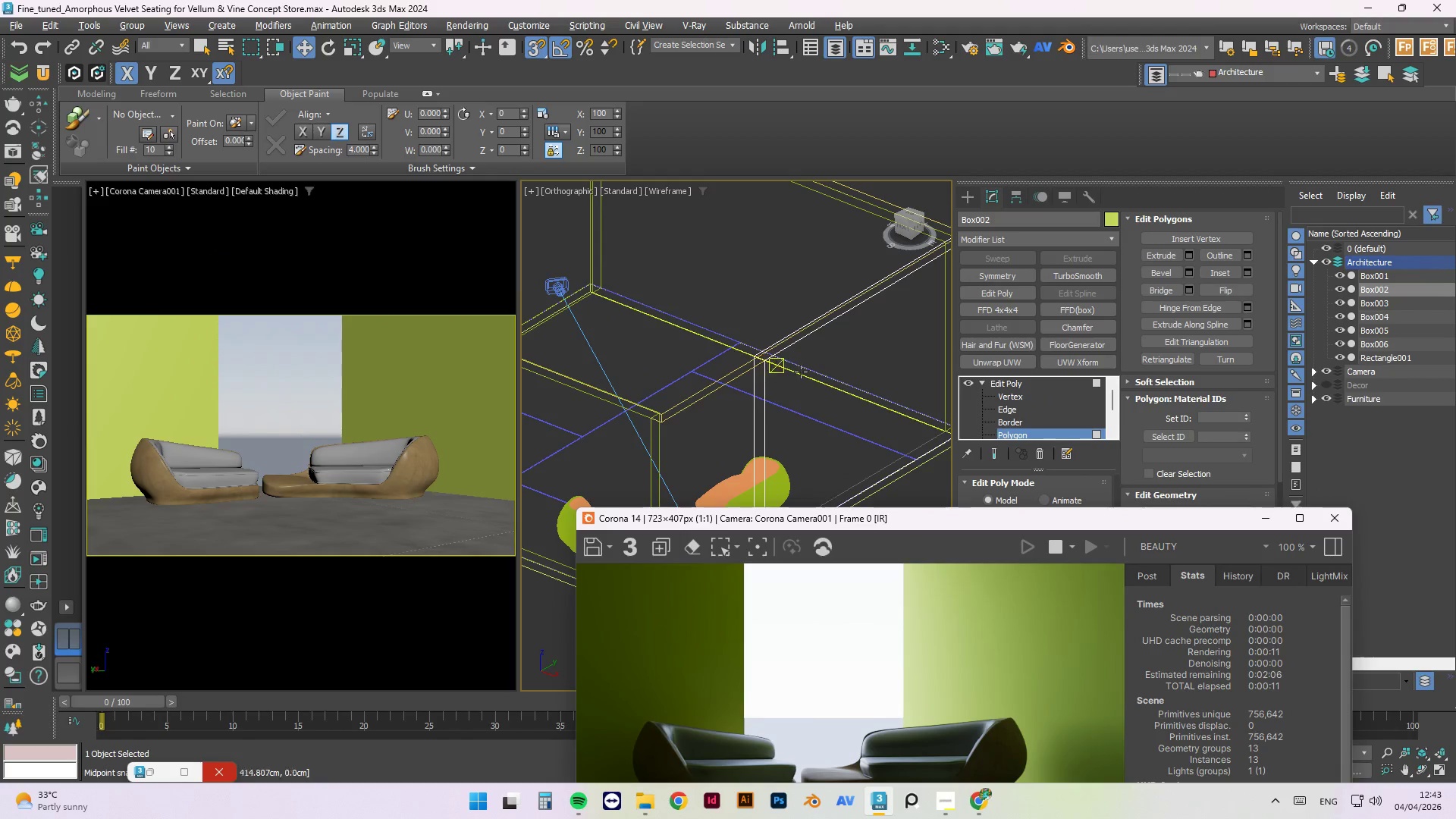 
left_click([766, 265])
 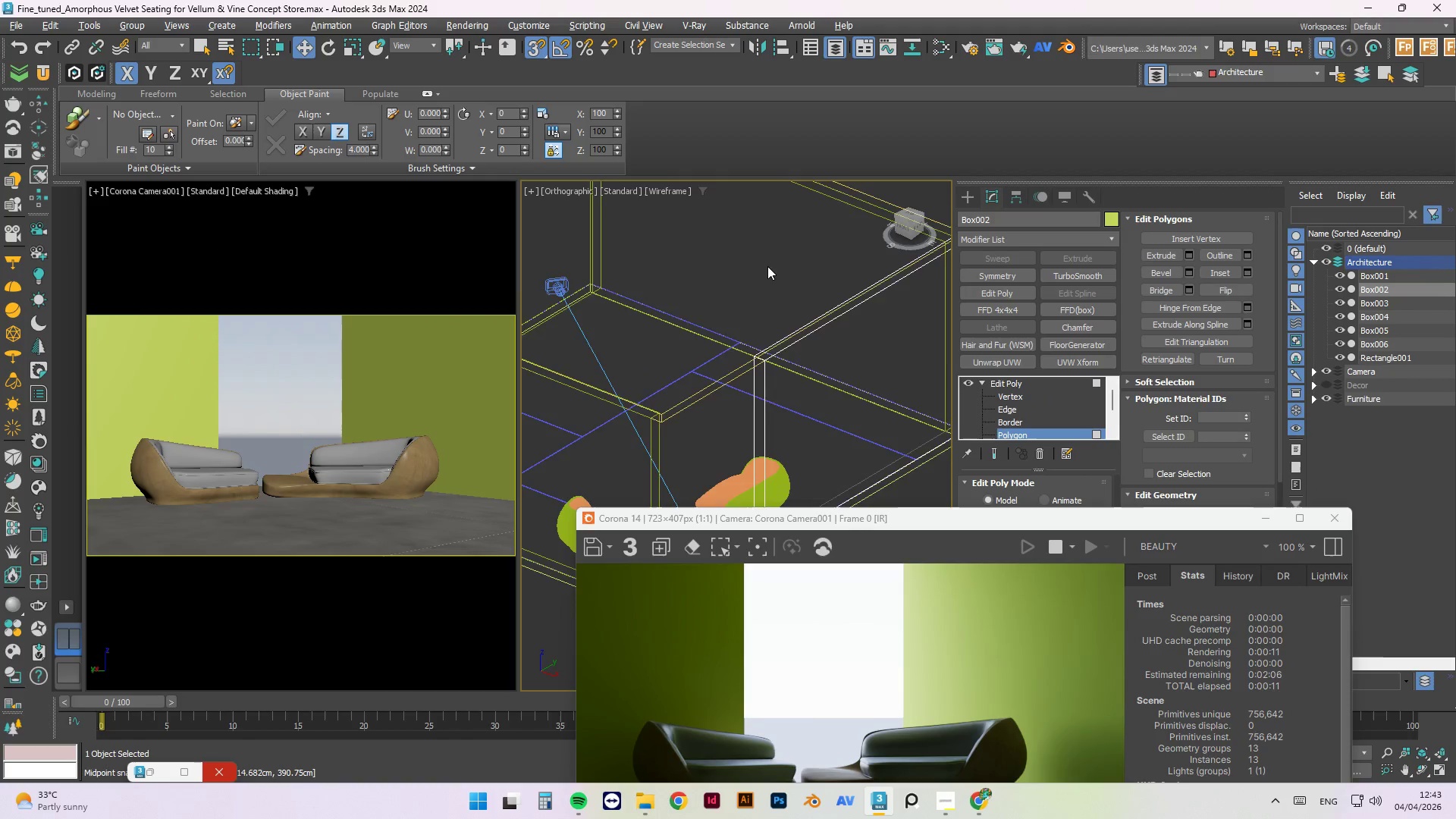 
scroll: coordinate [770, 265], scroll_direction: down, amount: 2.0
 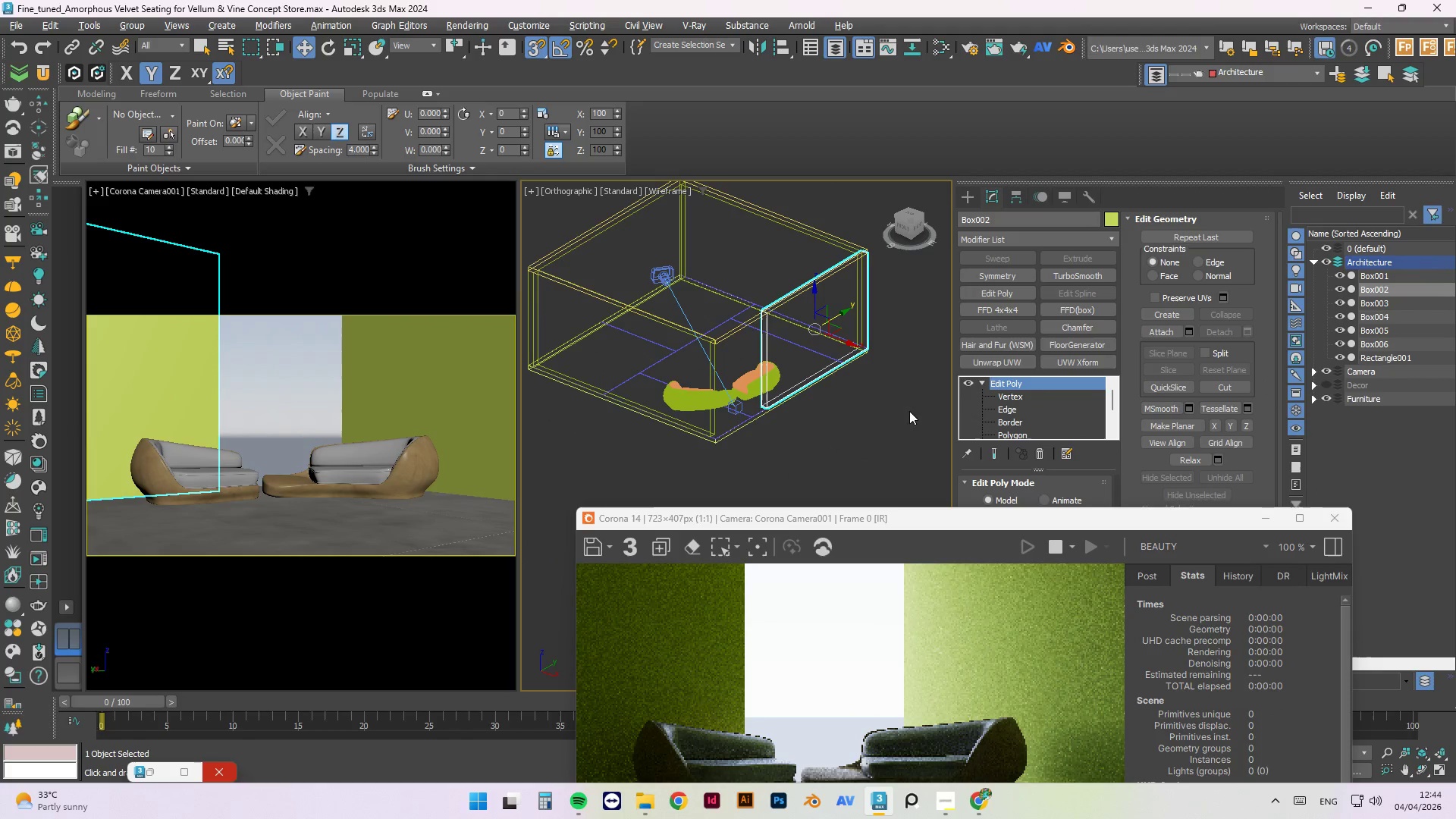 
left_click([981, 382])
 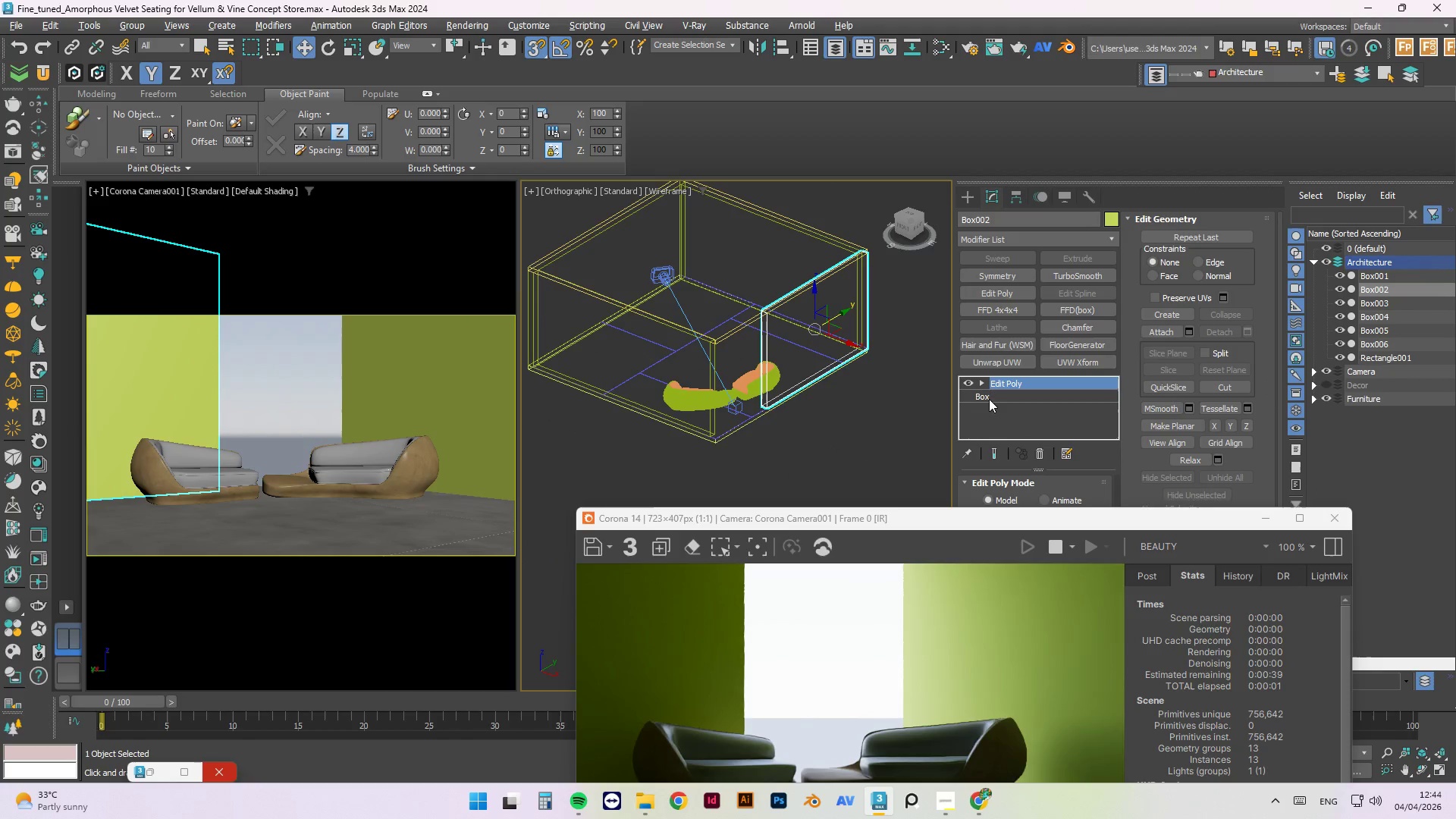 
left_click([990, 399])
 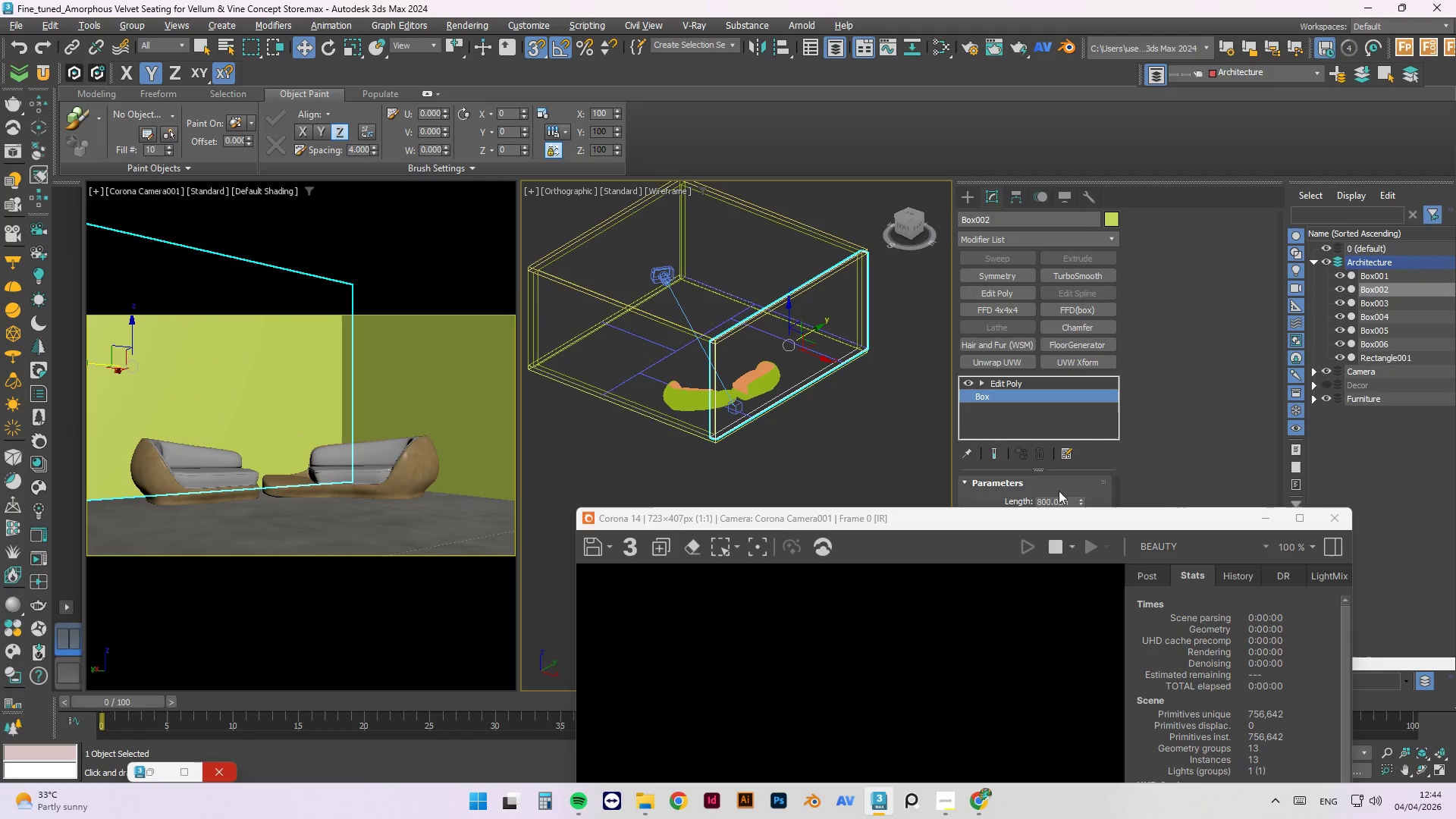 
left_click_drag(start_coordinate=[1058, 512], to_coordinate=[1053, 525])
 